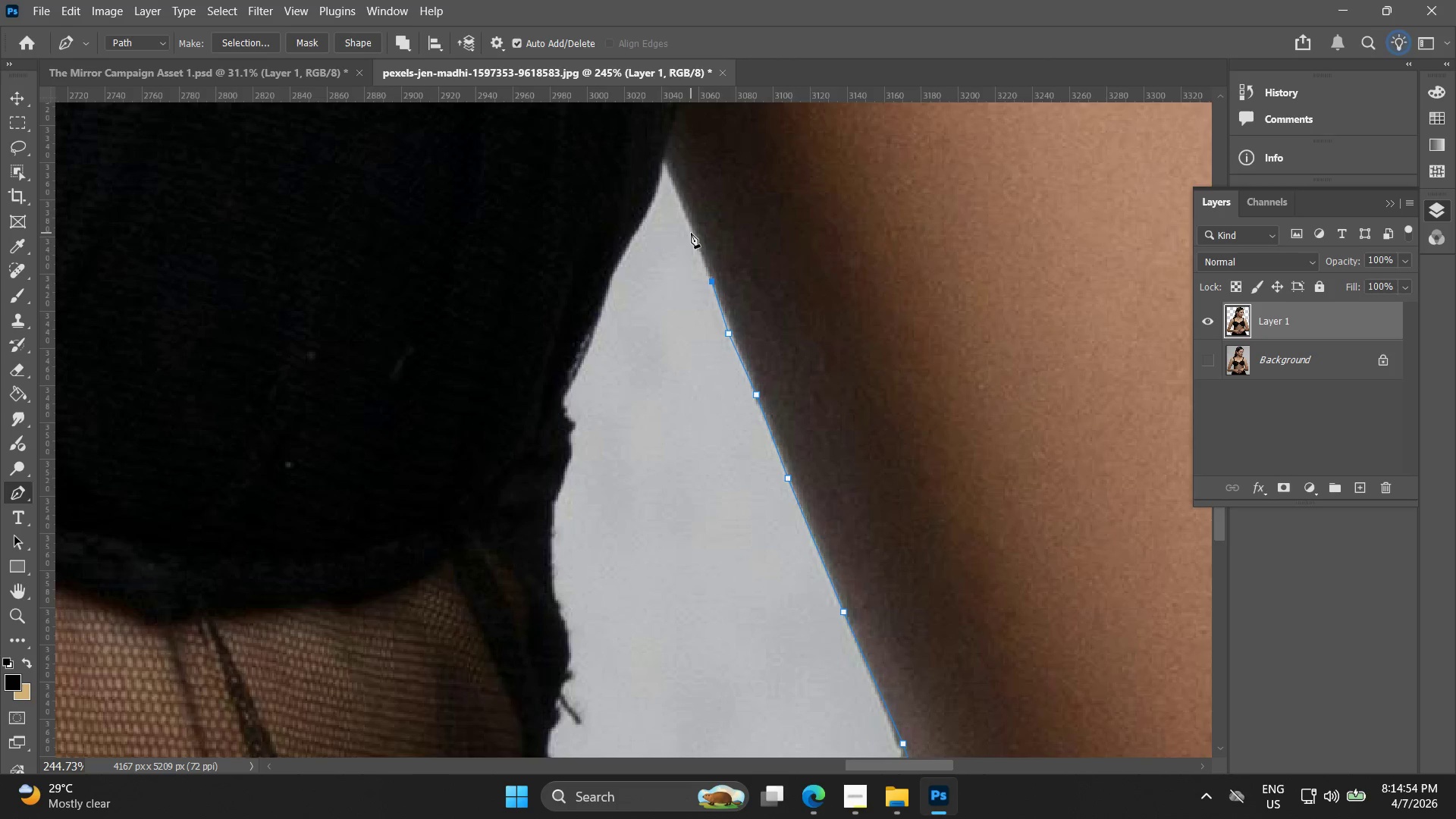 
left_click([691, 231])
 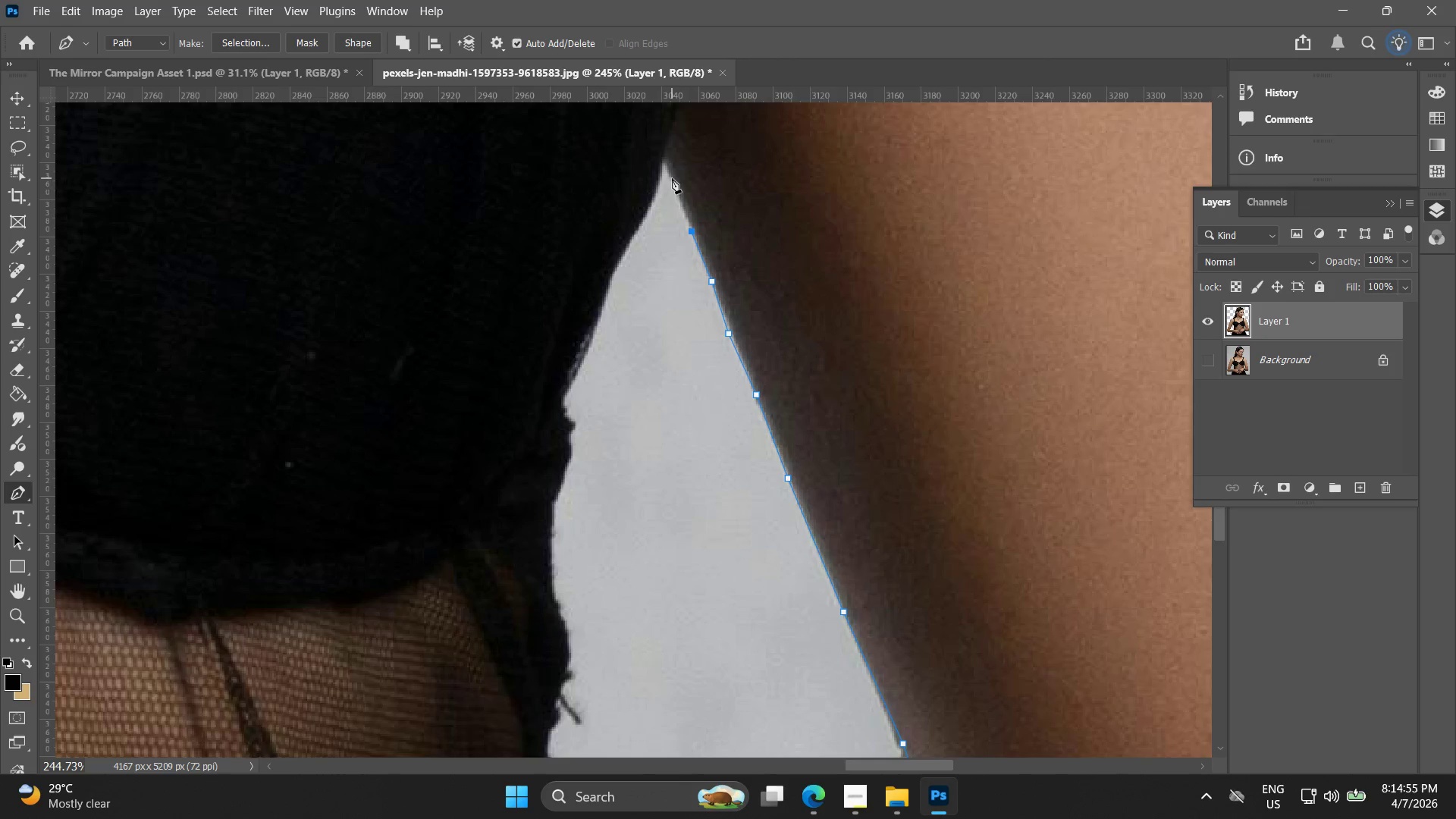 
left_click([672, 177])
 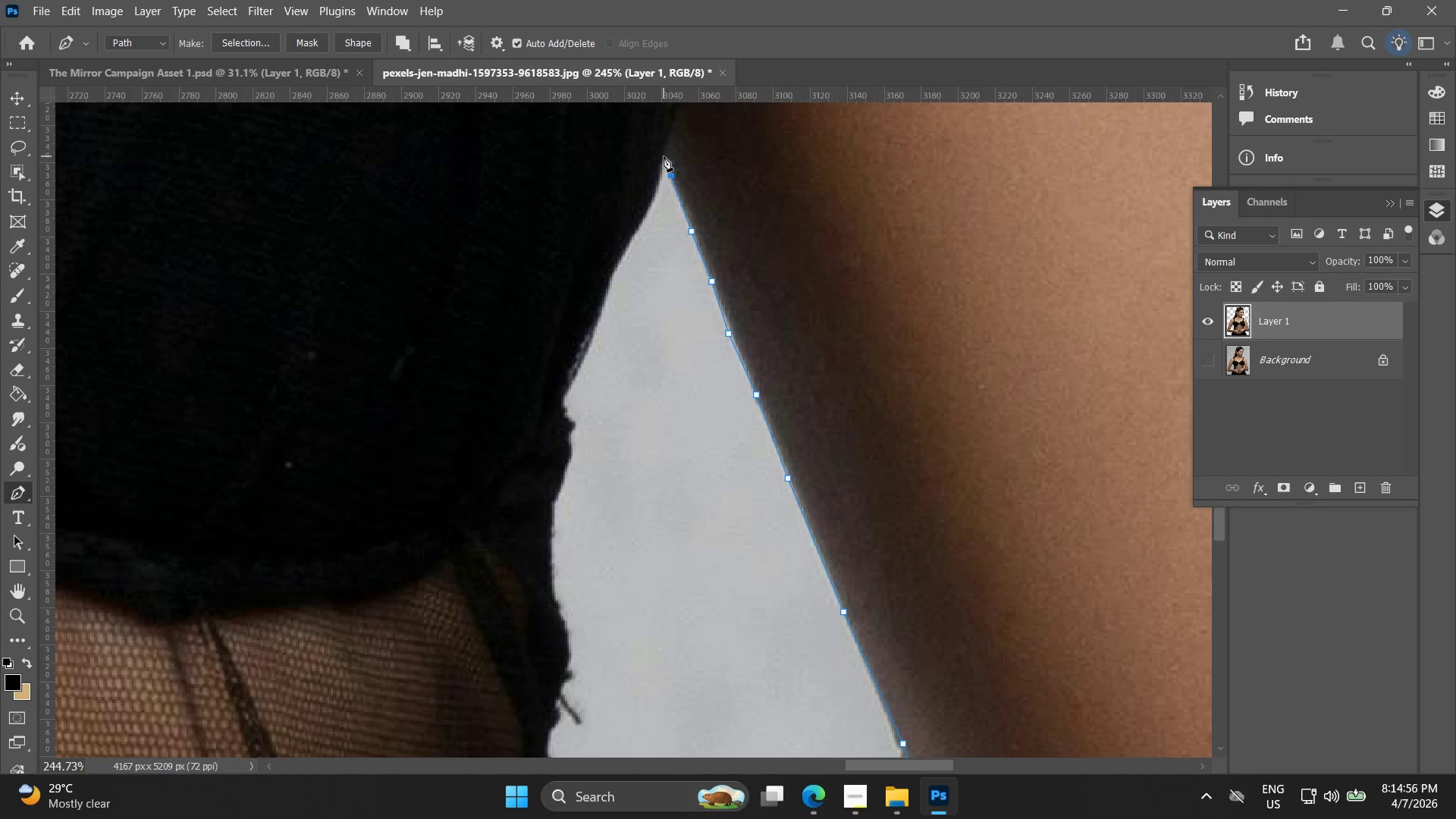 
left_click([664, 156])
 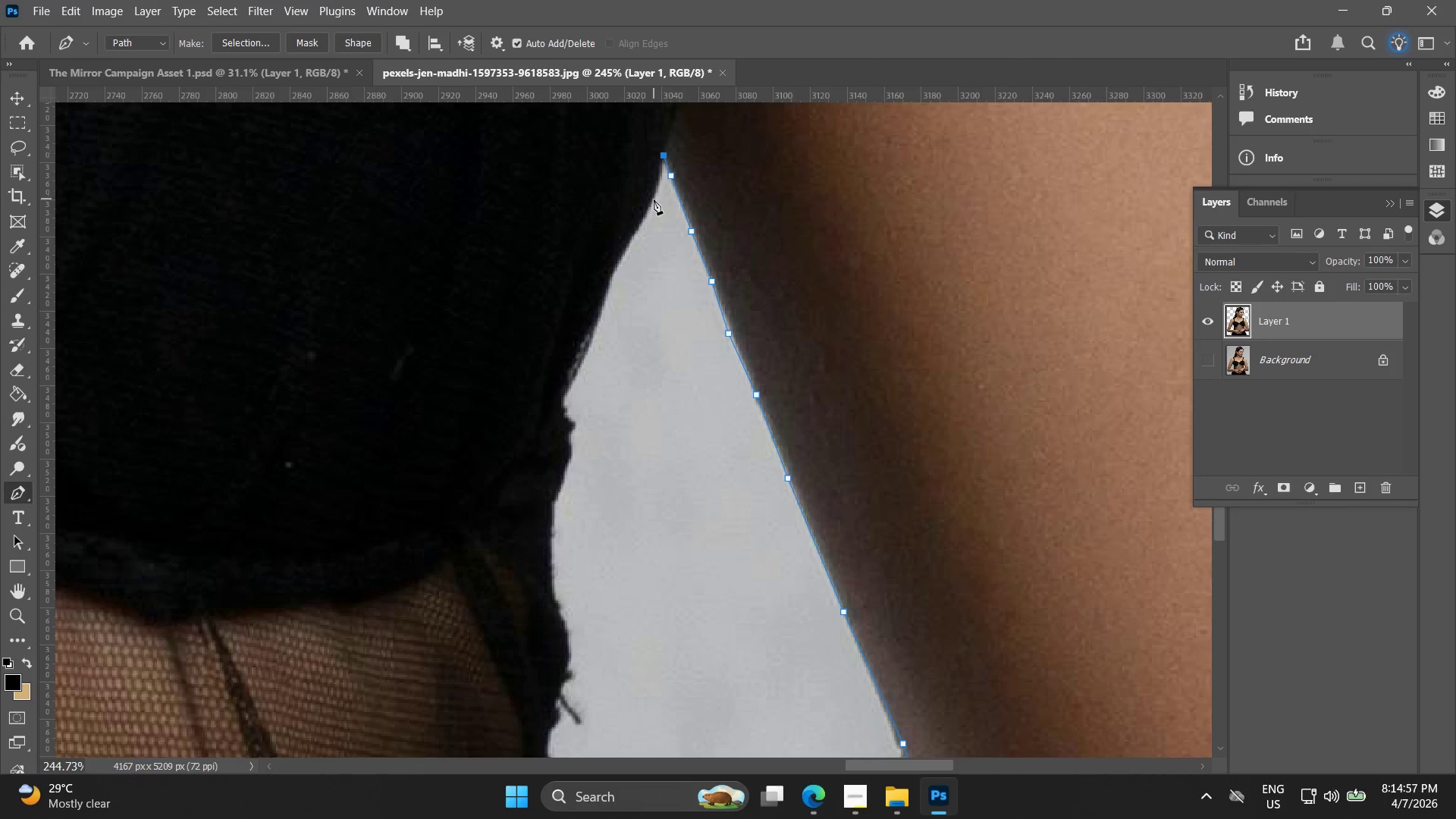 
left_click_drag(start_coordinate=[651, 202], to_coordinate=[637, 229])
 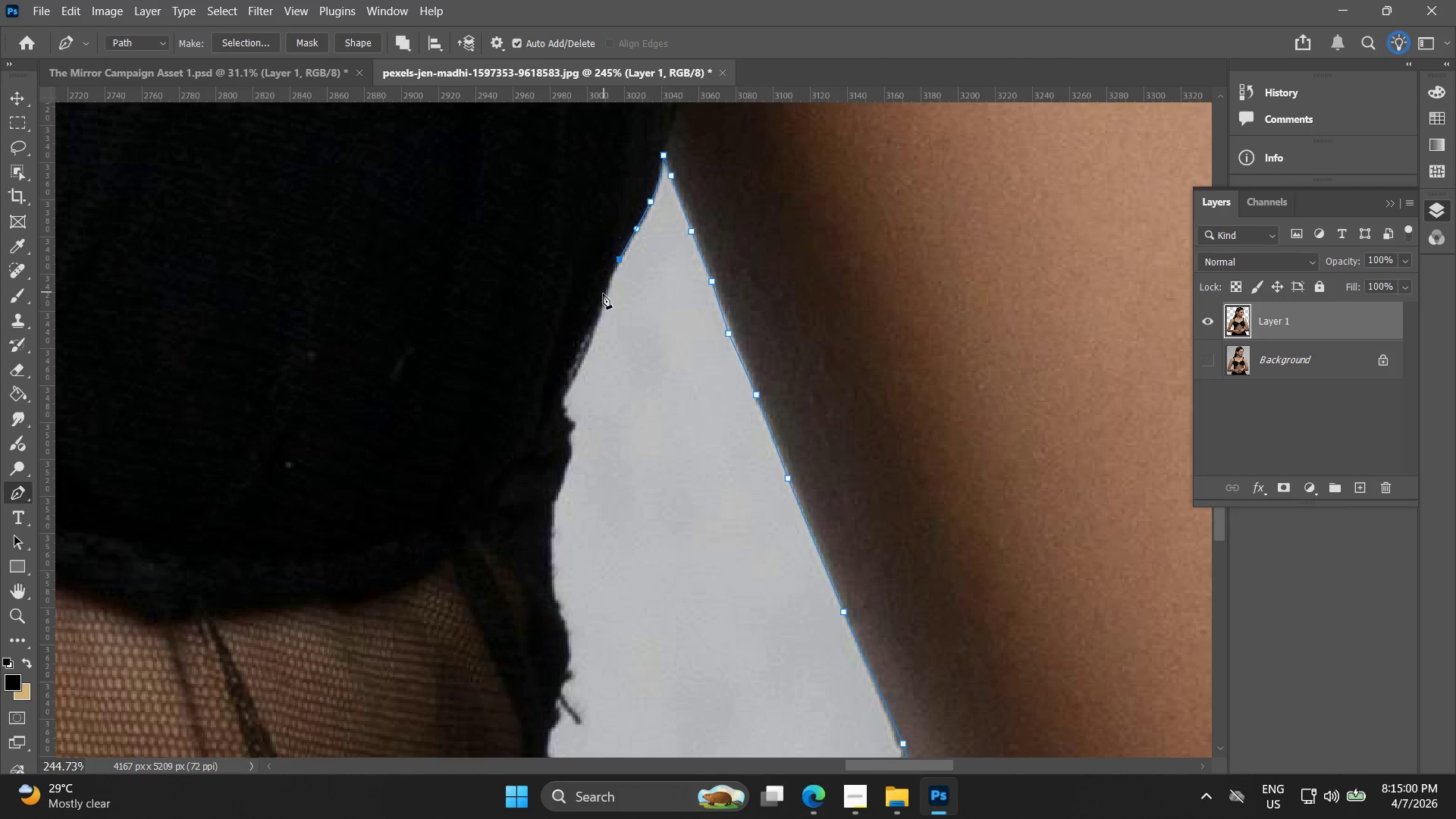 
left_click_drag(start_coordinate=[603, 306], to_coordinate=[597, 323])
 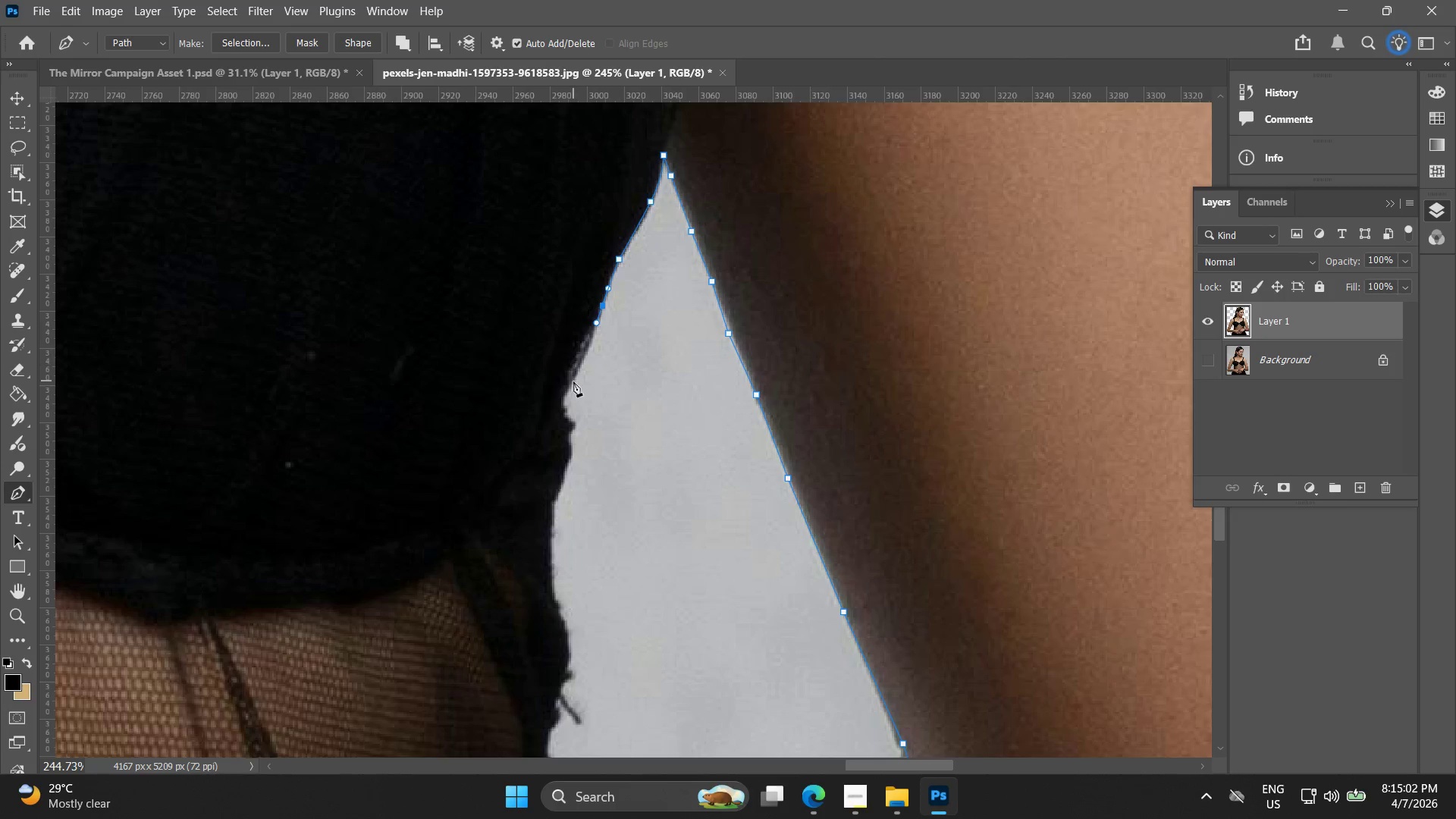 
left_click_drag(start_coordinate=[571, 384], to_coordinate=[567, 389])
 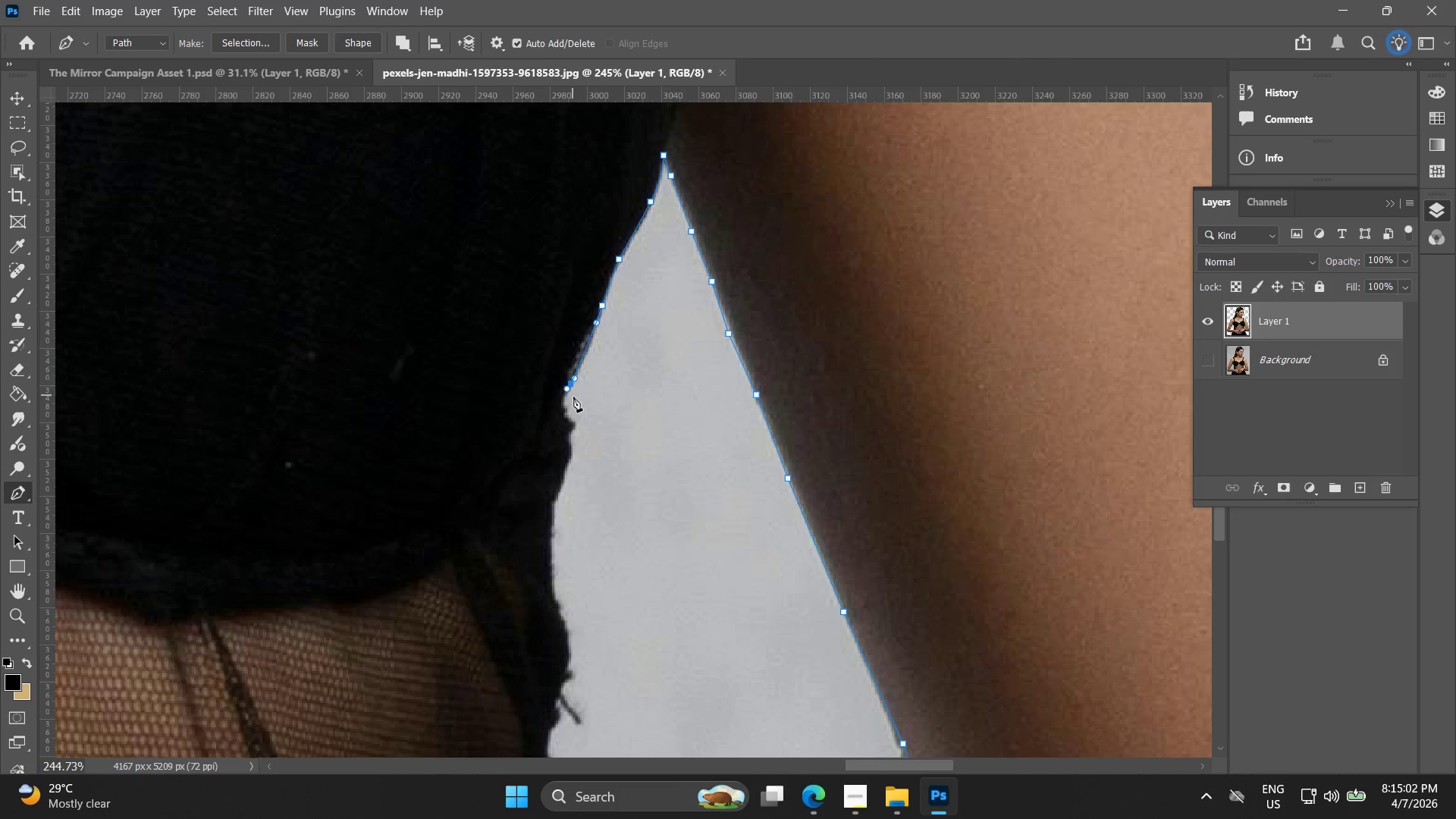 
key(Control+ControlLeft)
 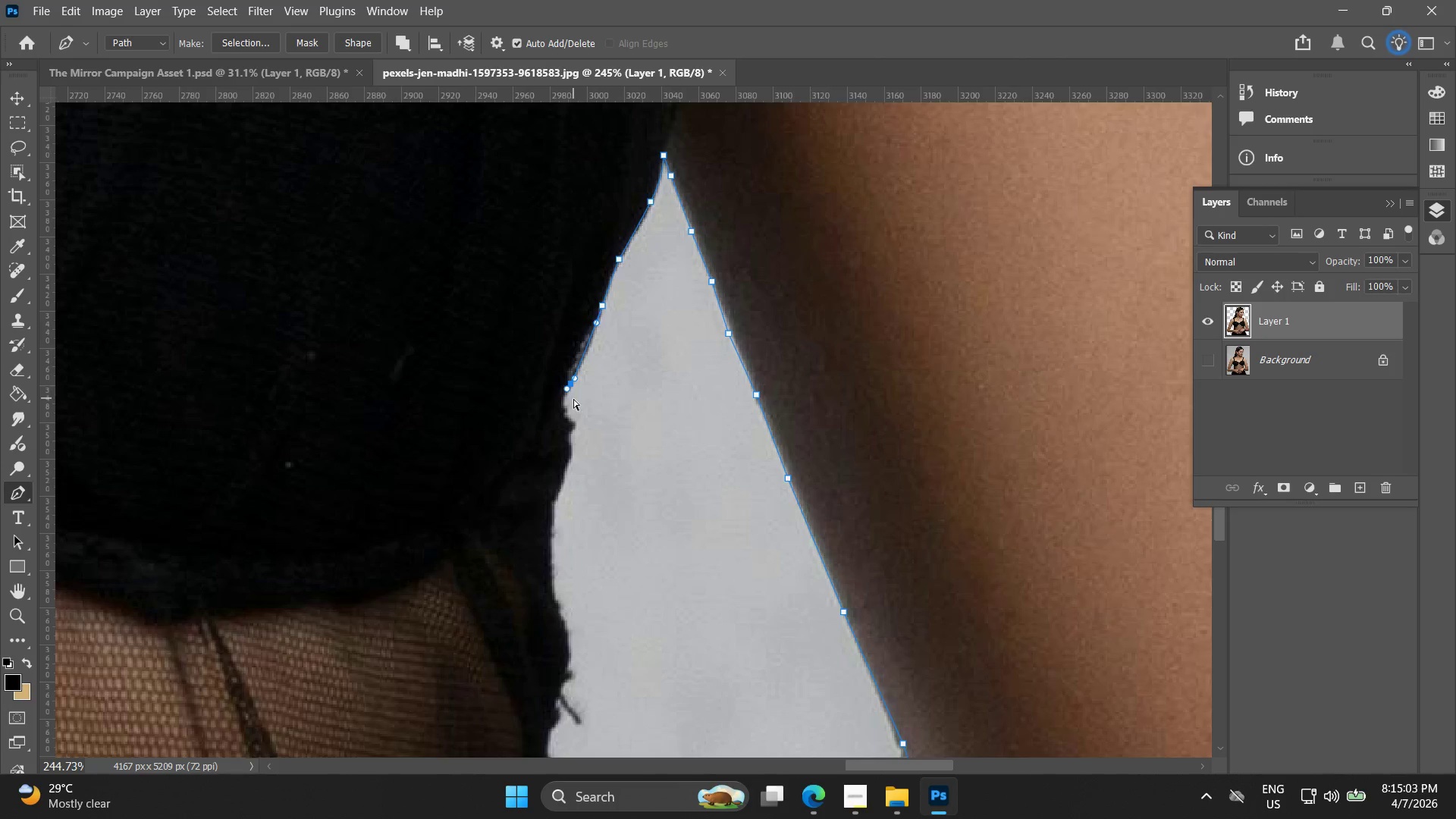 
key(Control+Z)
 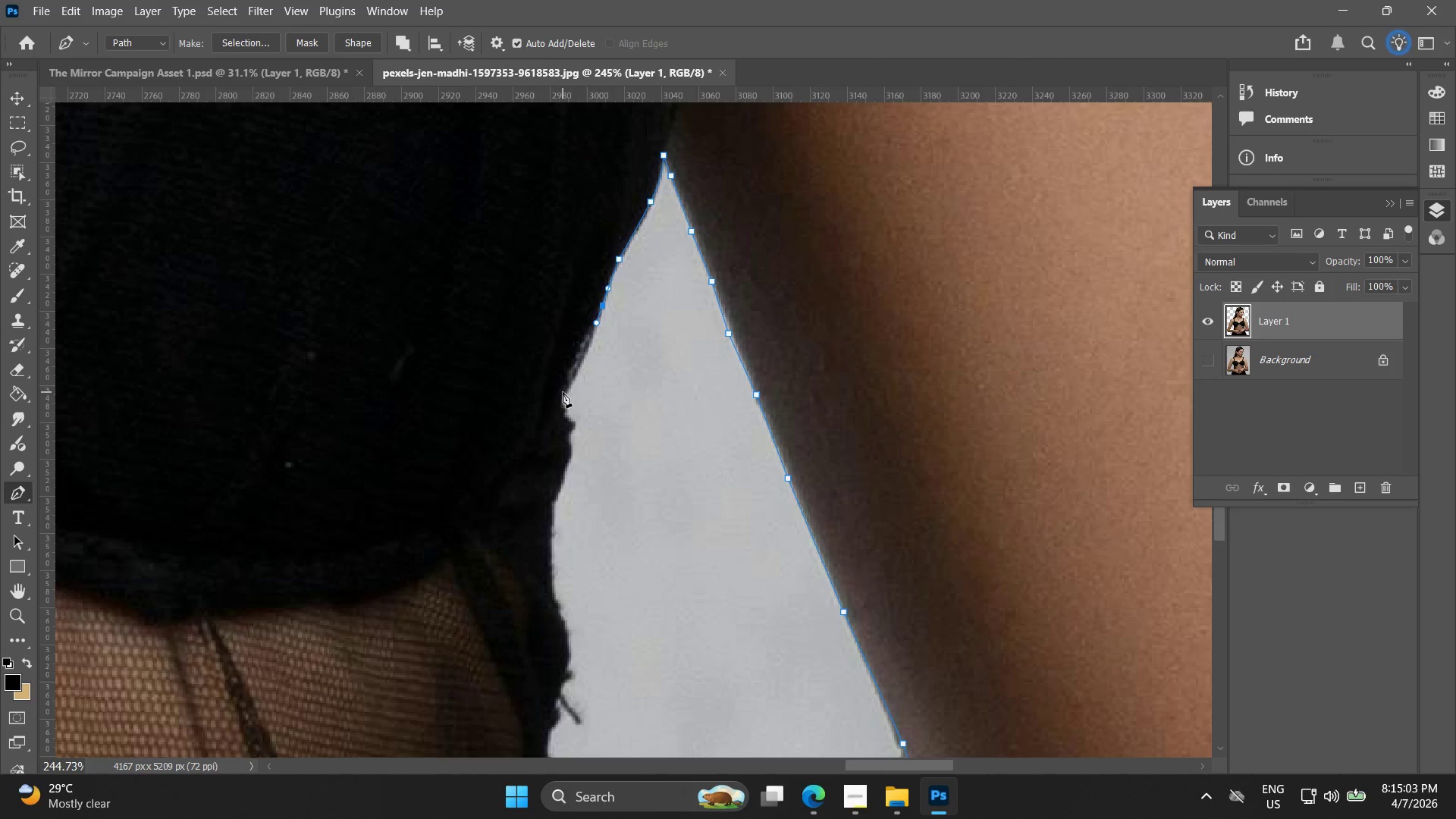 
left_click_drag(start_coordinate=[563, 392], to_coordinate=[563, 399])
 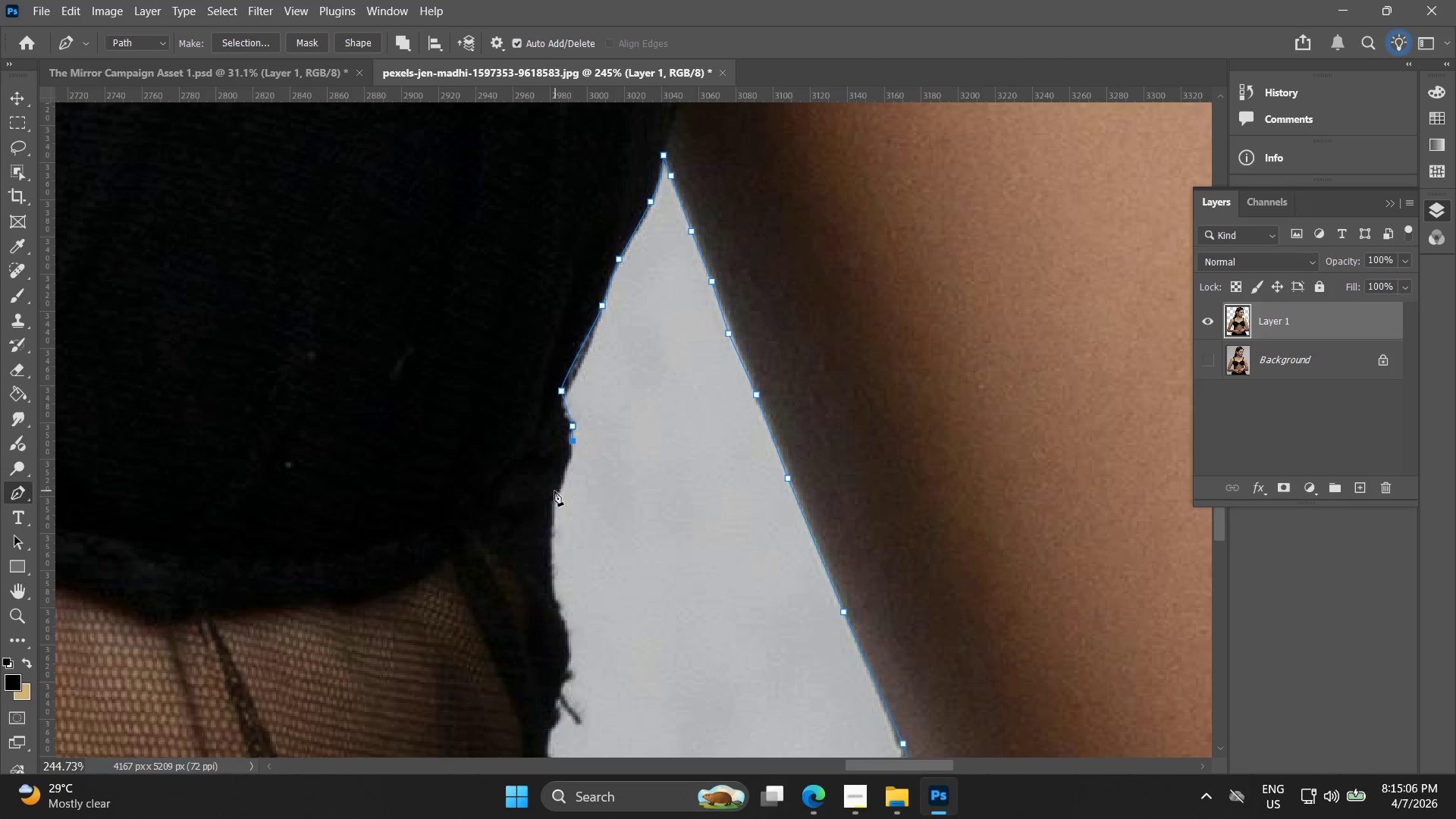 
left_click_drag(start_coordinate=[552, 508], to_coordinate=[552, 522])
 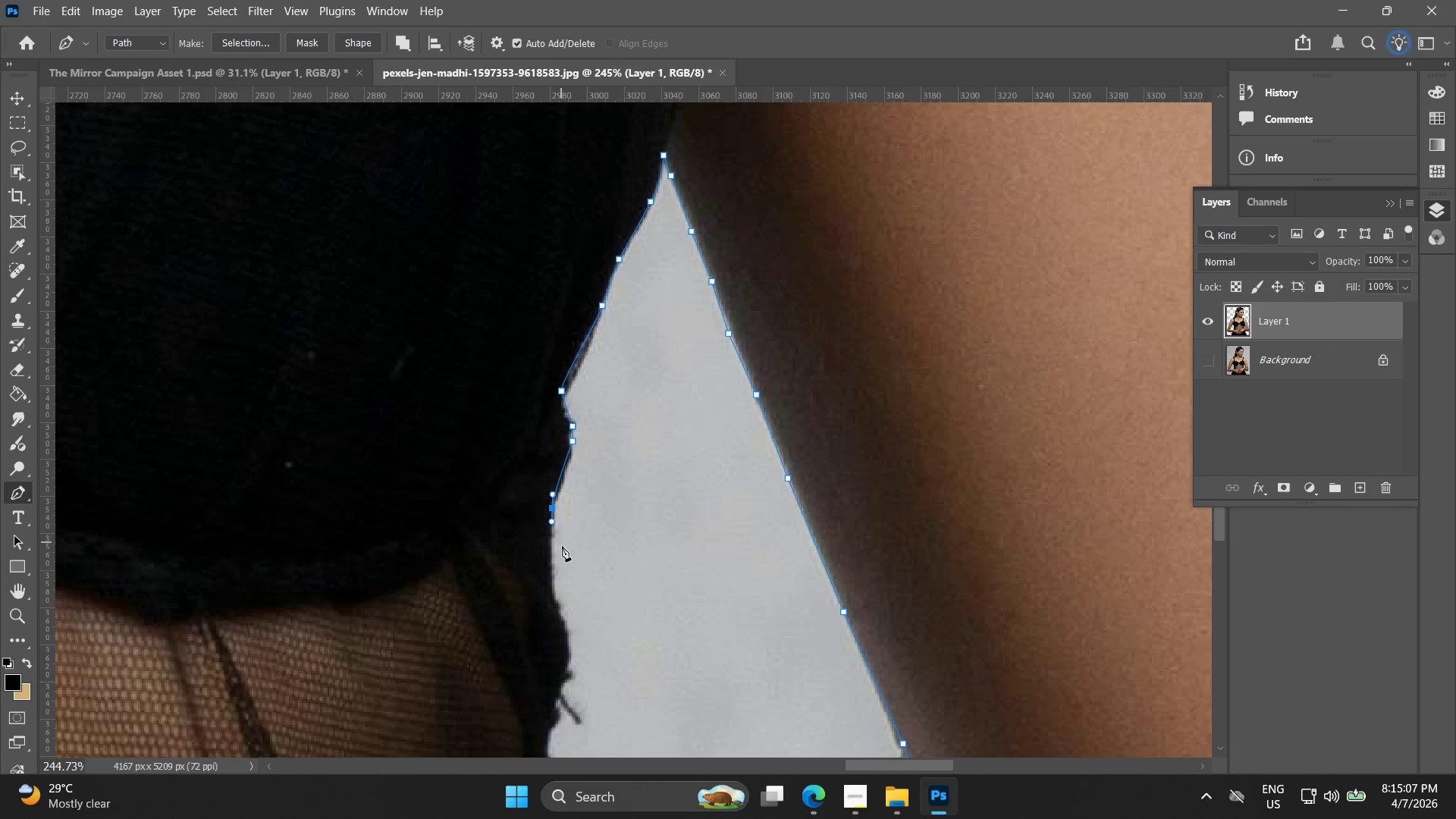 
hold_key(key=Space, duration=0.5)
 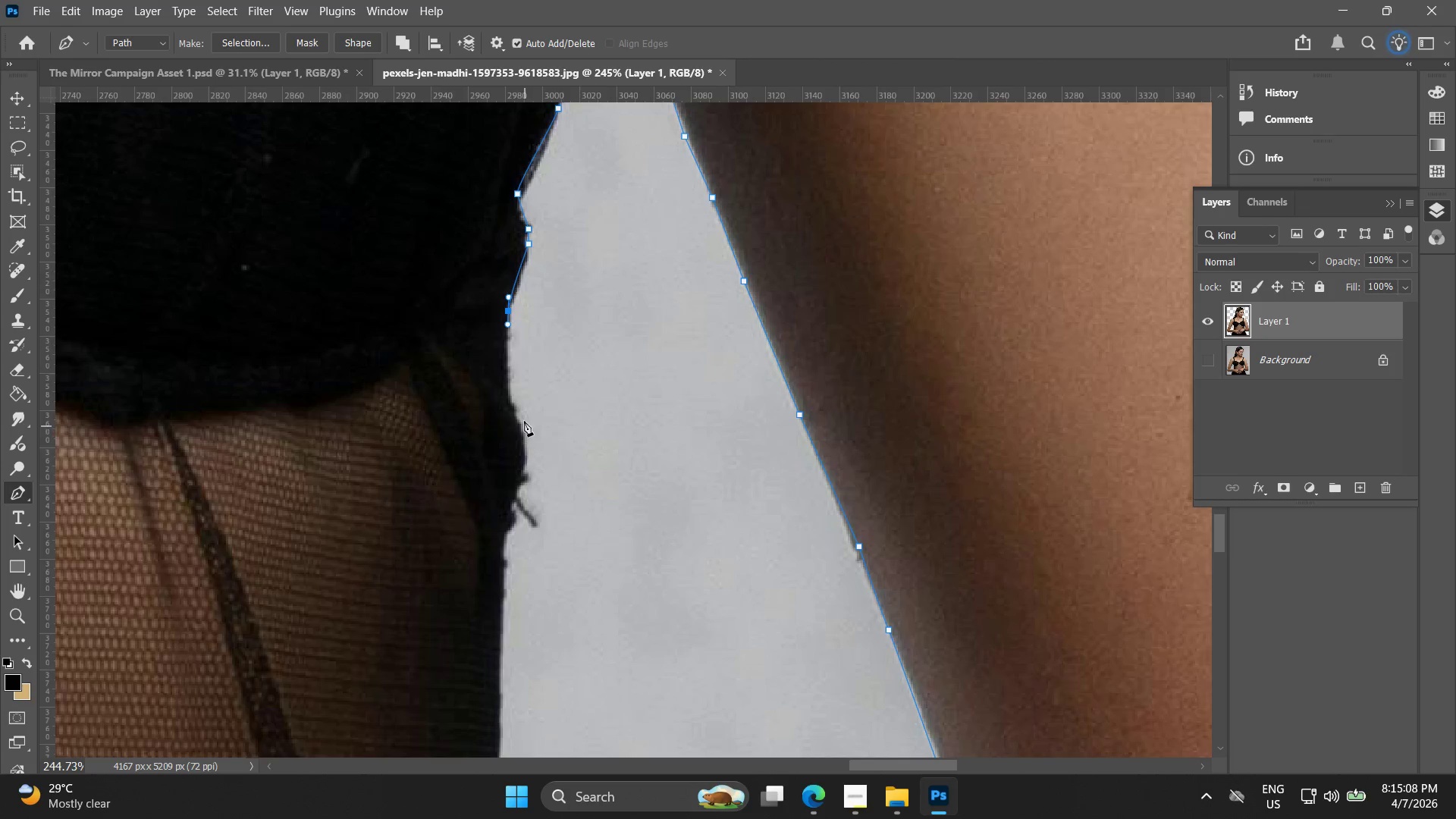 
left_click_drag(start_coordinate=[551, 537], to_coordinate=[514, 389])
 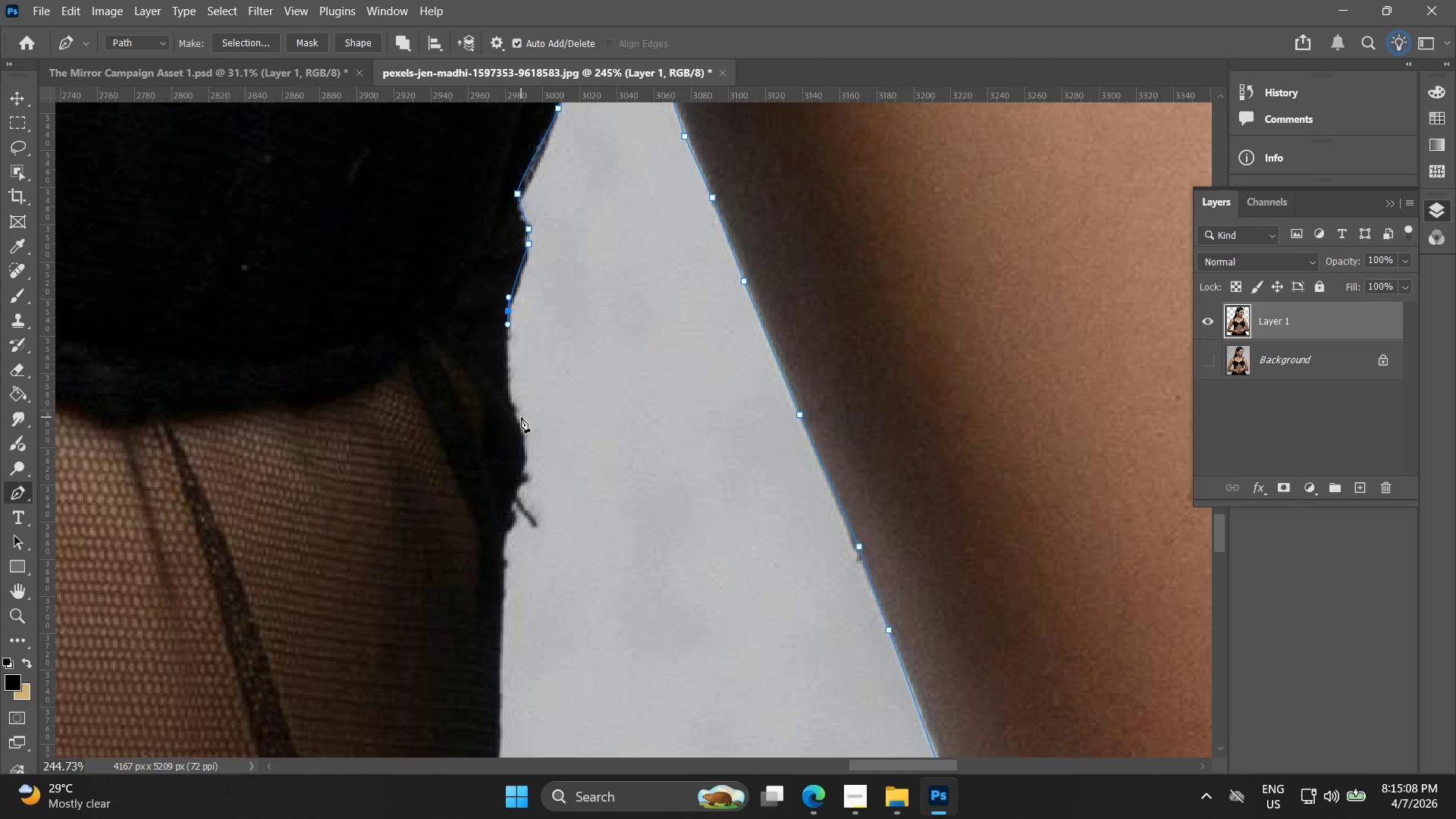 
left_click_drag(start_coordinate=[520, 419], to_coordinate=[527, 438])
 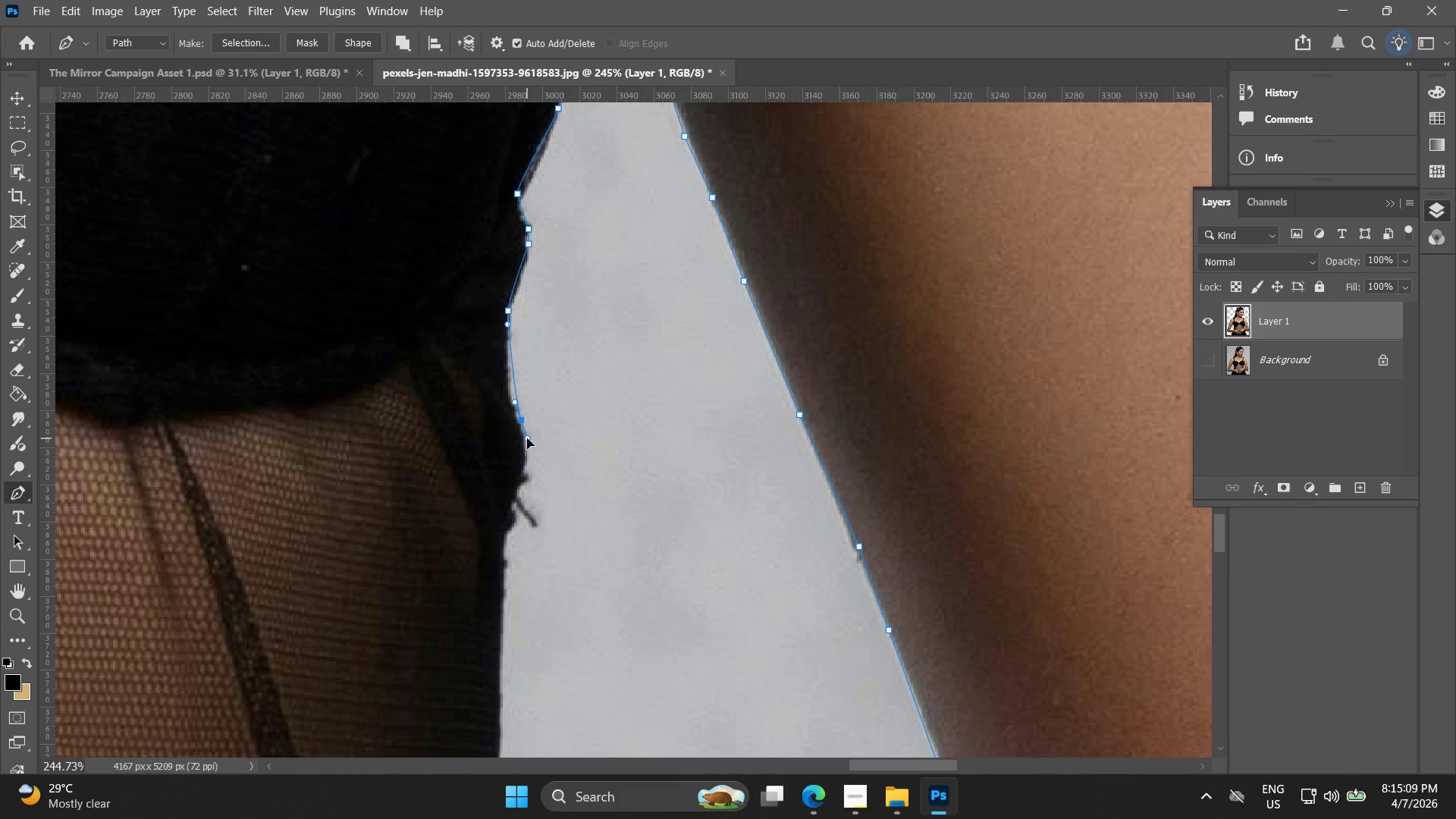 
key(Control+ControlLeft)
 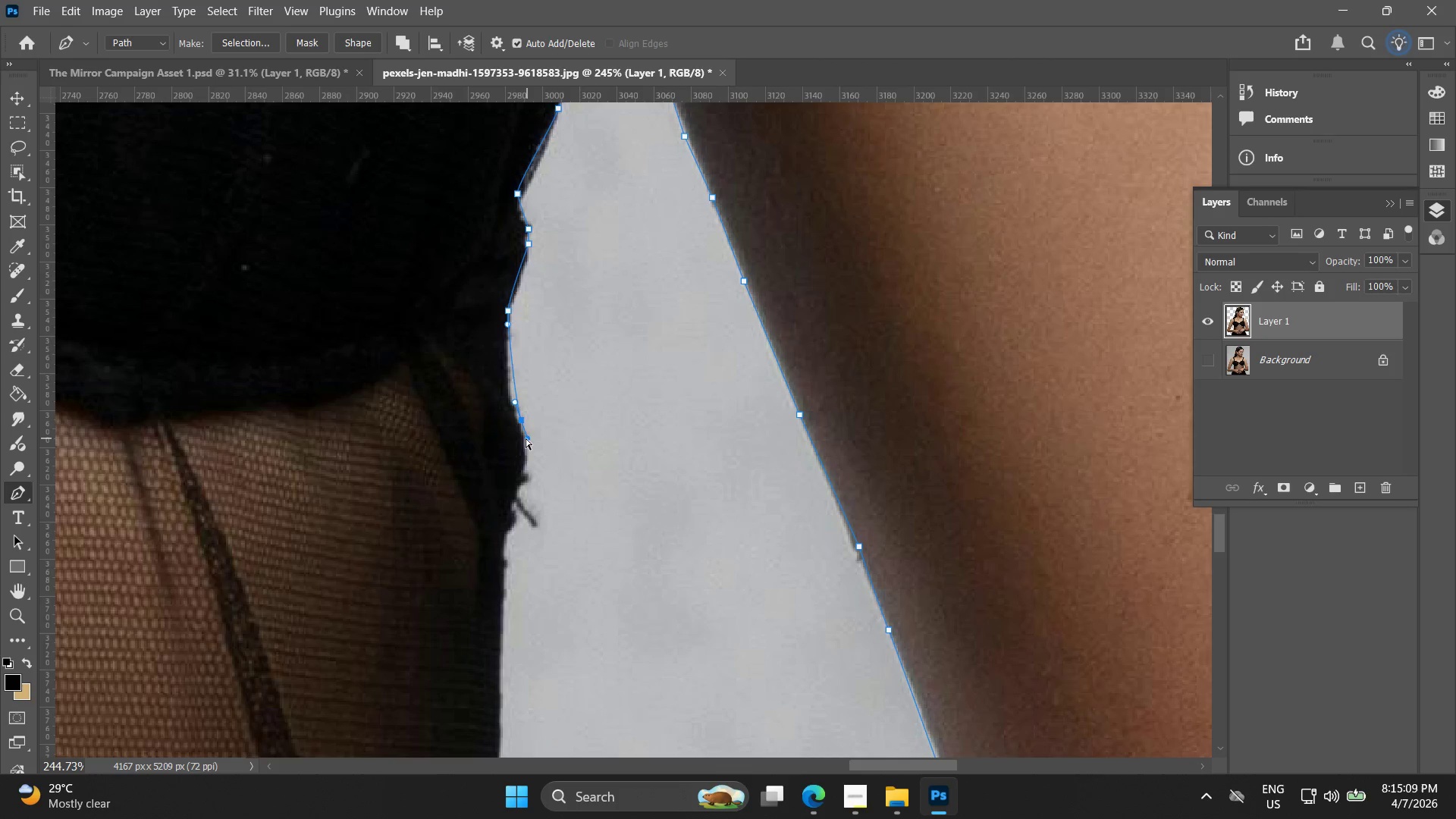 
key(Control+Z)
 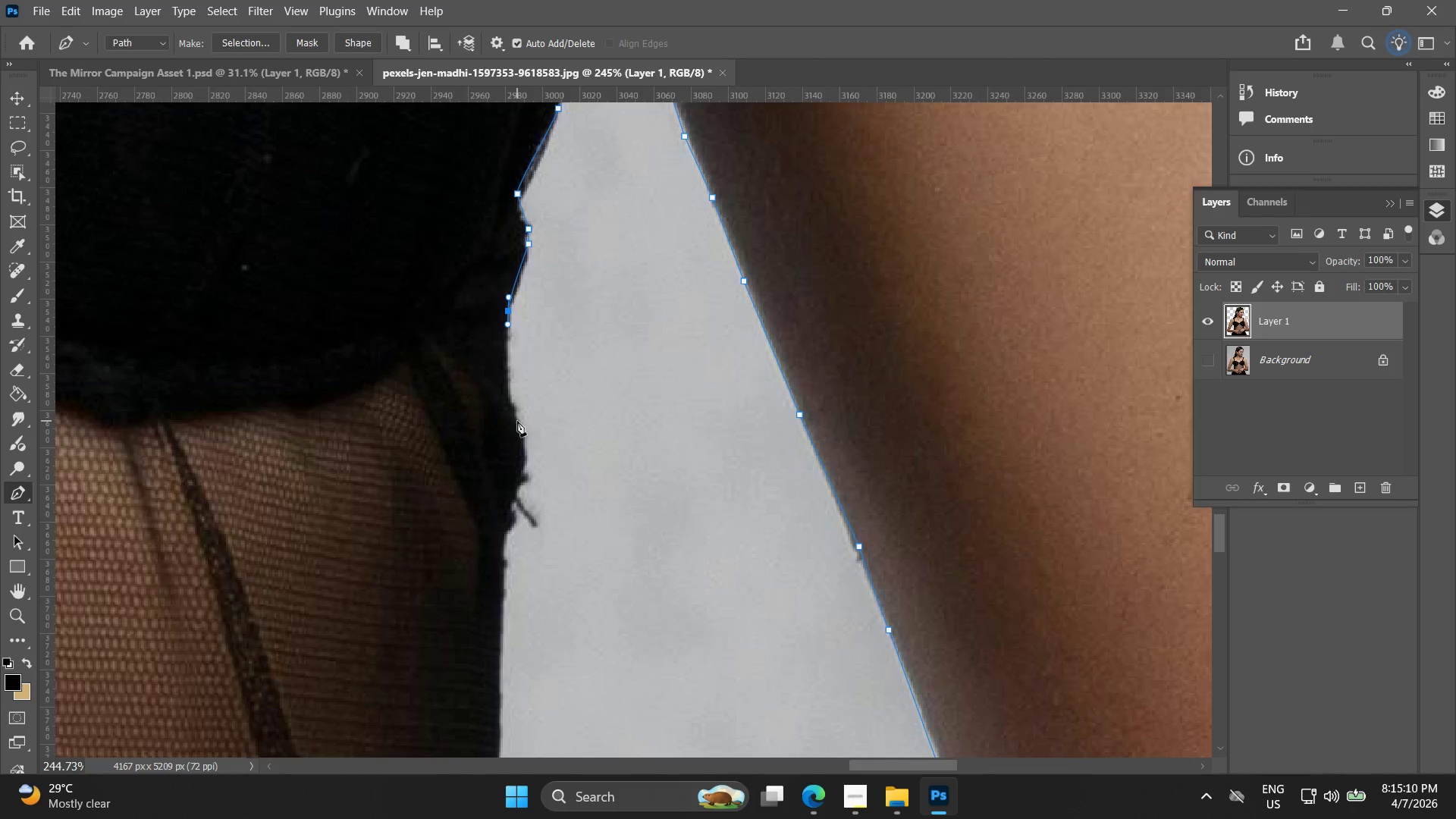 
left_click_drag(start_coordinate=[517, 421], to_coordinate=[528, 446])
 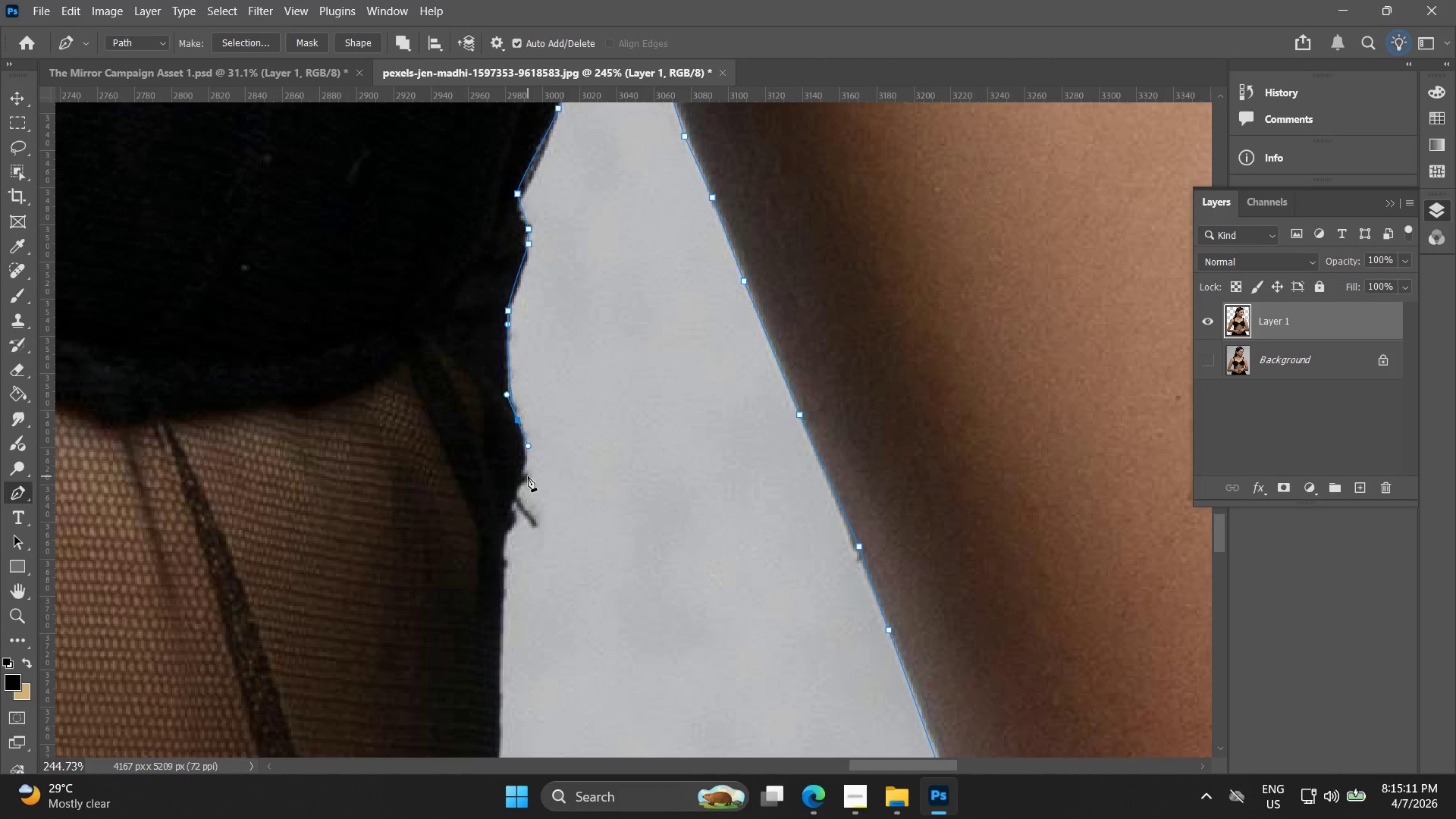 
left_click_drag(start_coordinate=[524, 482], to_coordinate=[520, 497])
 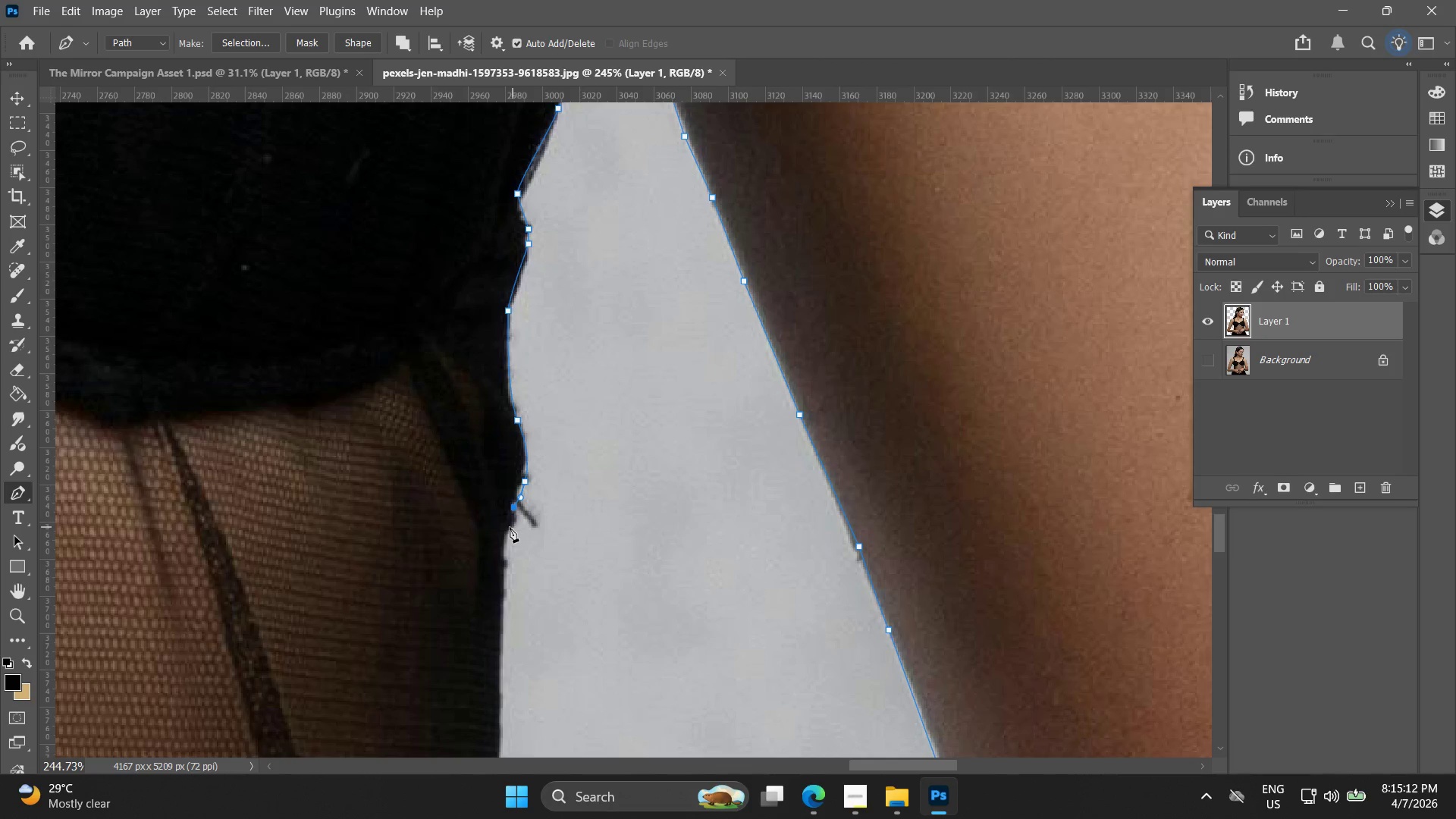 
left_click_drag(start_coordinate=[507, 532], to_coordinate=[505, 541])
 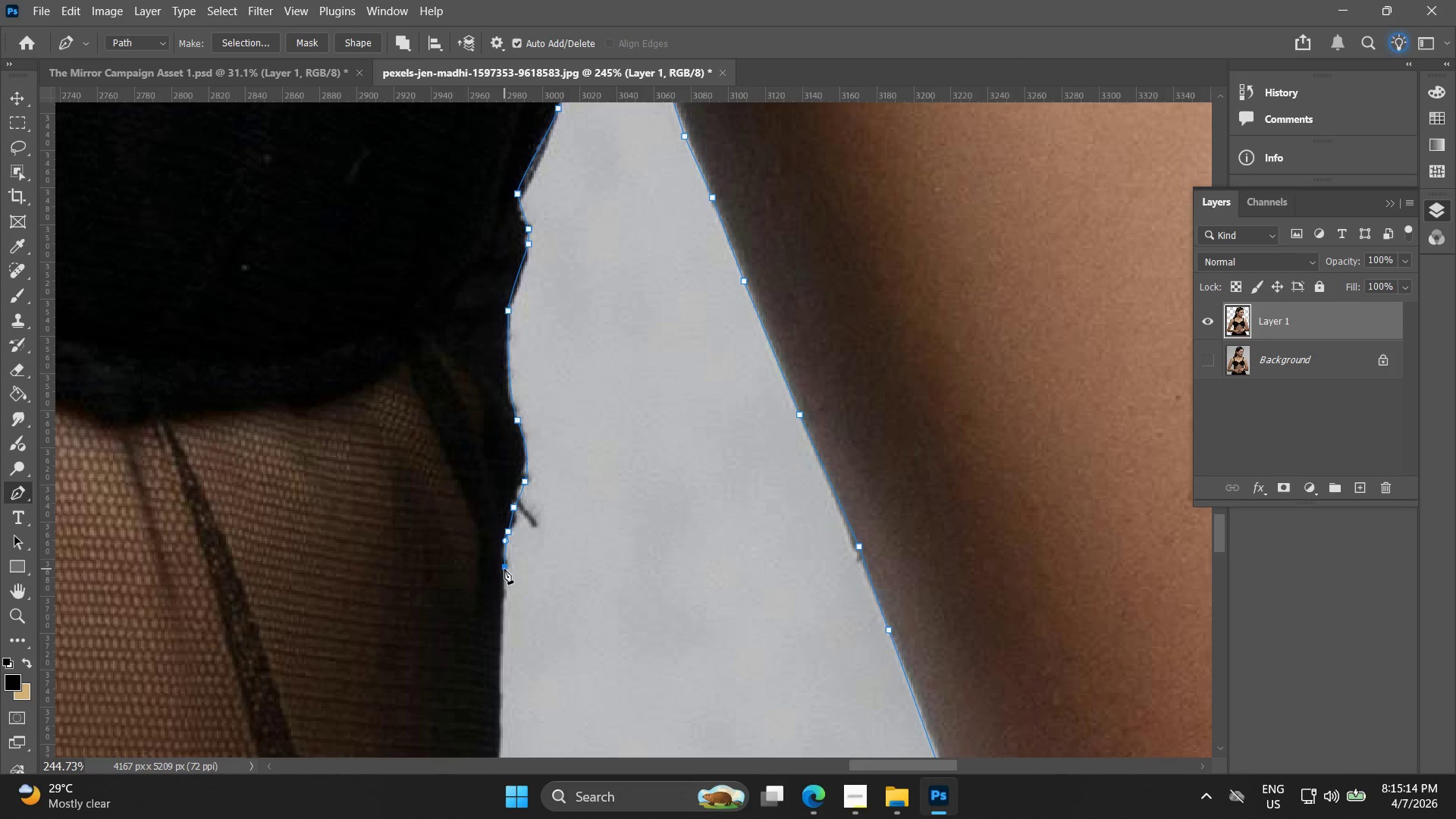 
hold_key(key=Space, duration=0.61)
 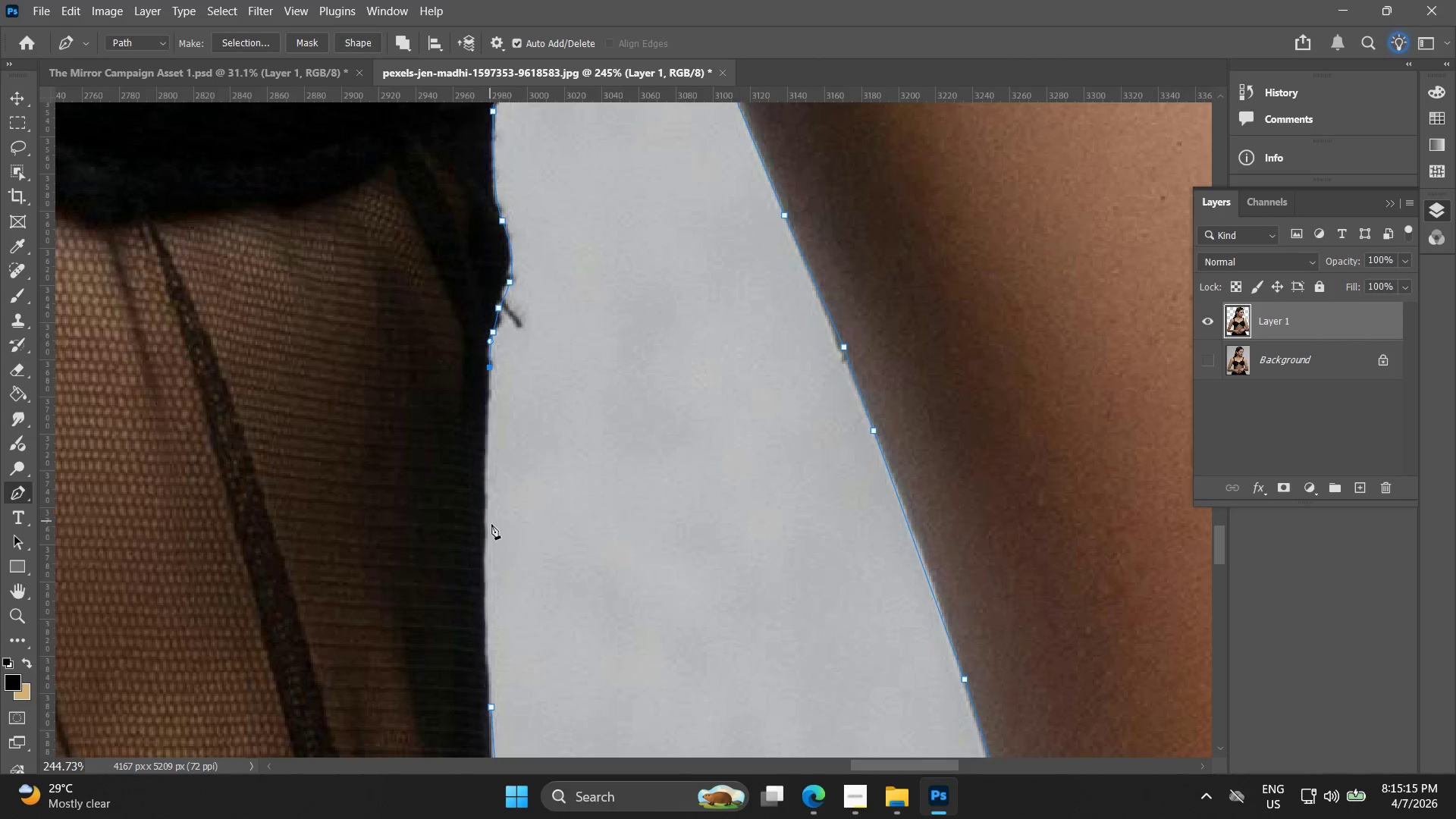 
left_click_drag(start_coordinate=[508, 585], to_coordinate=[493, 386])
 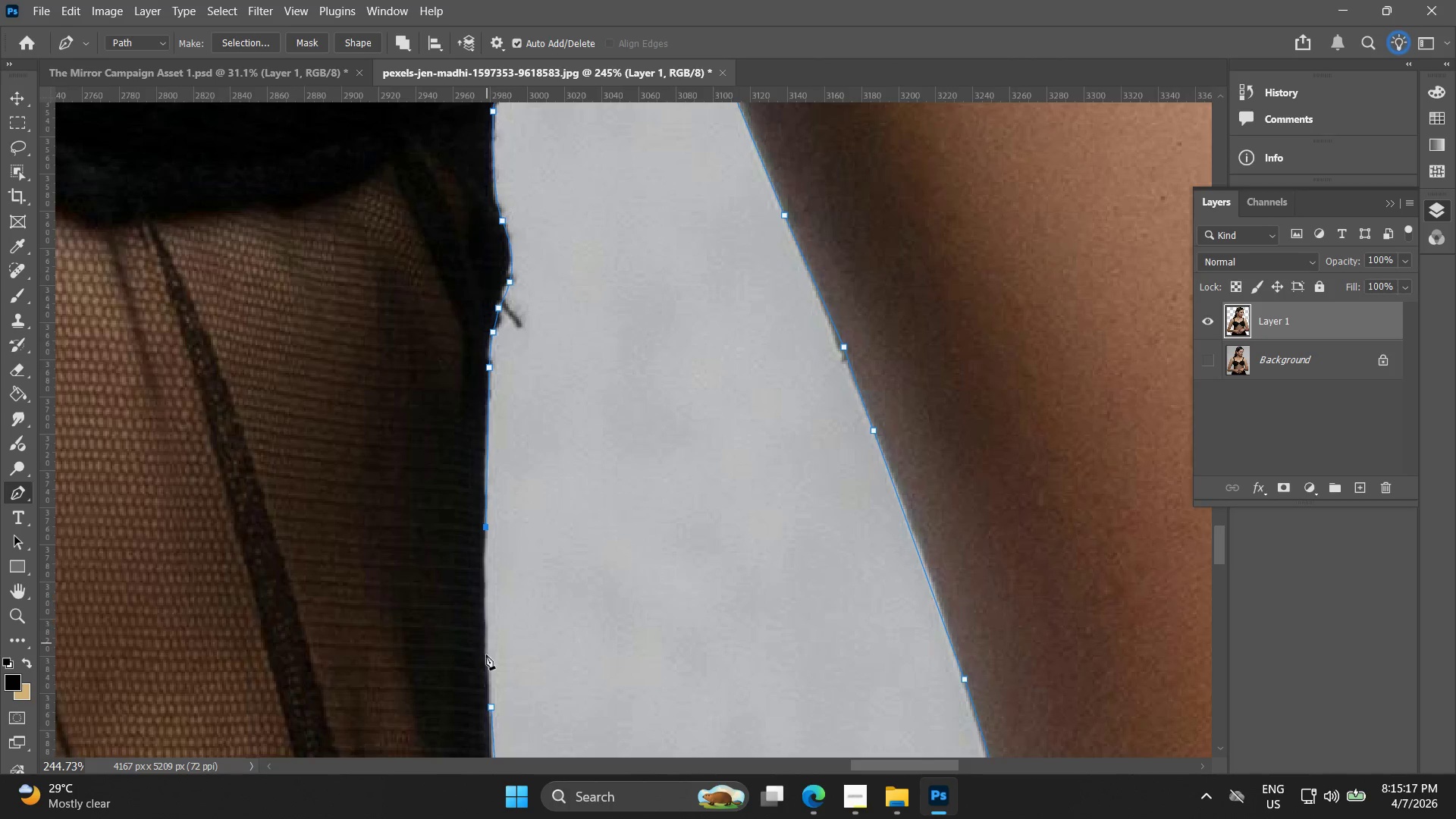 
hold_key(key=Space, duration=0.56)
 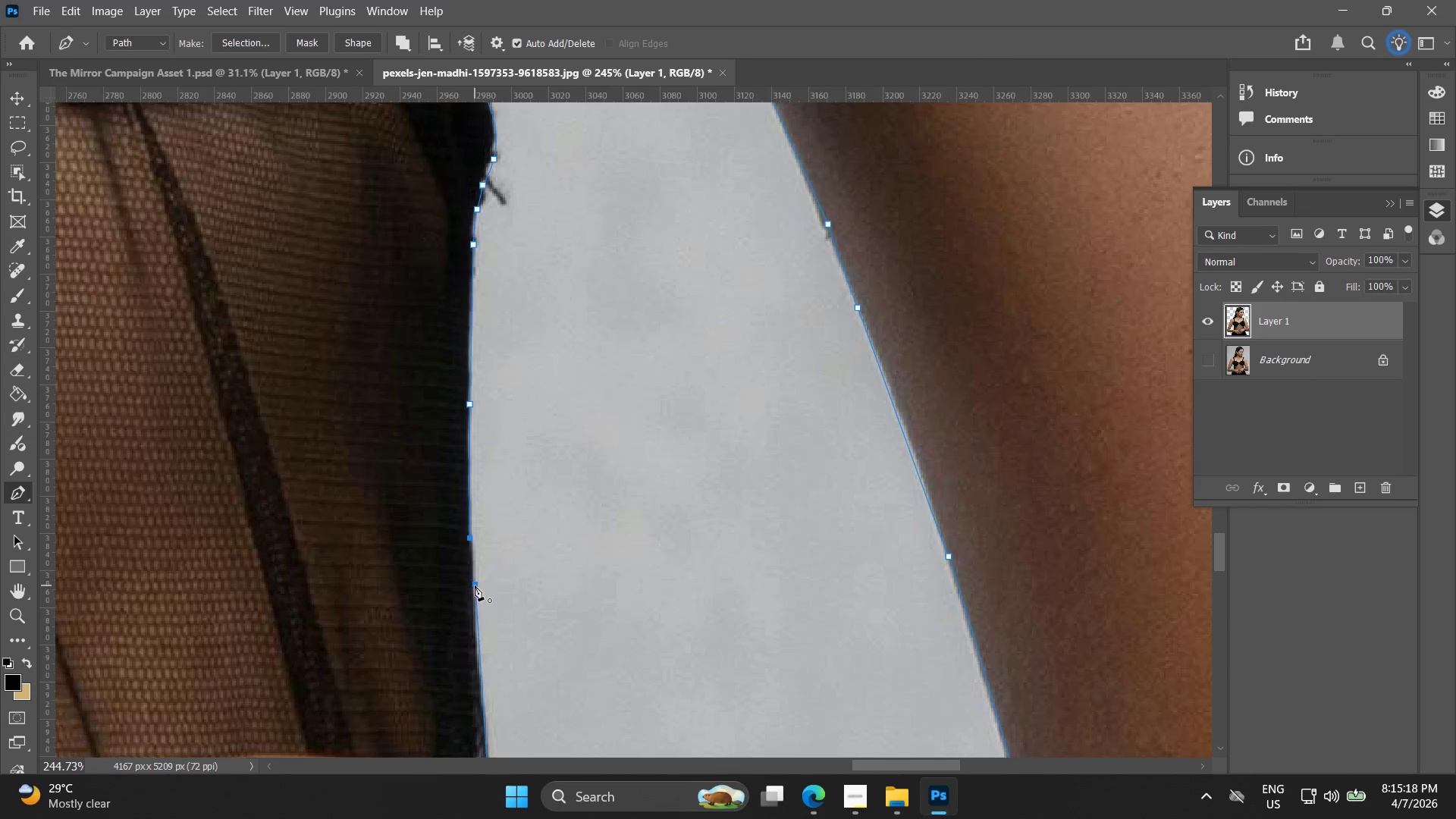 
left_click_drag(start_coordinate=[486, 642], to_coordinate=[470, 519])
 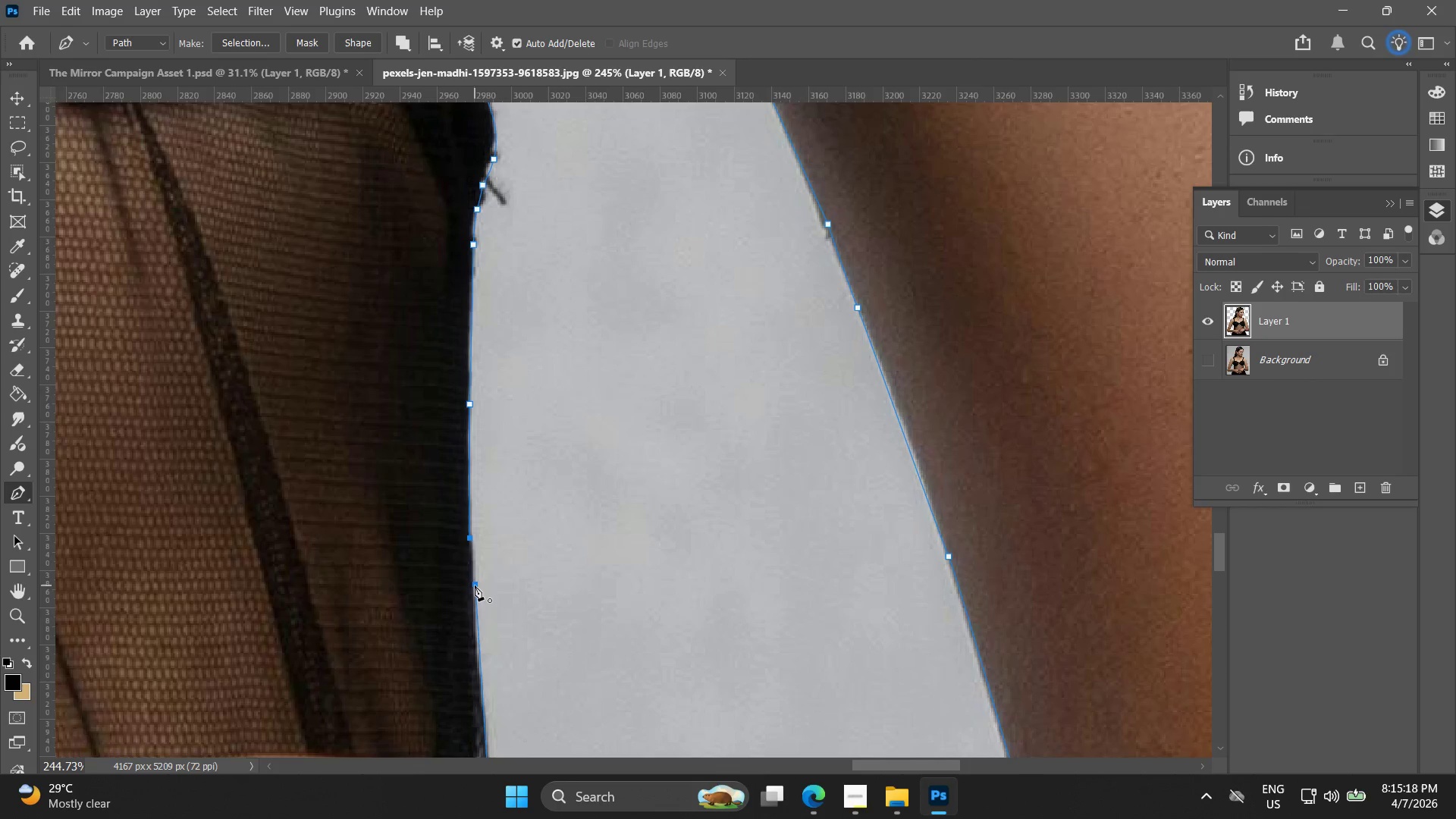 
left_click([475, 585])
 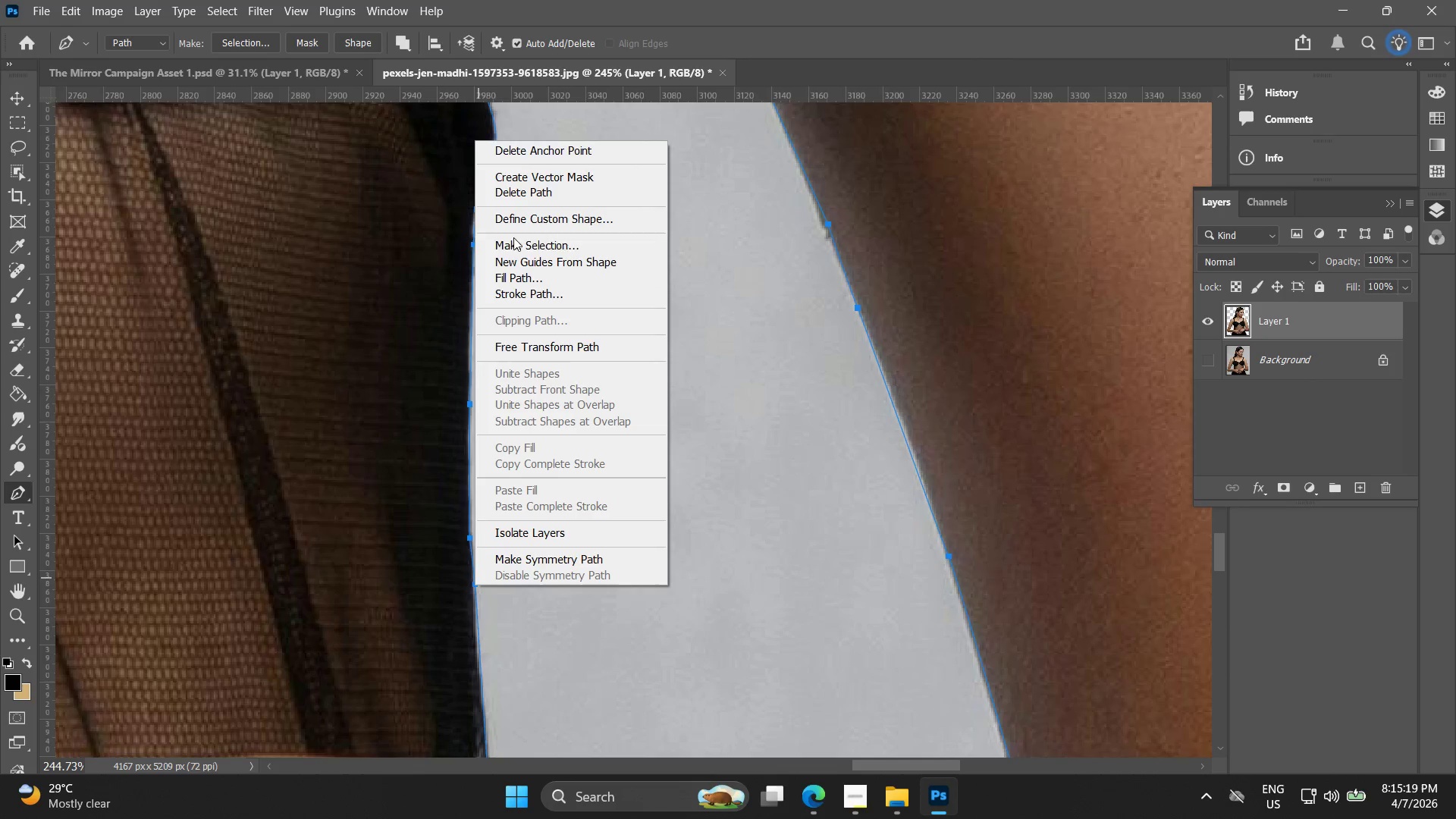 
left_click([513, 240])
 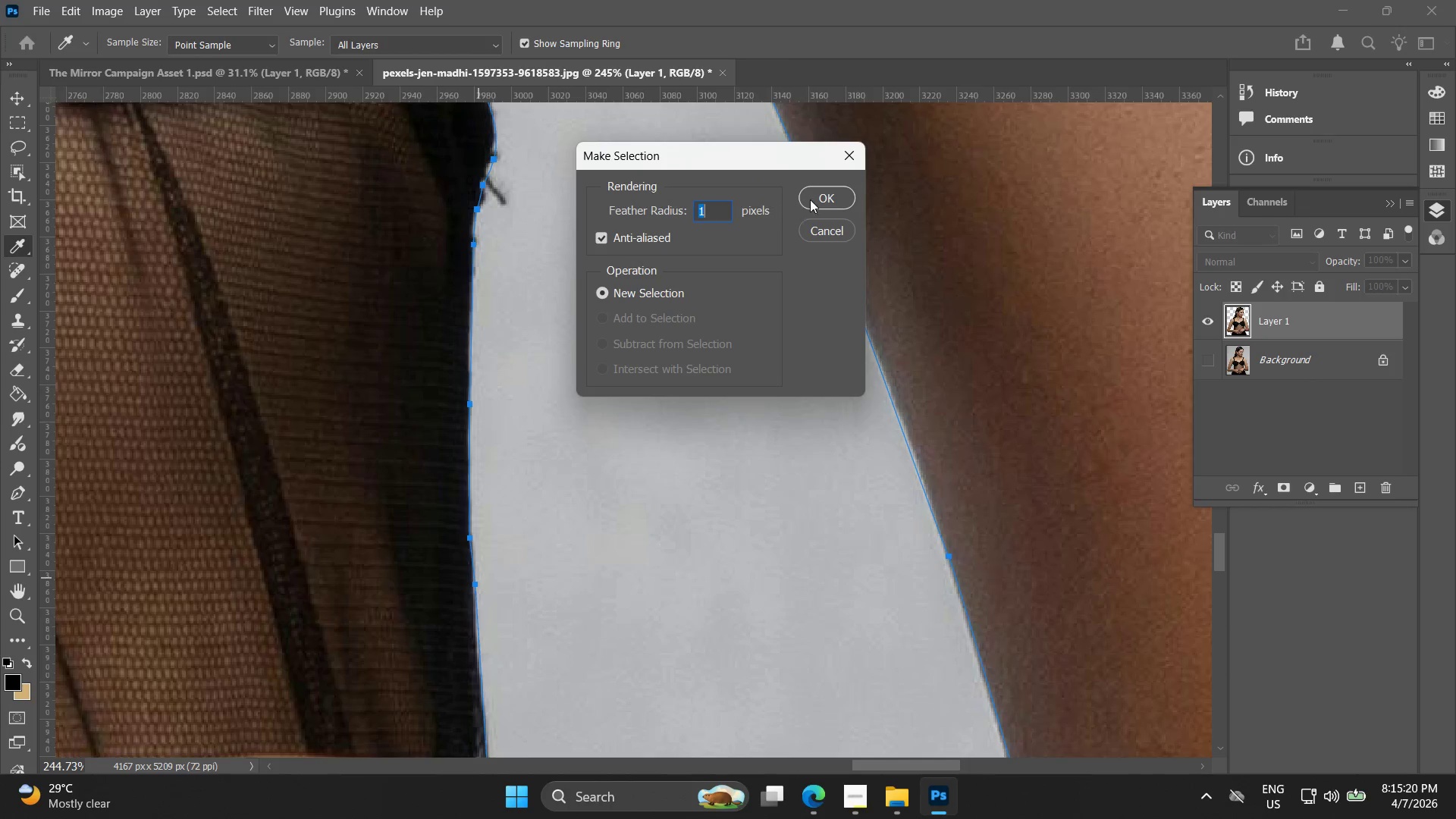 
left_click([816, 185])
 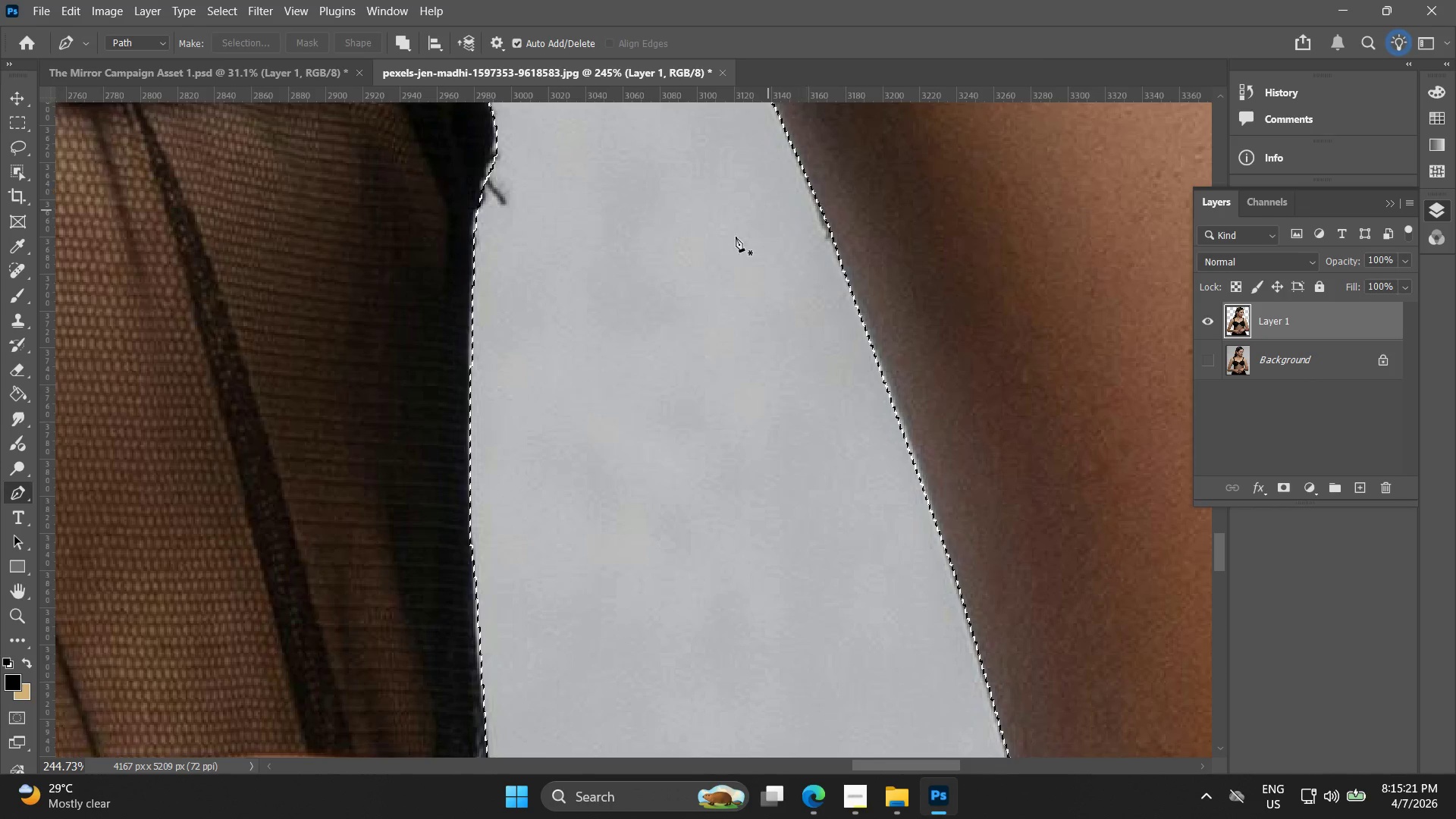 
hold_key(key=AltLeft, duration=1.52)
 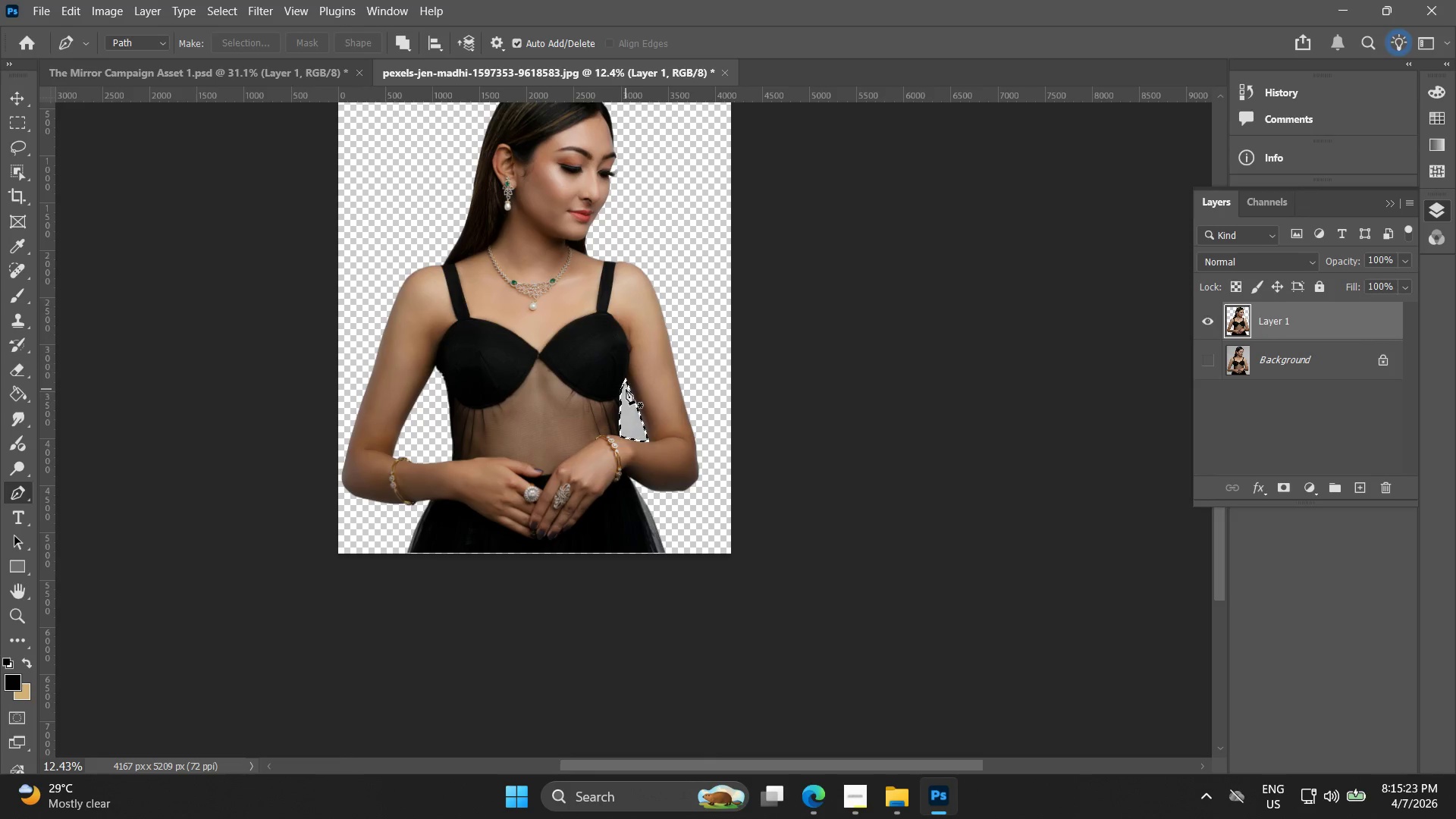 
key(Alt+AltLeft)
 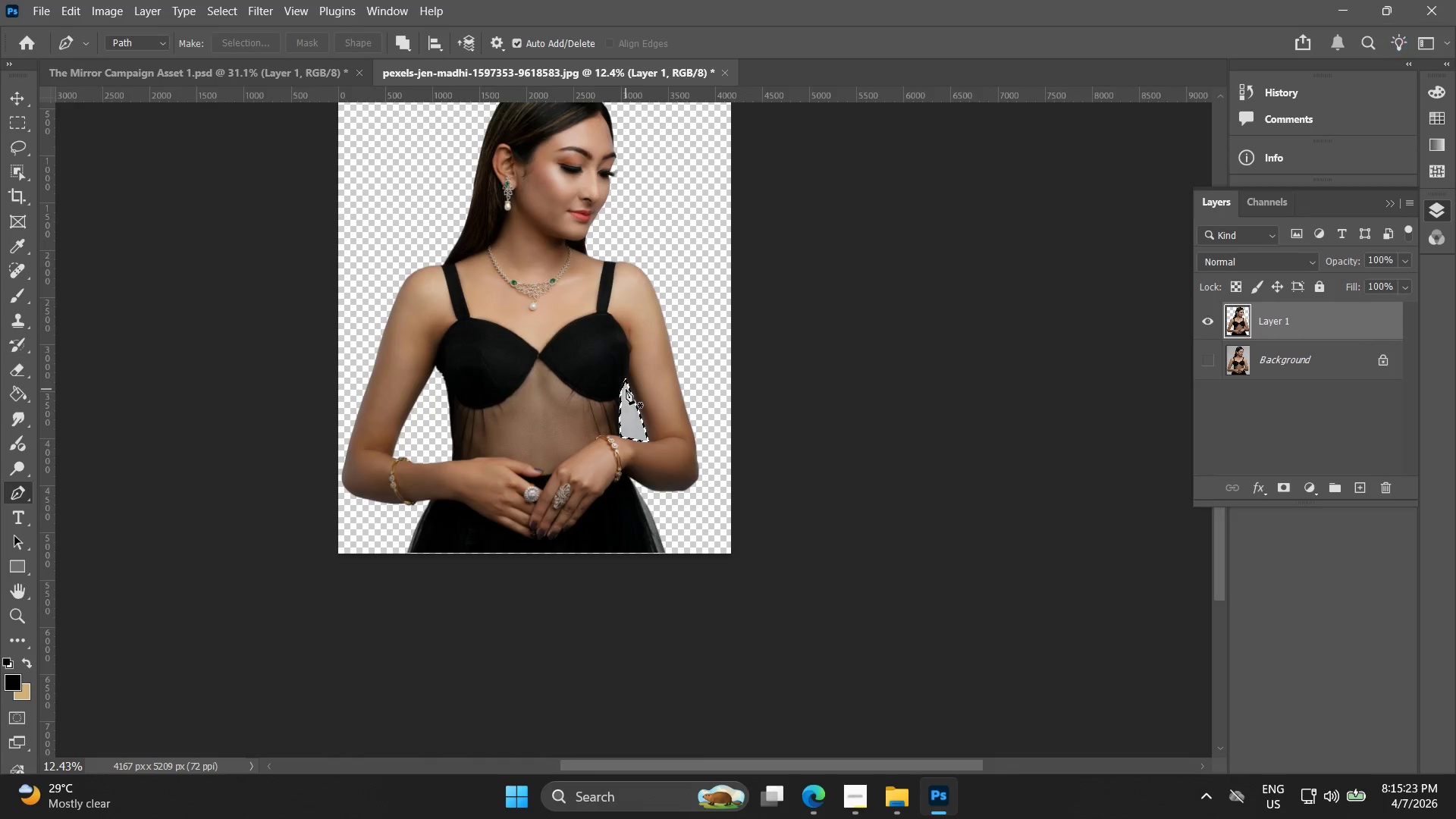 
key(Alt+AltLeft)
 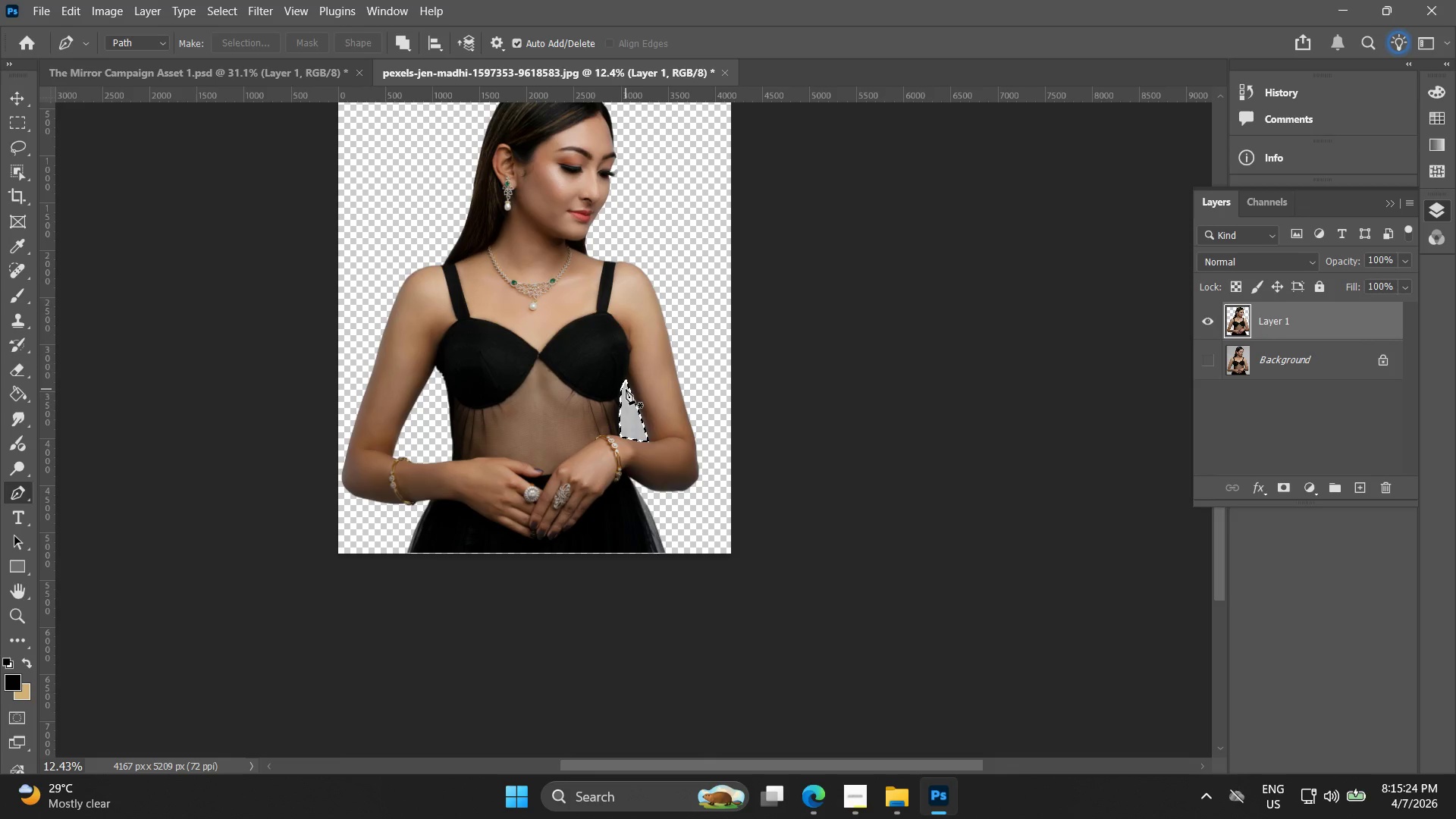 
scroll: coordinate [626, 392], scroll_direction: down, amount: 32.0
 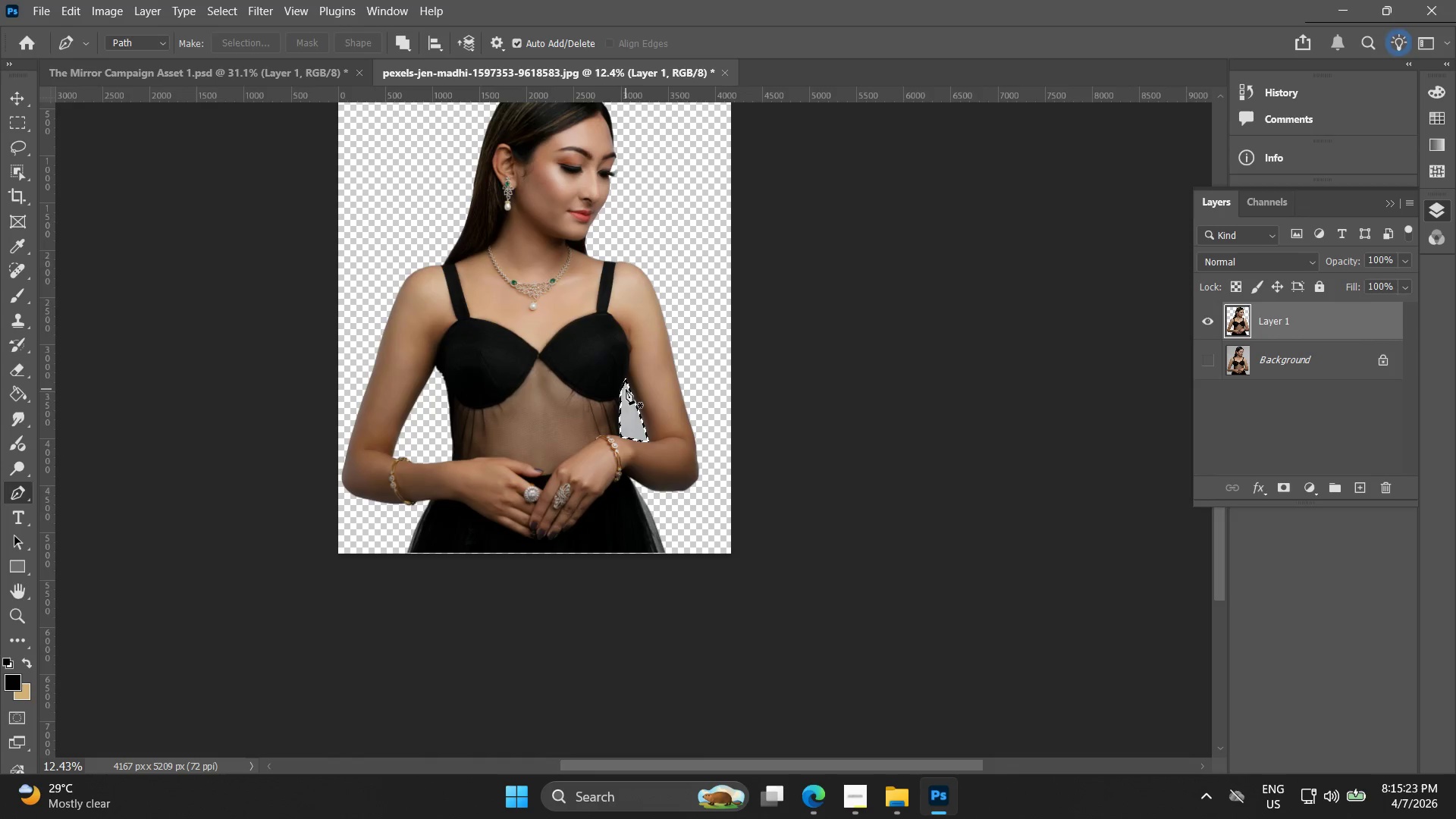 
key(Delete)
 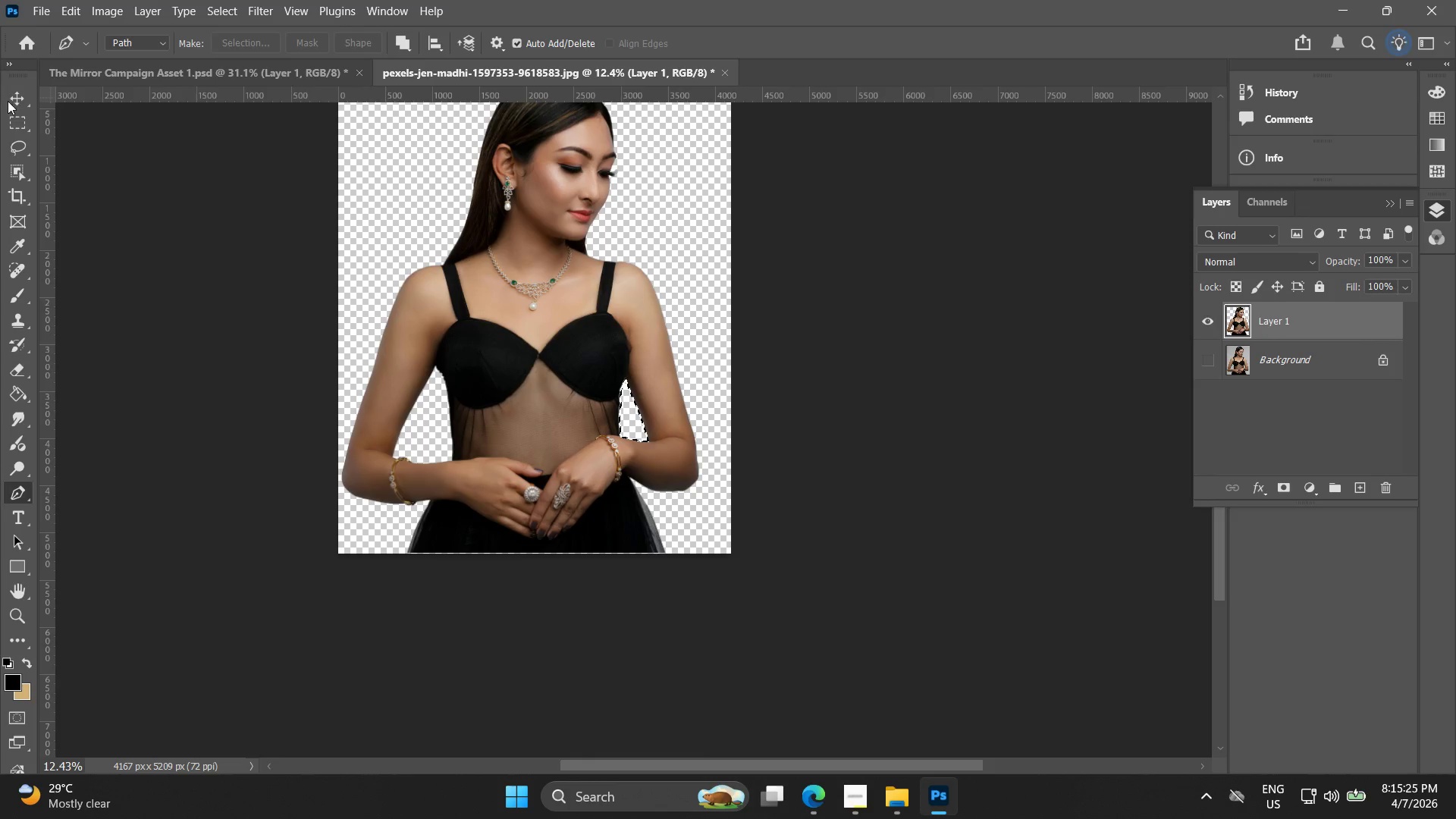 
double_click([215, 237])
 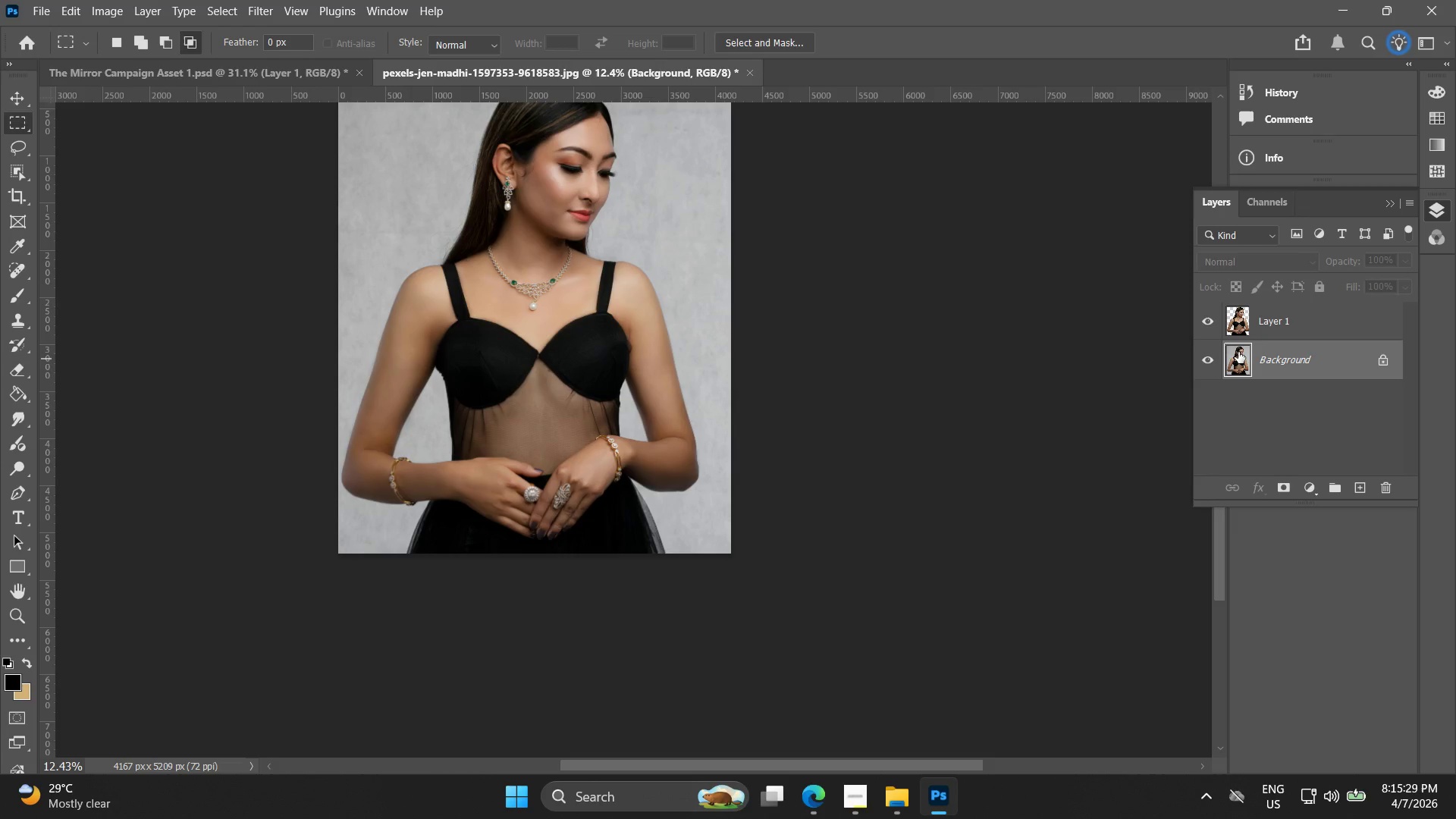 
left_click([1242, 315])
 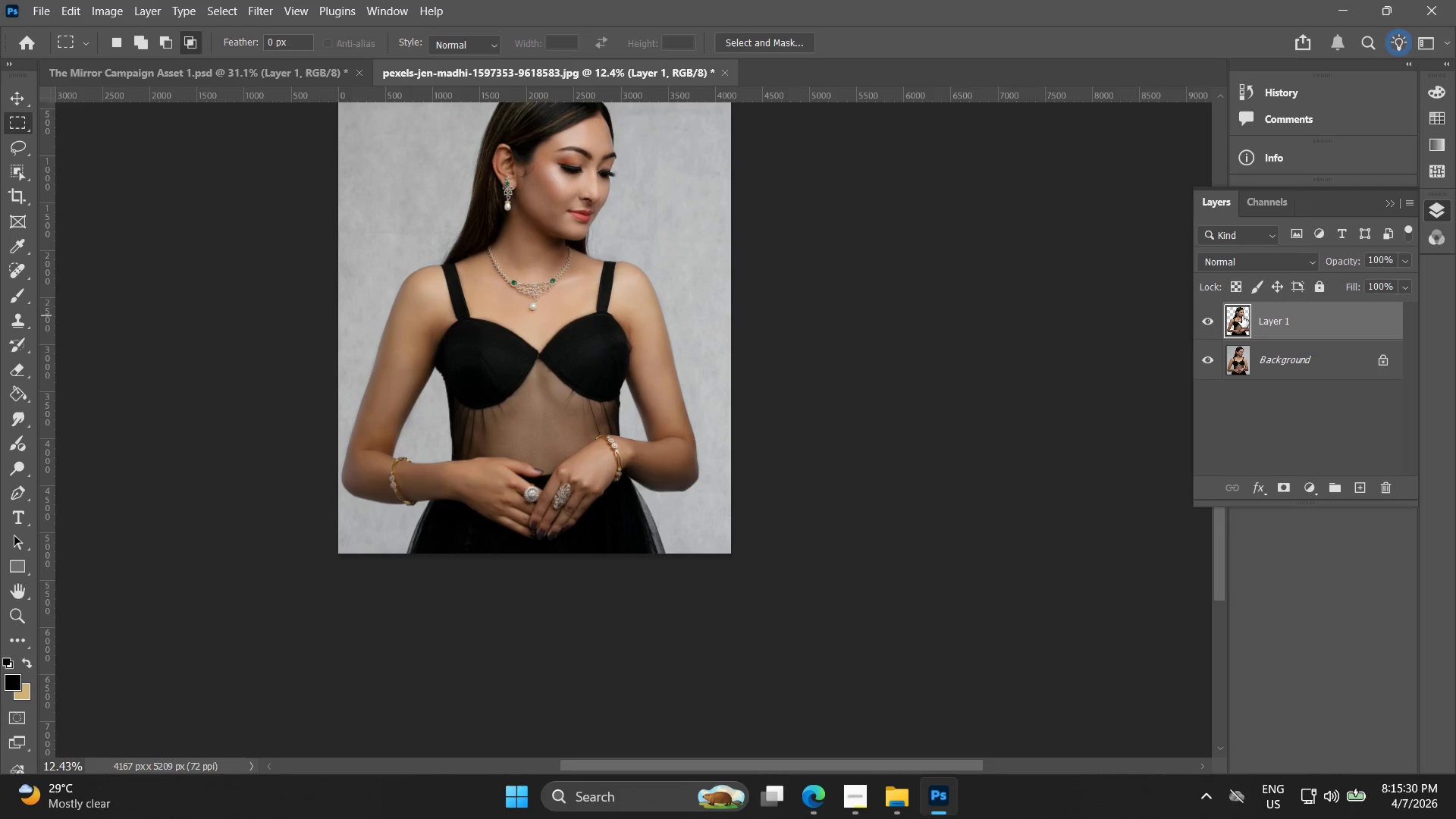 
key(Alt+AltLeft)
 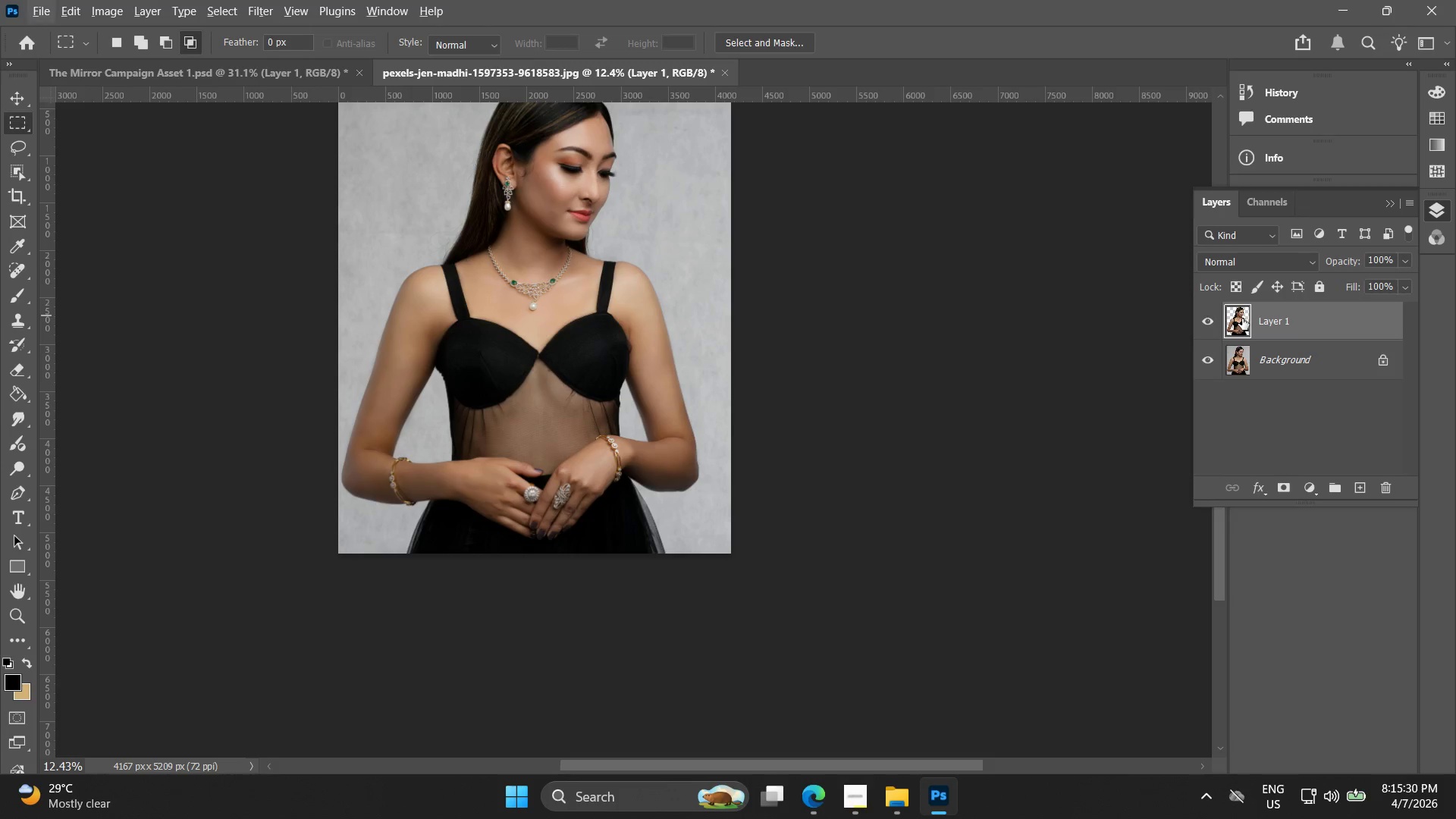 
hold_key(key=AltLeft, duration=0.36)
 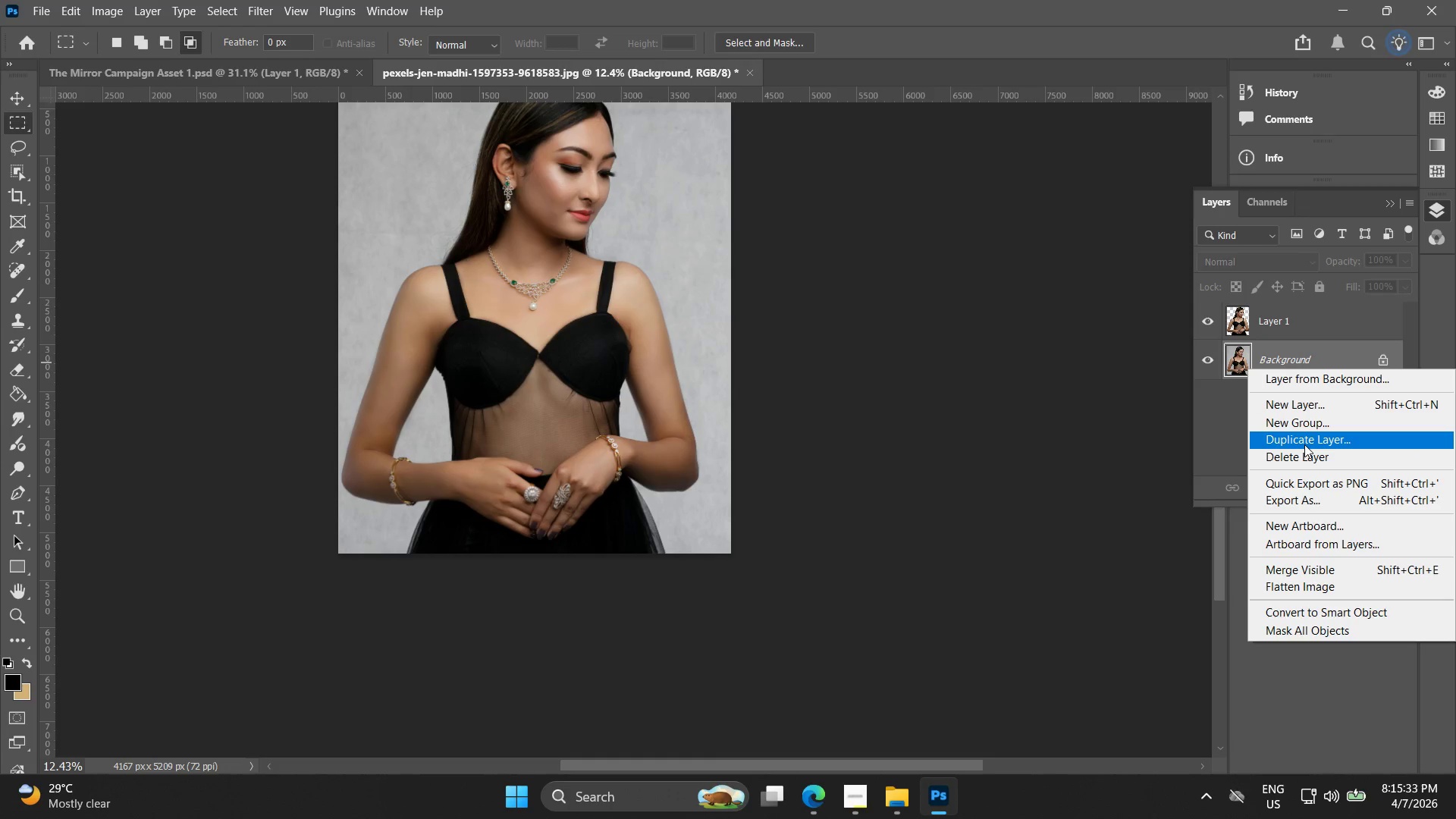 
left_click_drag(start_coordinate=[895, 216], to_coordinate=[891, 214])
 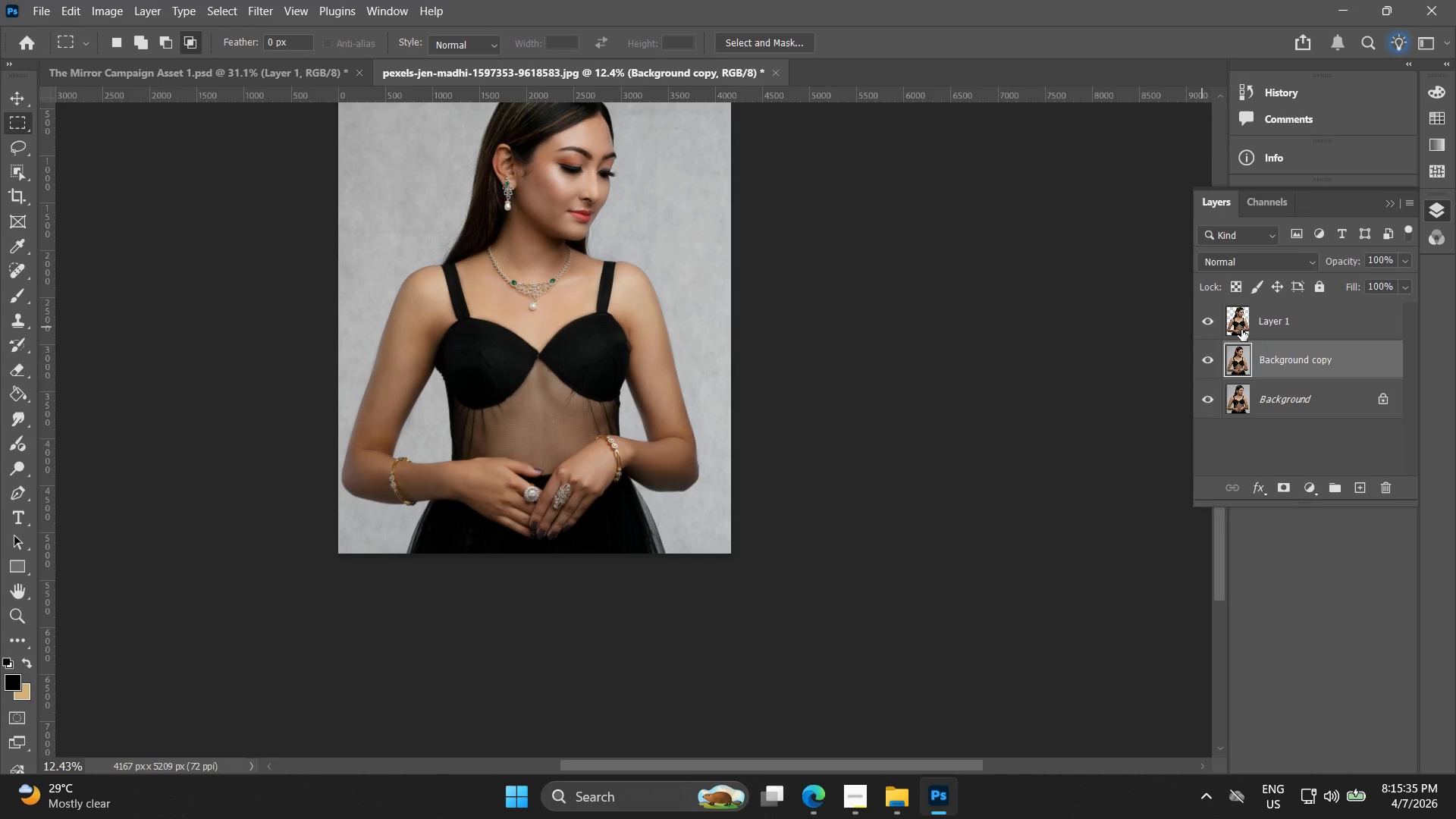 
left_click([1241, 320])
 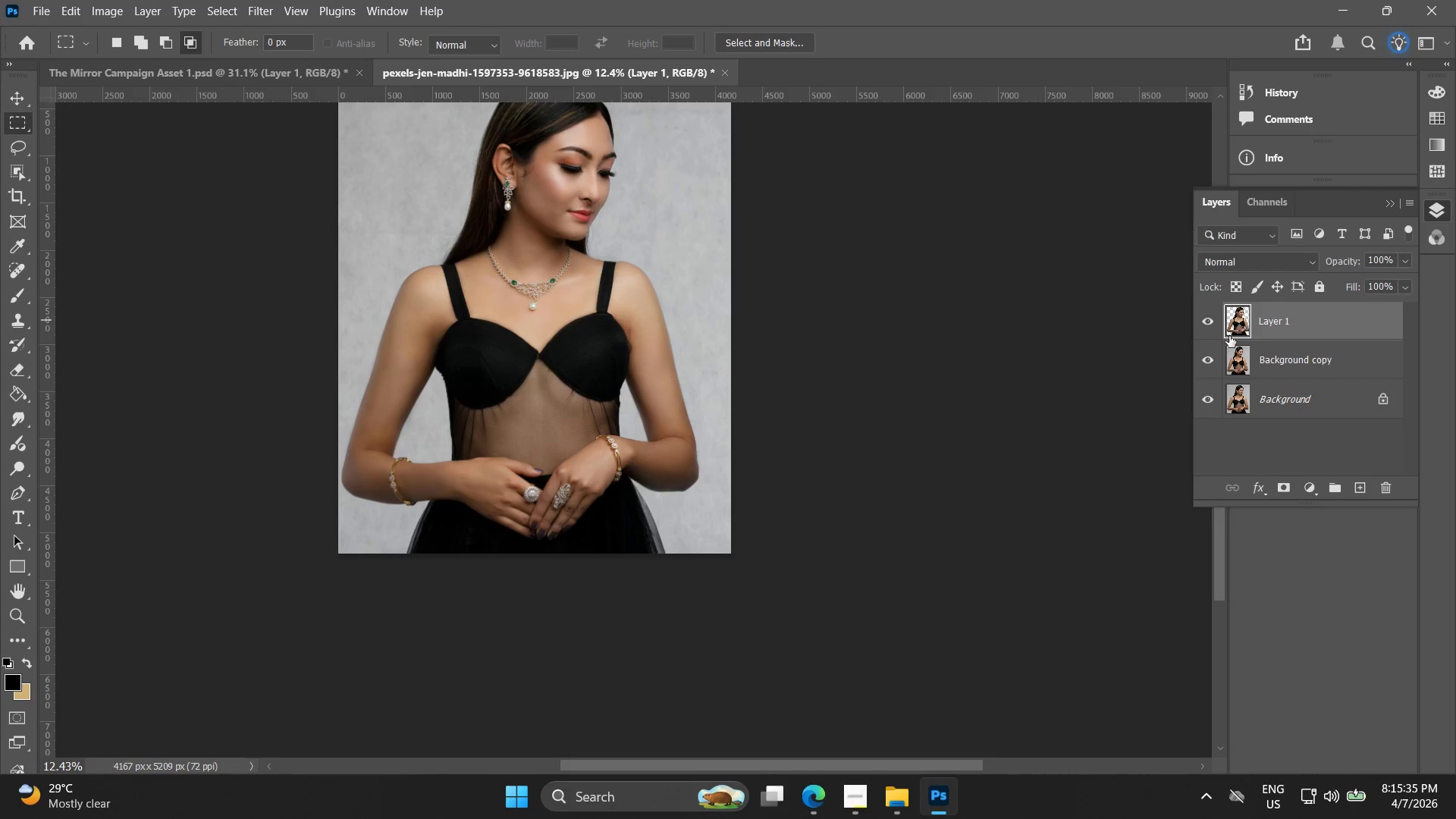 
hold_key(key=AltLeft, duration=0.33)
 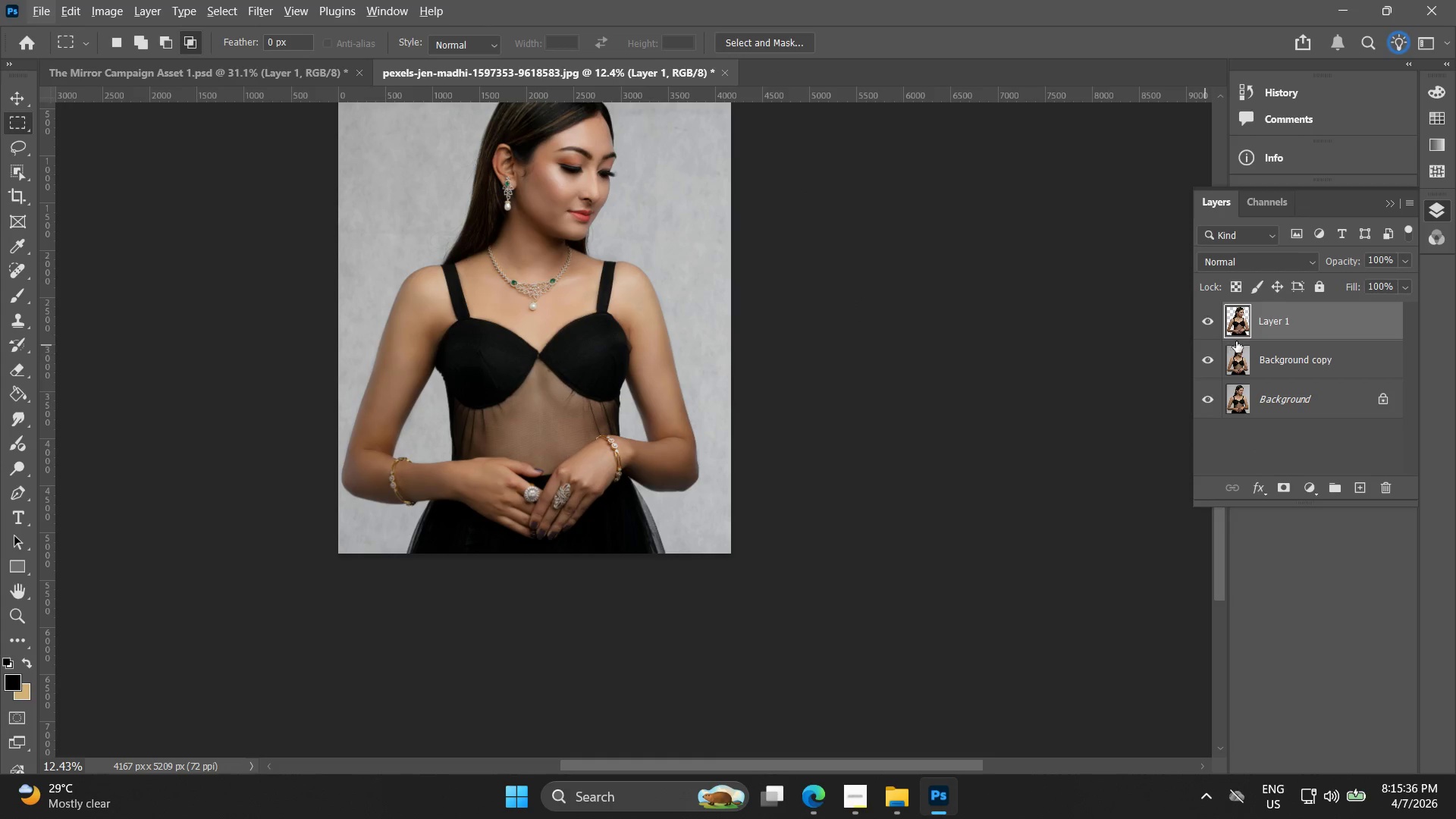 
hold_key(key=AltLeft, duration=0.7)
 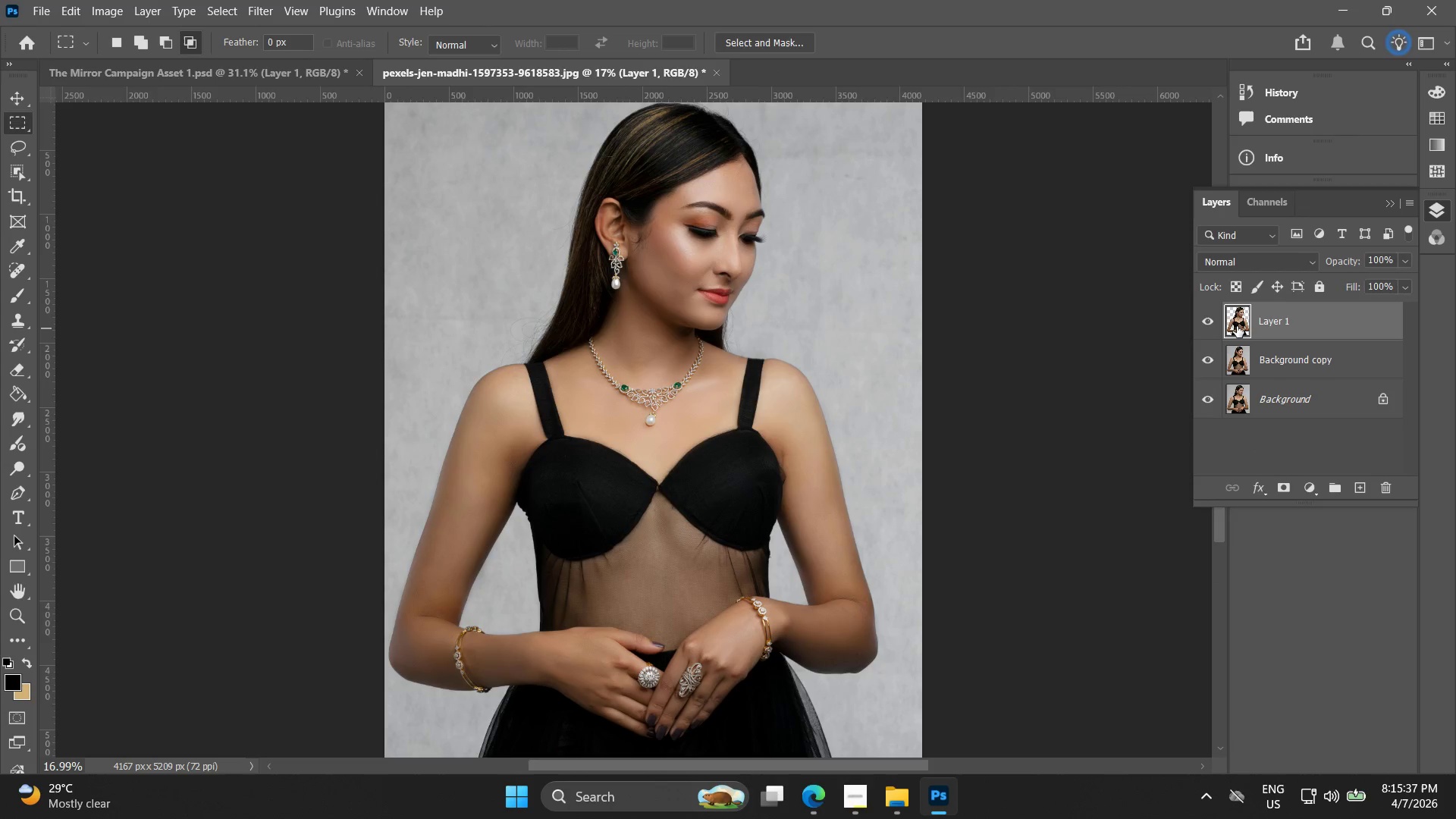 
hold_key(key=AltLeft, duration=13.17)
hold_key(key=ControlLeft, duration=0.58)
left_click([1241, 322])
 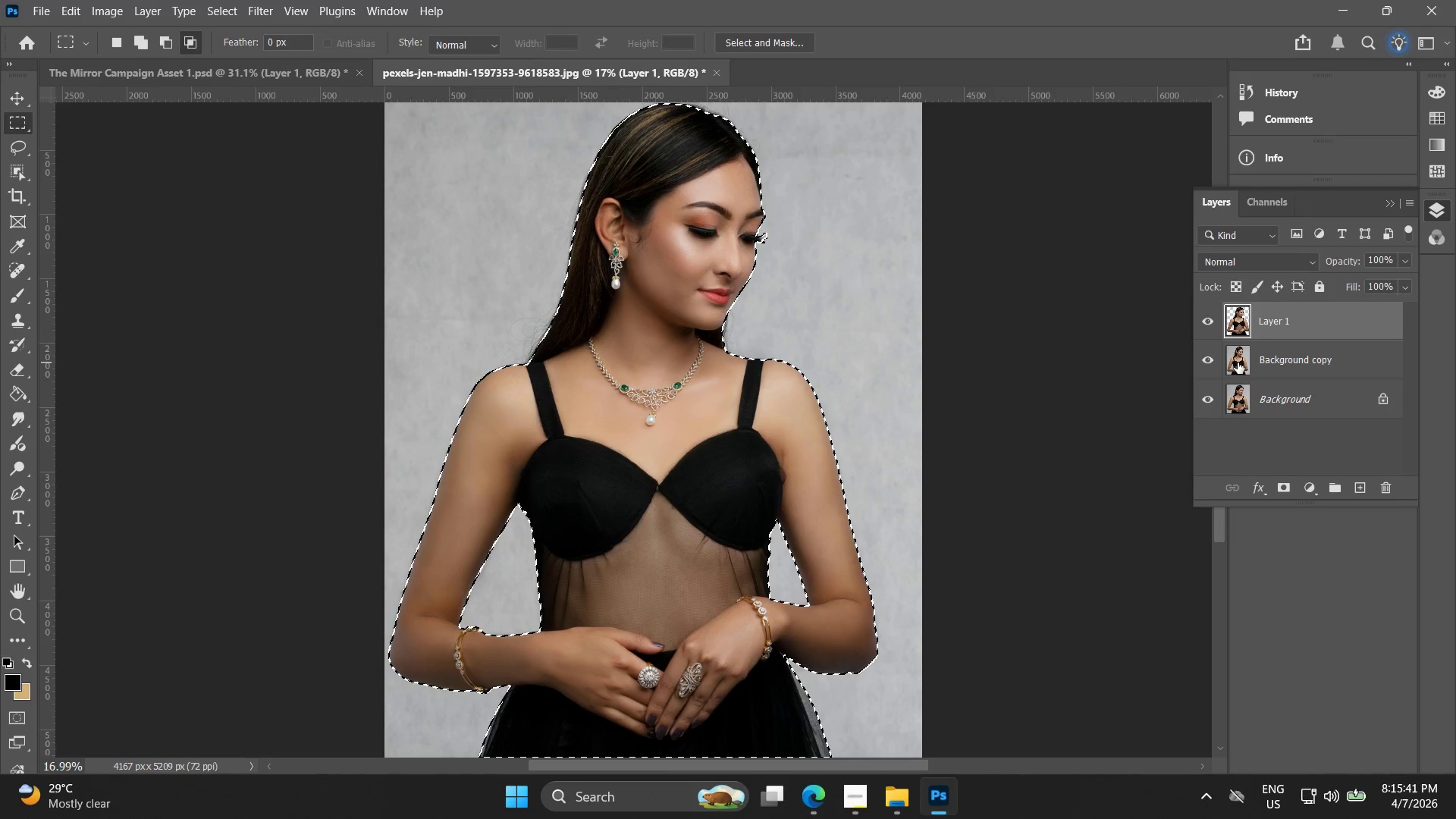 
left_click_drag(start_coordinate=[1238, 362], to_coordinate=[1232, 360])
 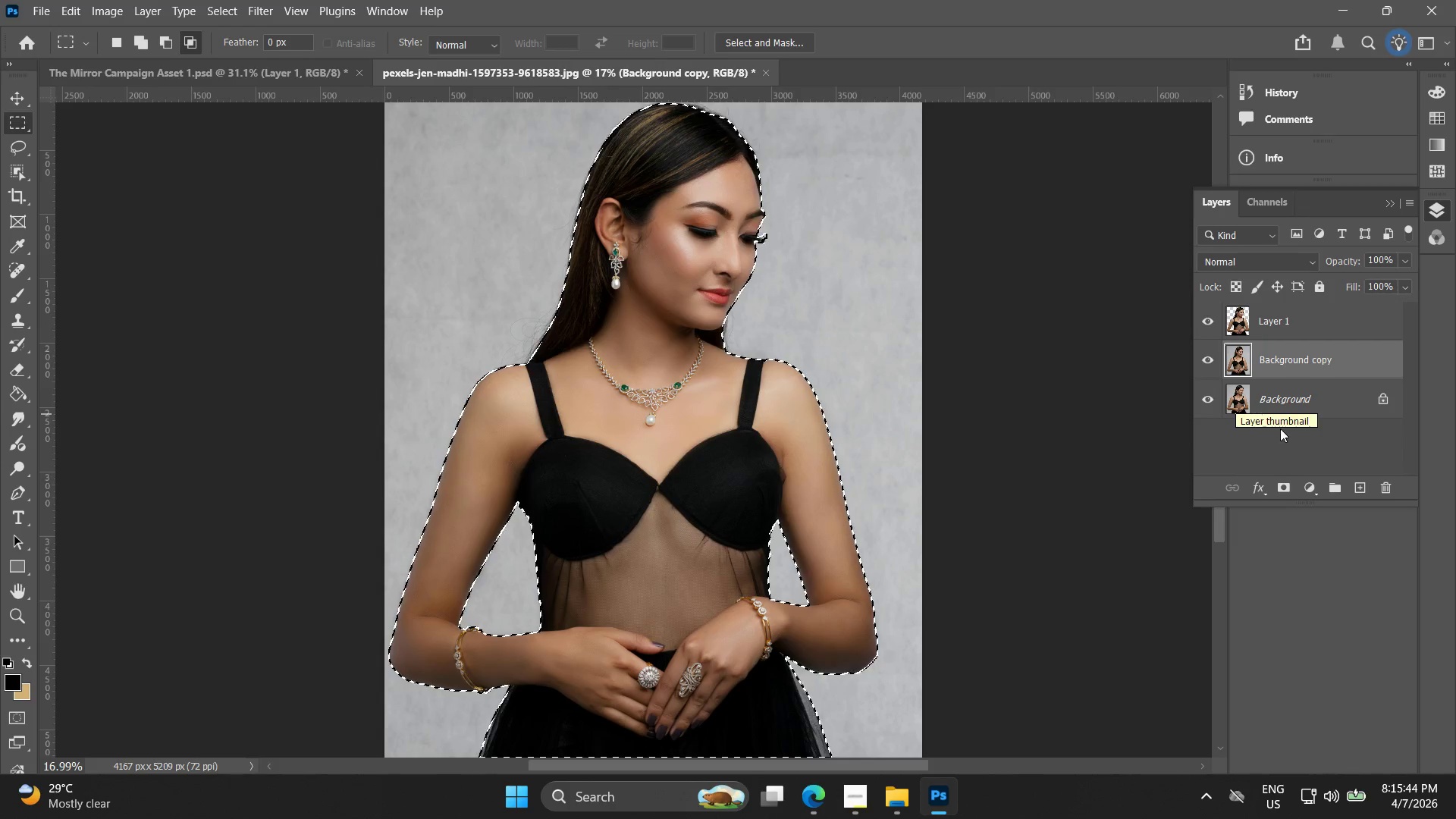 
left_click([1282, 488])
 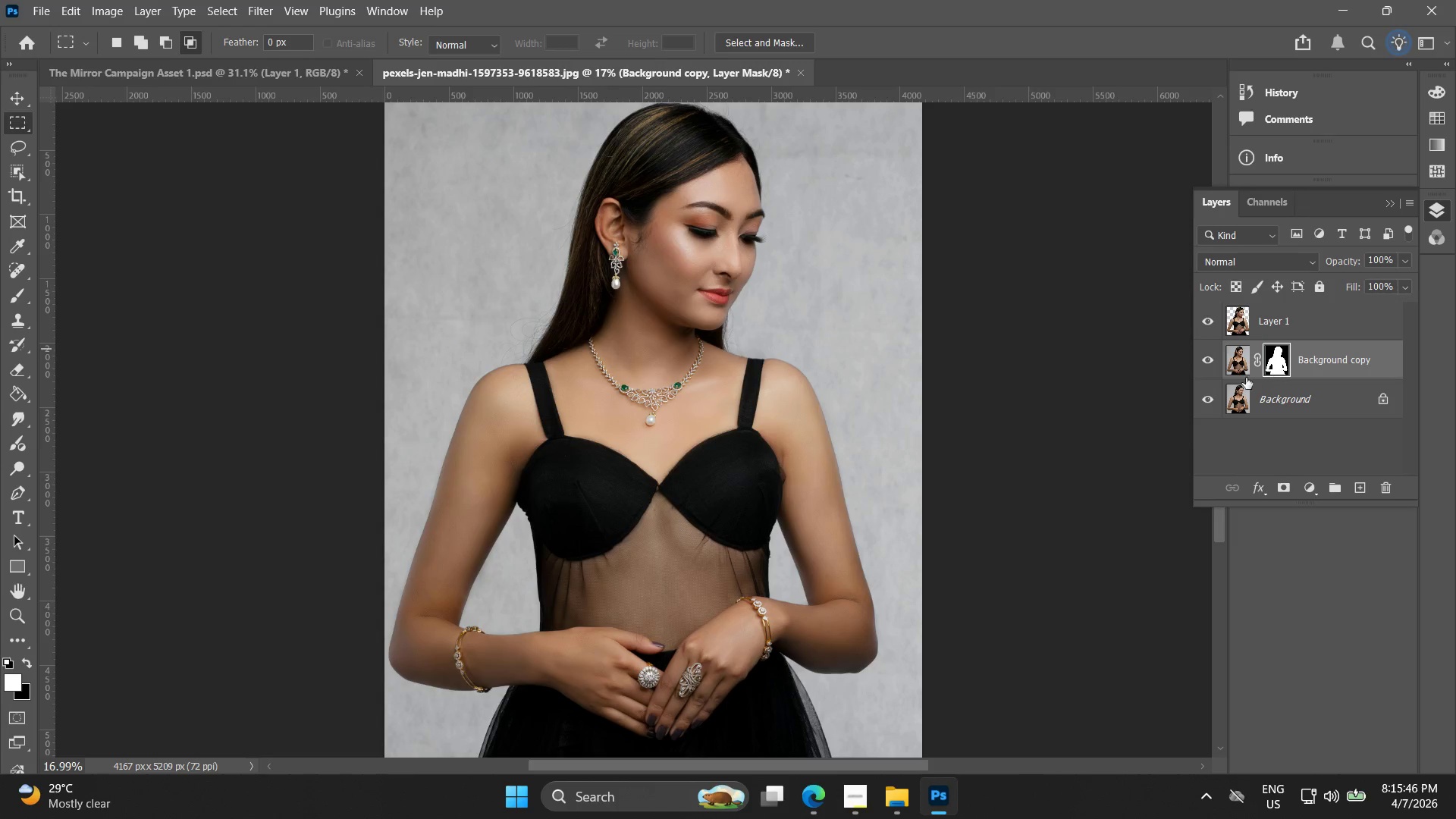 
left_click([1210, 322])
 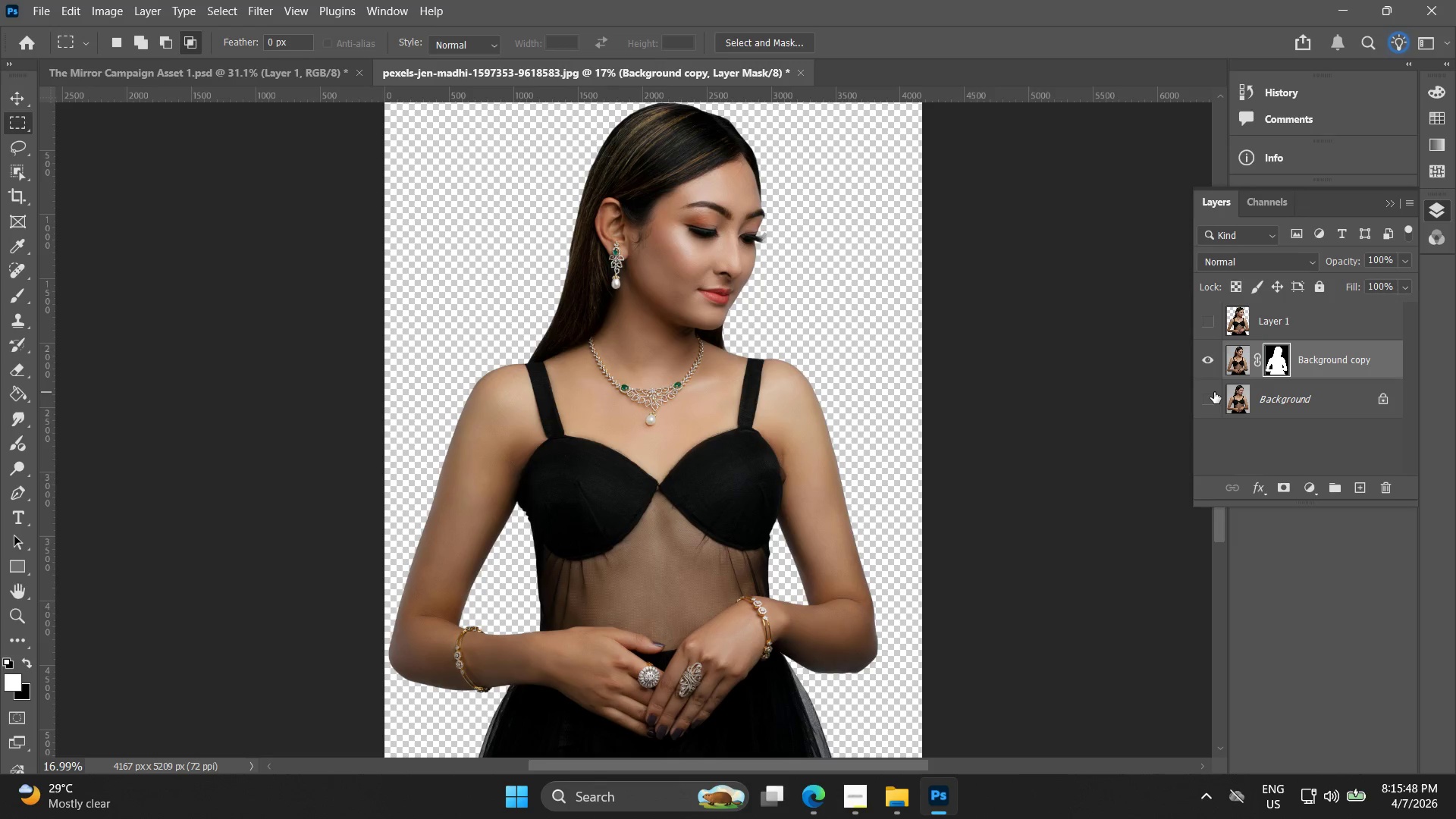 
left_click([1214, 390])
 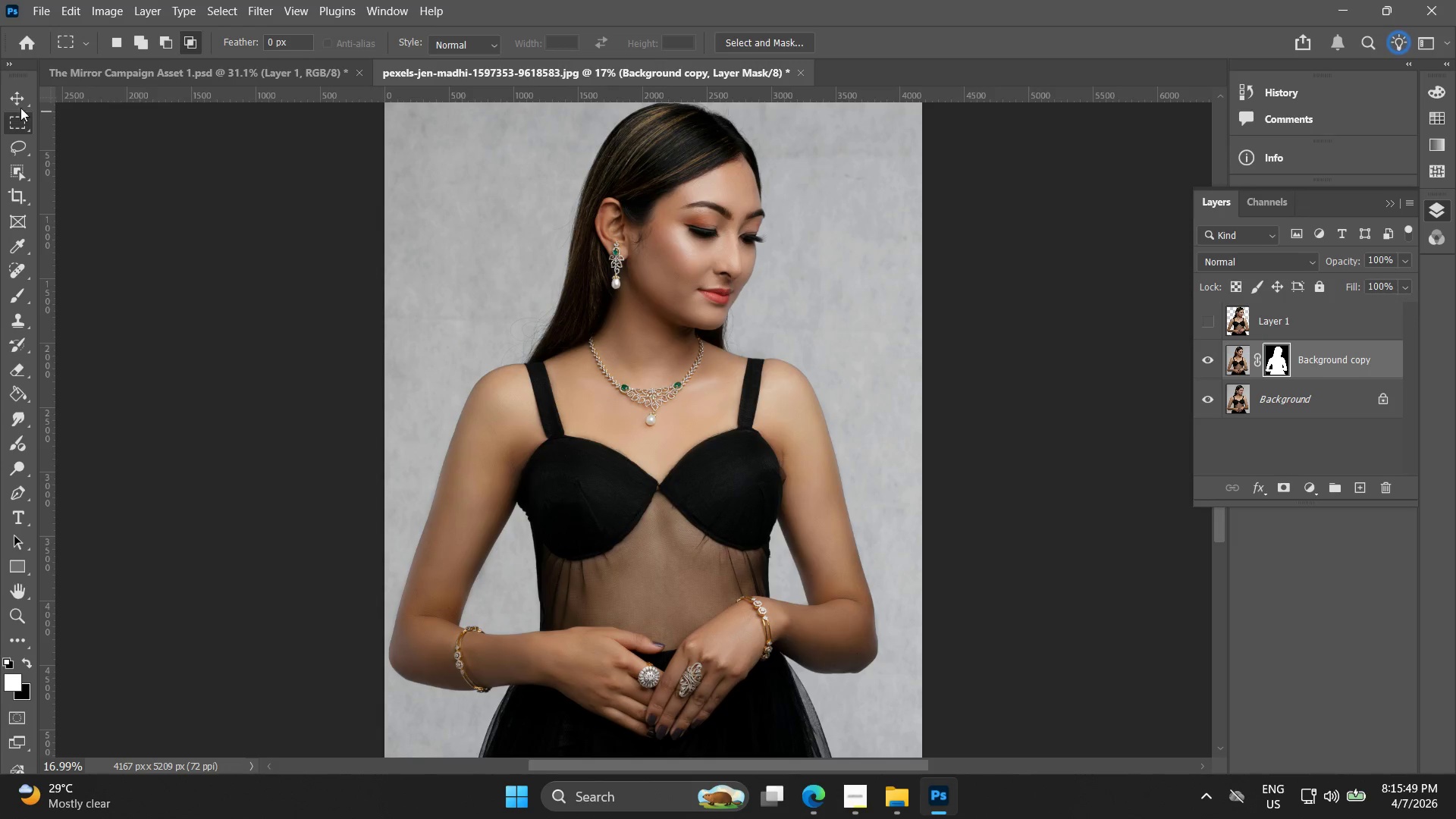 
left_click([11, 99])
 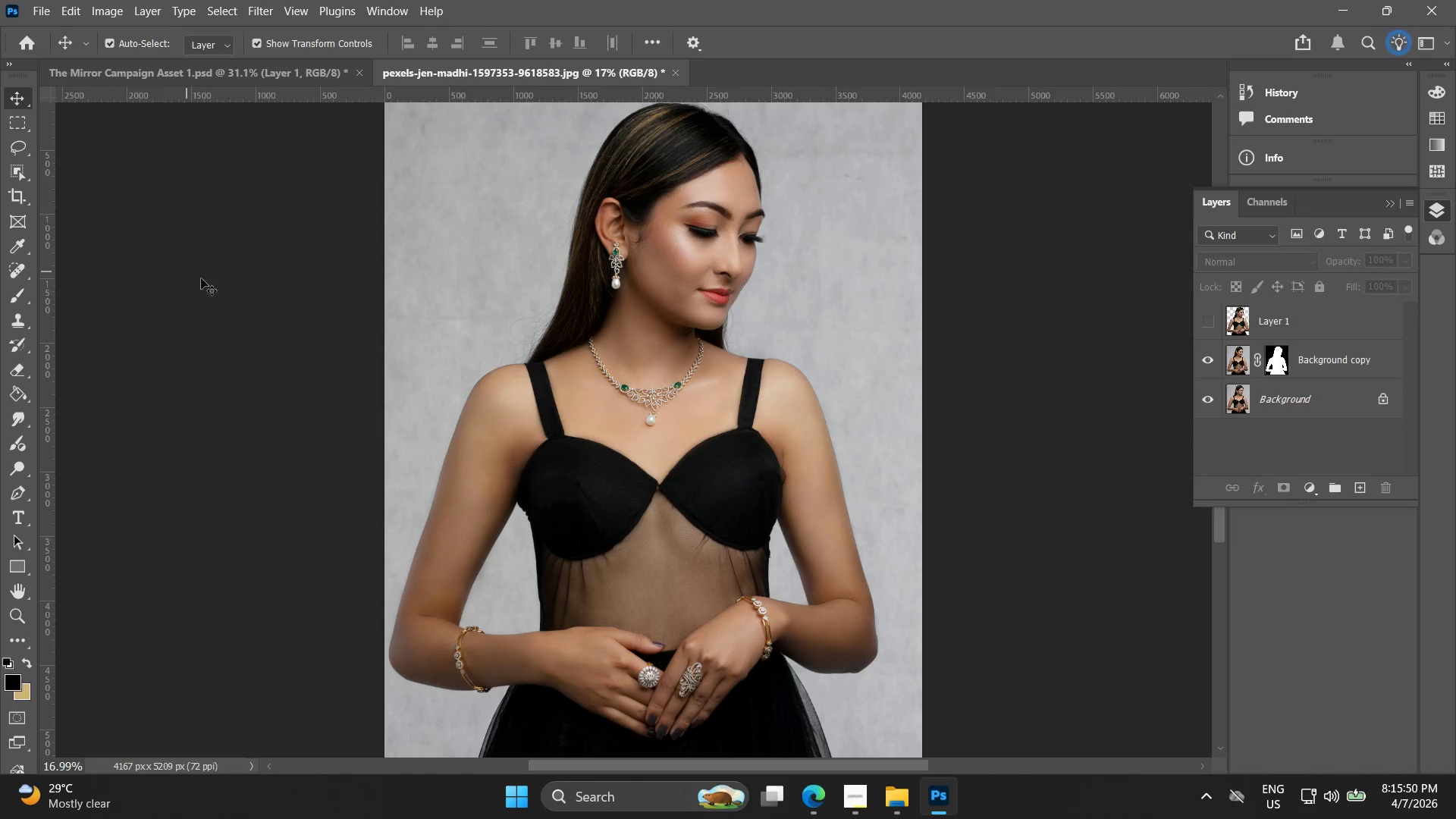 
hold_key(key=AltLeft, duration=0.42)
scroll: coordinate [296, 338], scroll_direction: down, amount: 5.0
 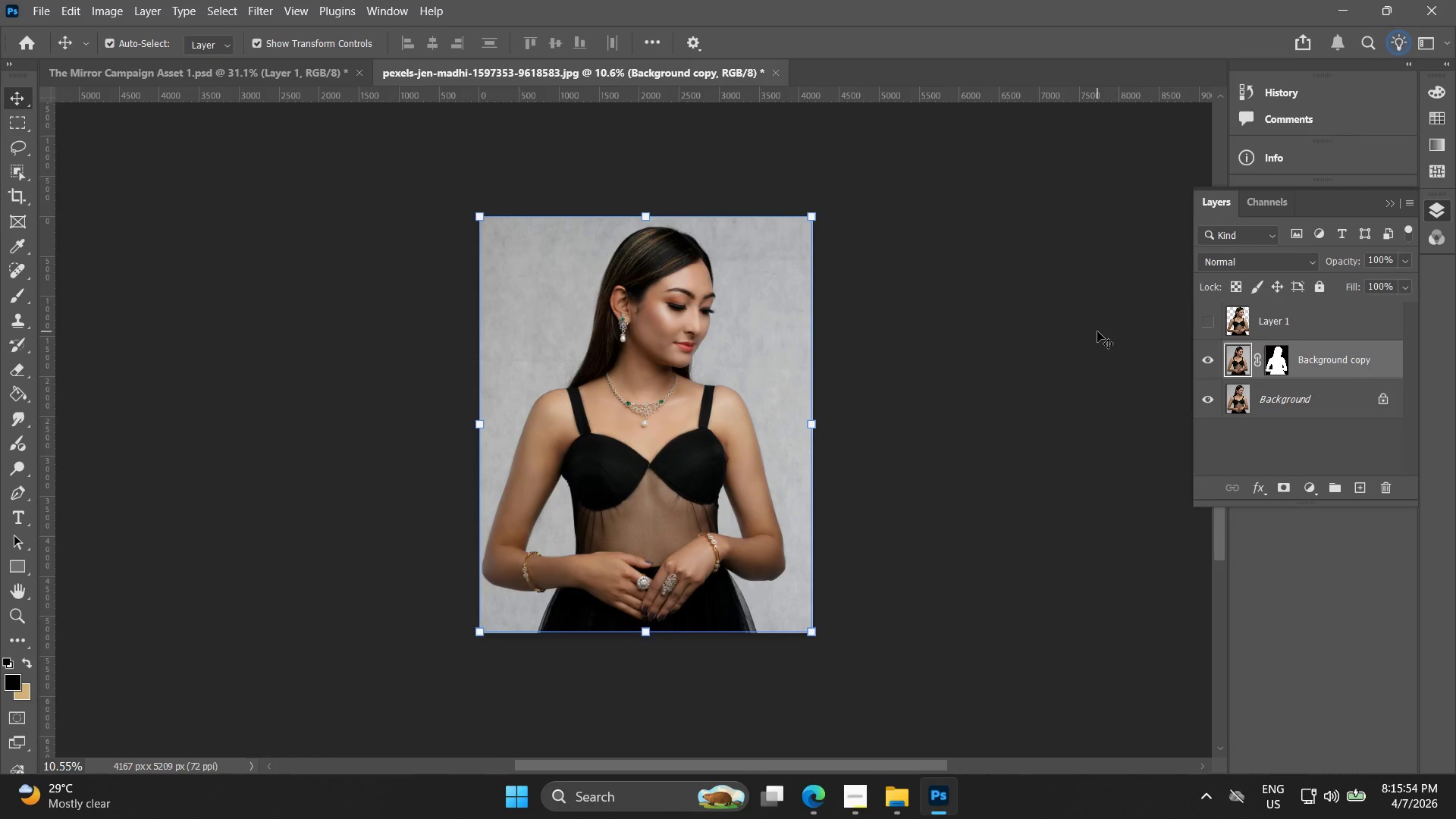 
left_click([1206, 398])
 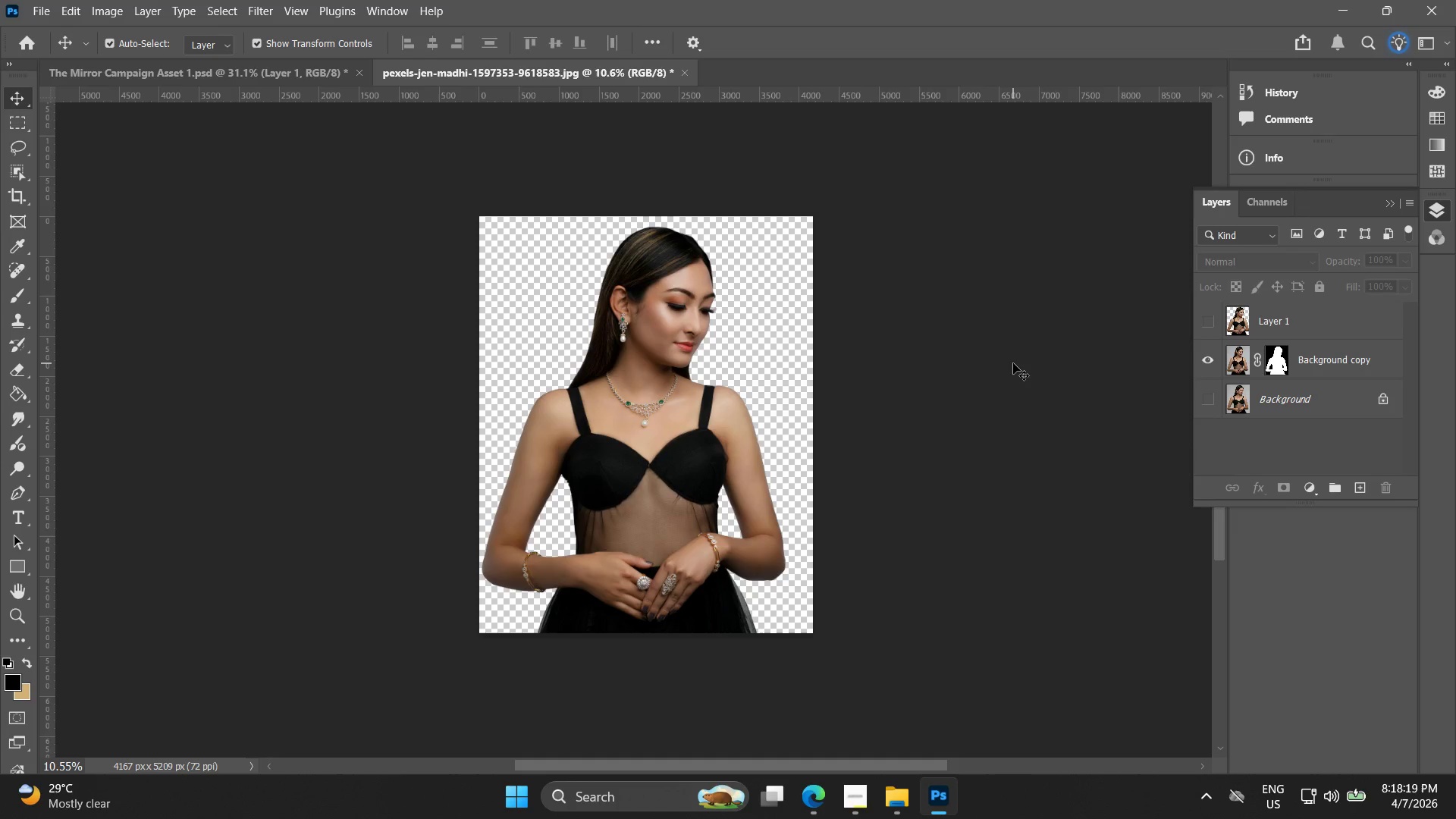 
wait(148.89)
 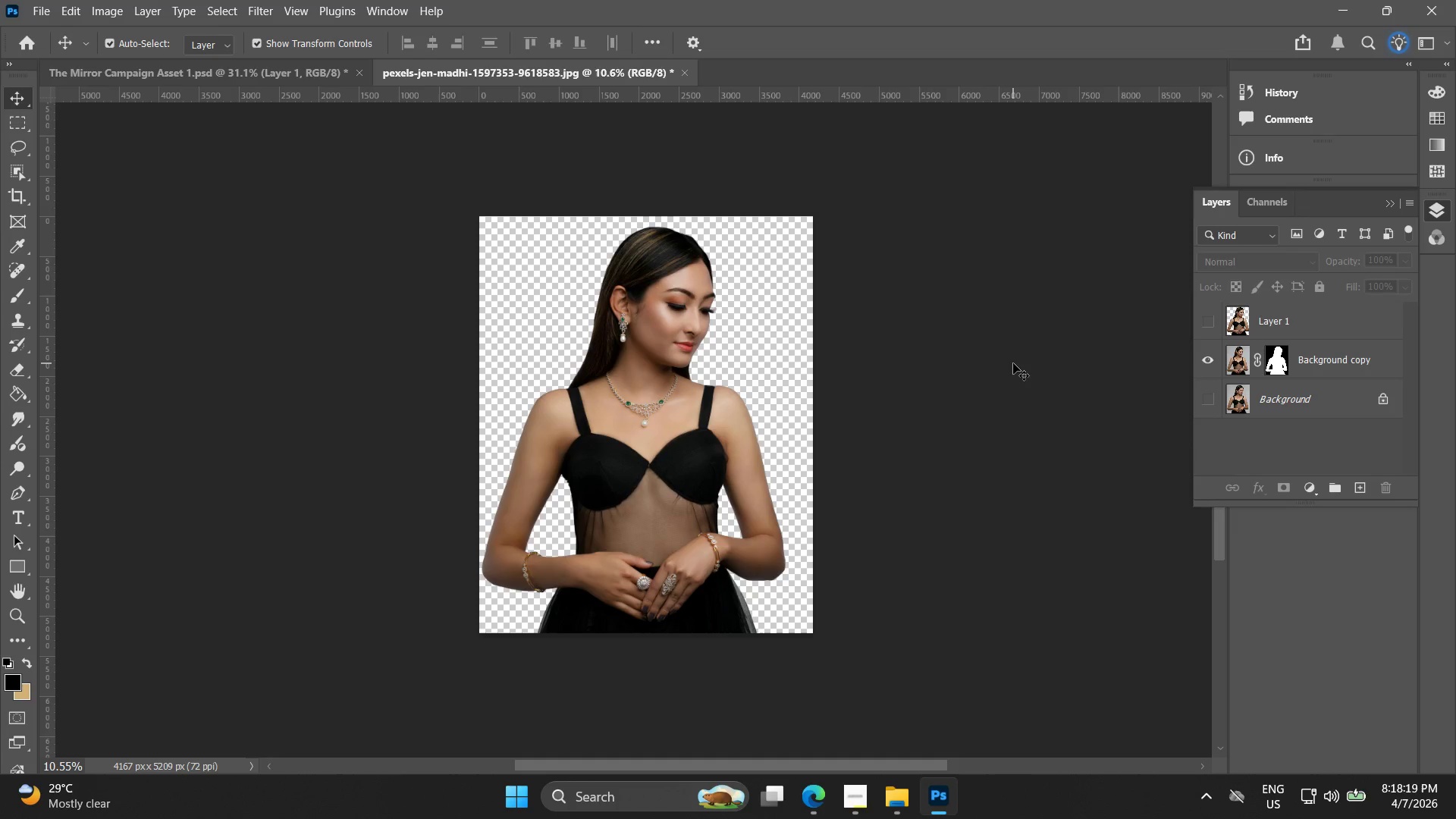 
hold_key(key=AltLeft, duration=0.61)
 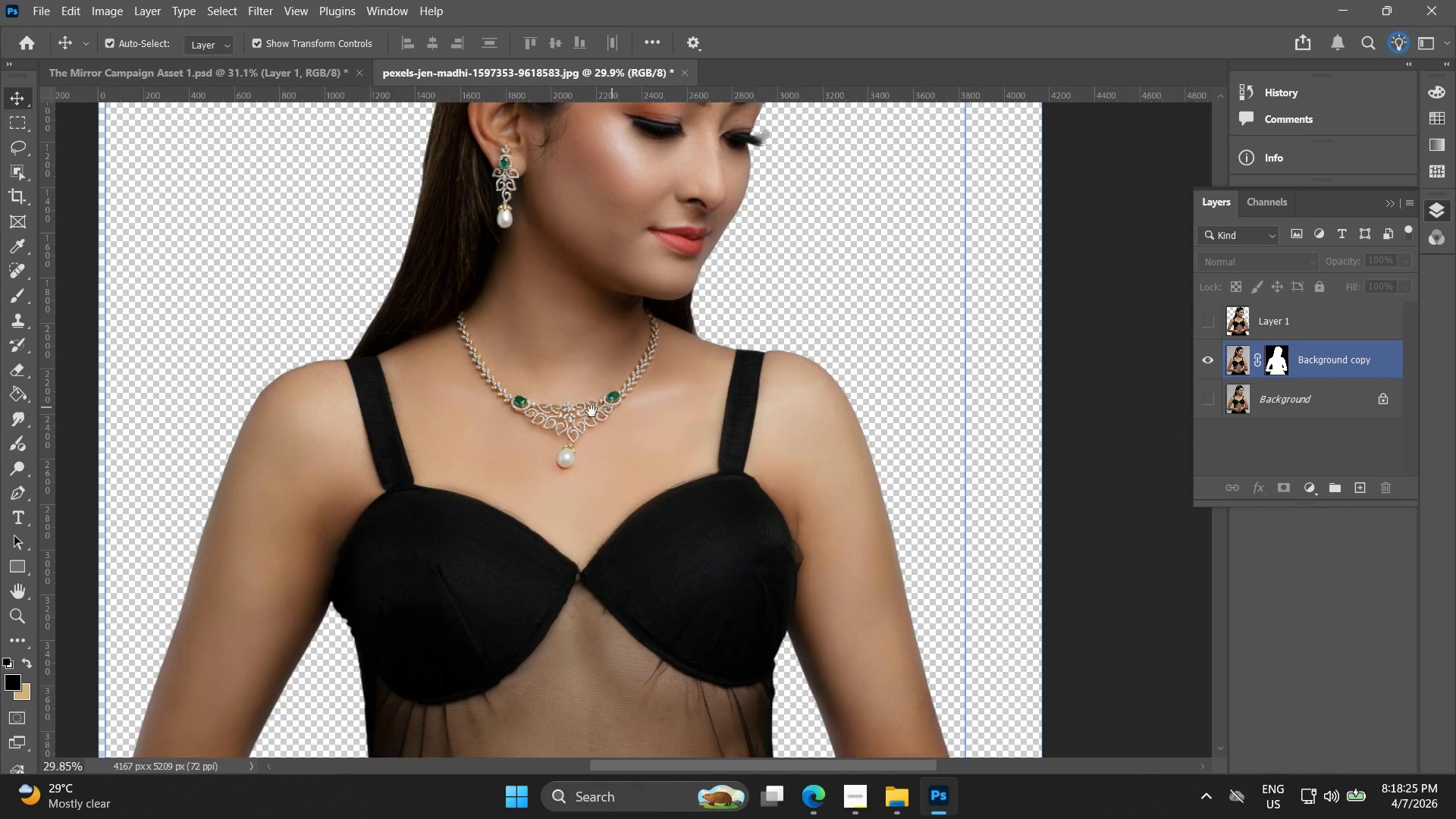 
hold_key(key=Space, duration=0.47)
 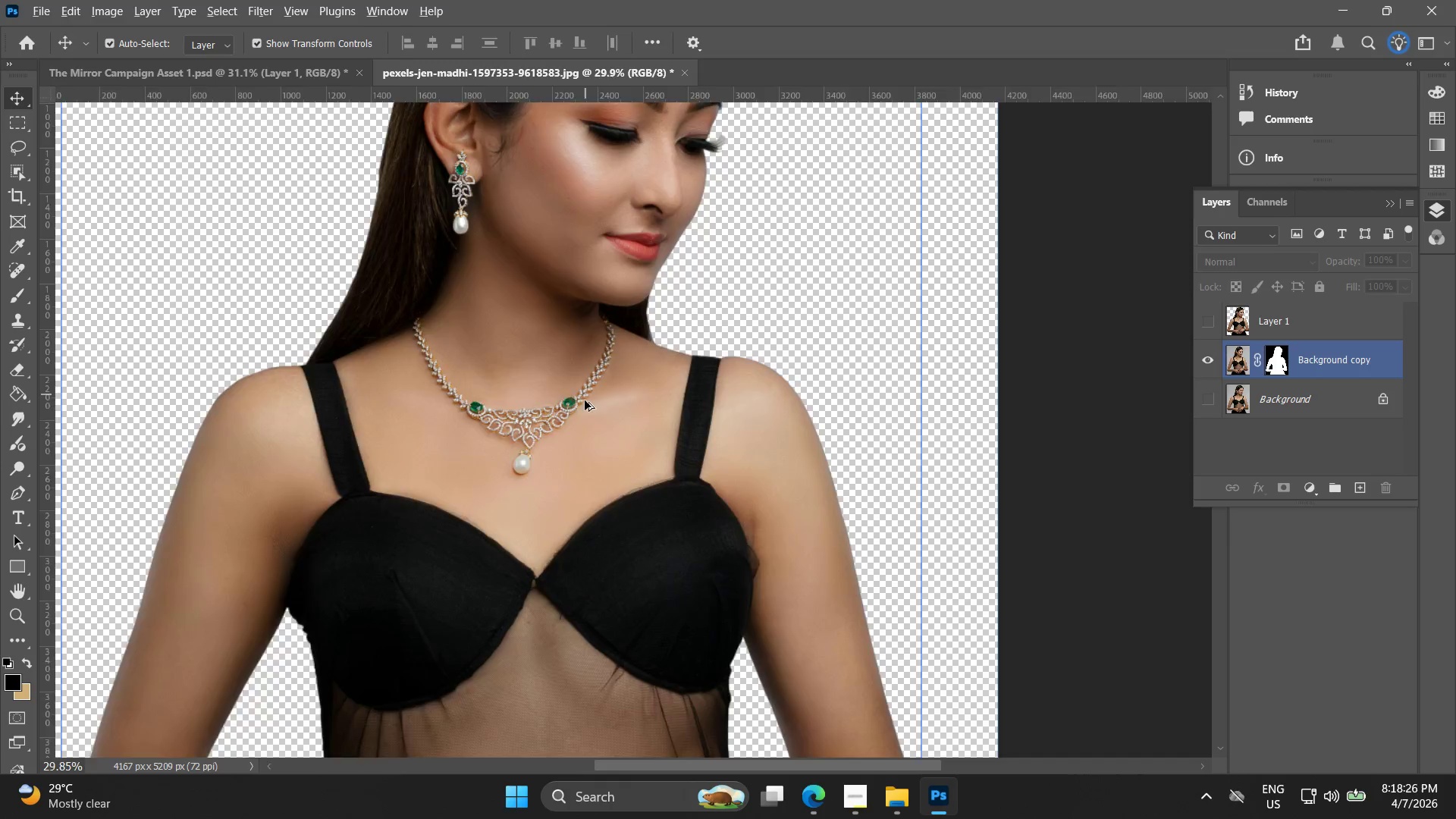 
left_click_drag(start_coordinate=[664, 407], to_coordinate=[582, 413])
 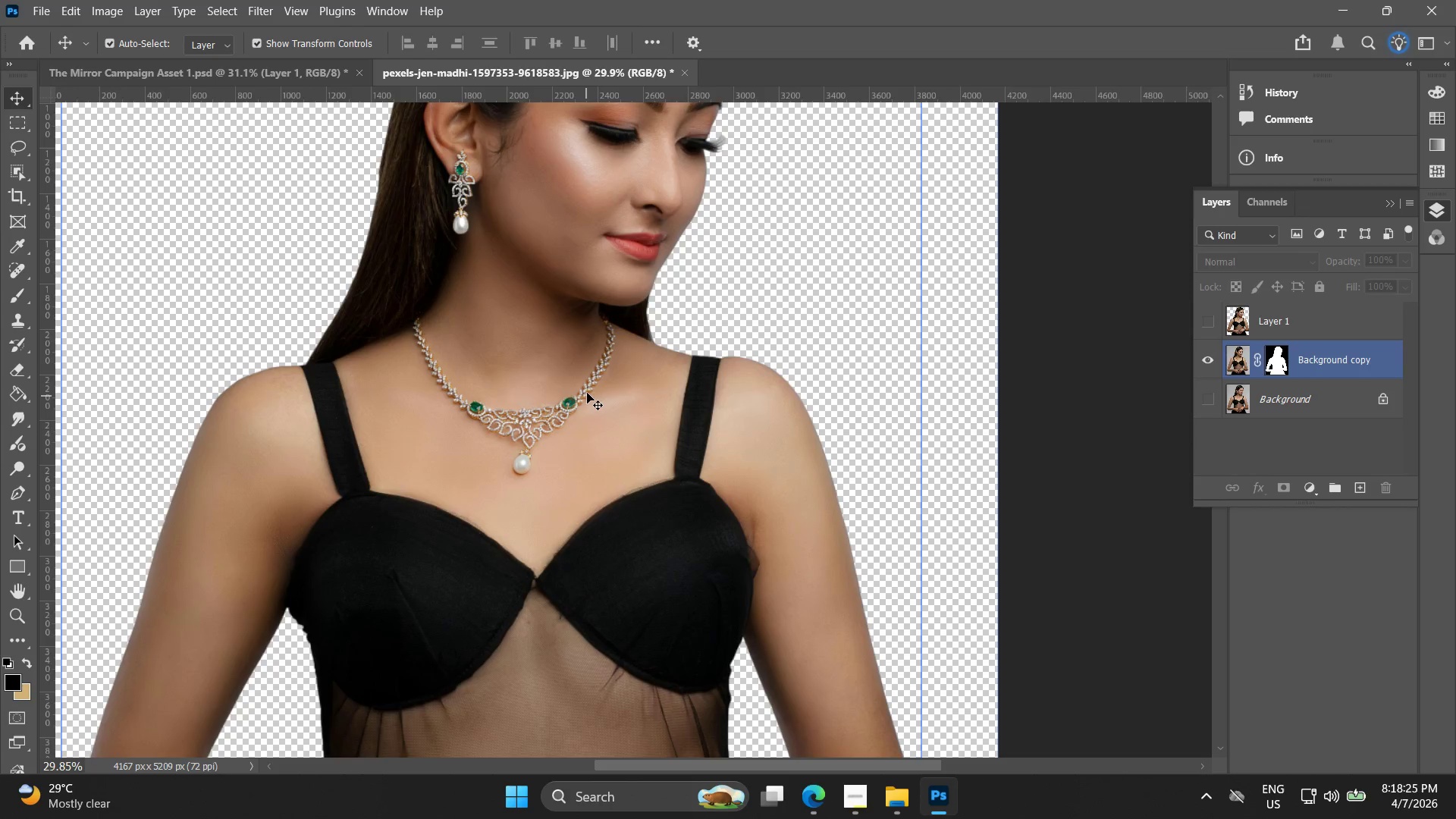 
scroll: coordinate [670, 419], scroll_direction: up, amount: 11.0
 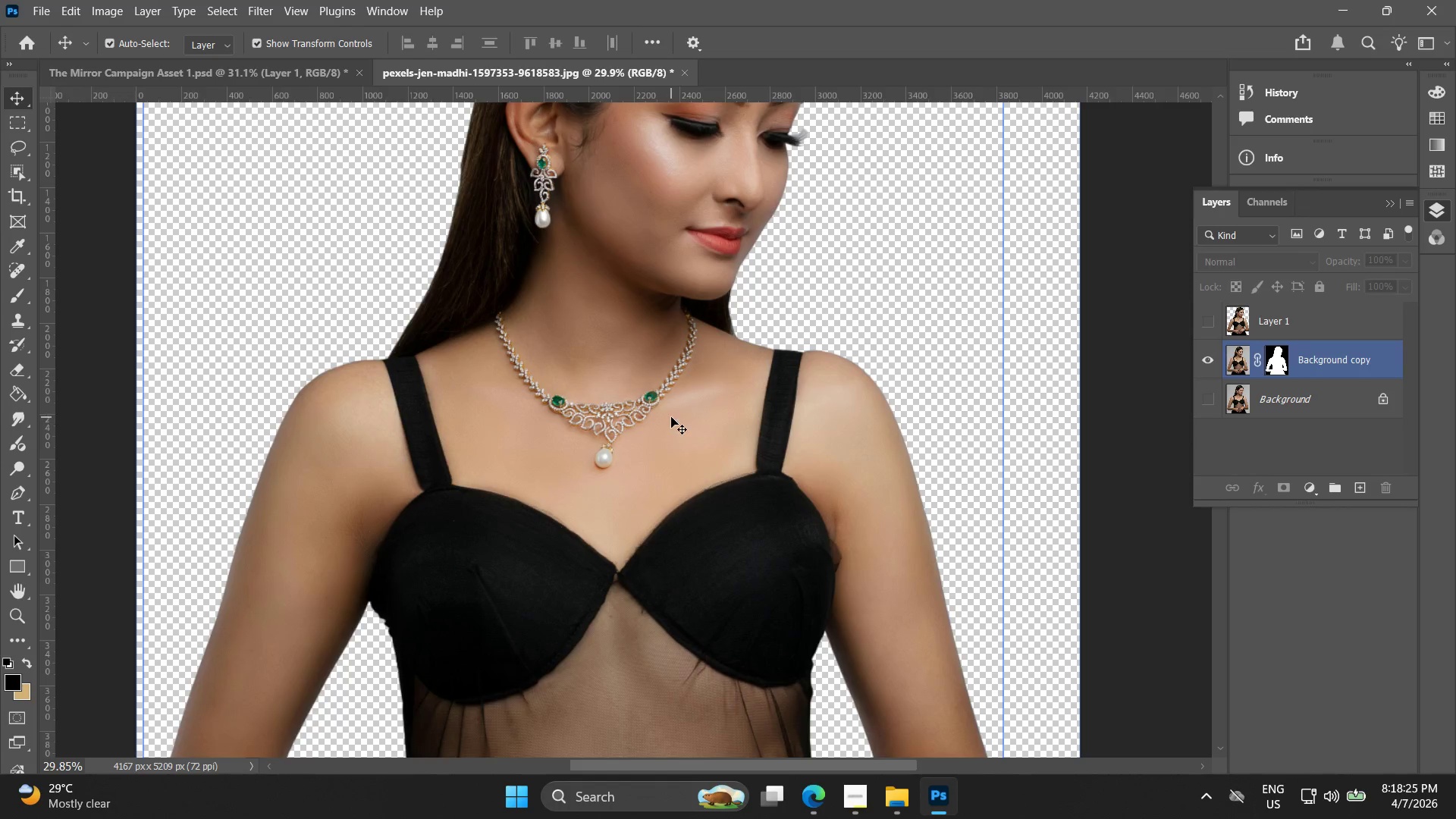 
hold_key(key=AltLeft, duration=0.52)
scroll: coordinate [582, 410], scroll_direction: down, amount: 9.0
 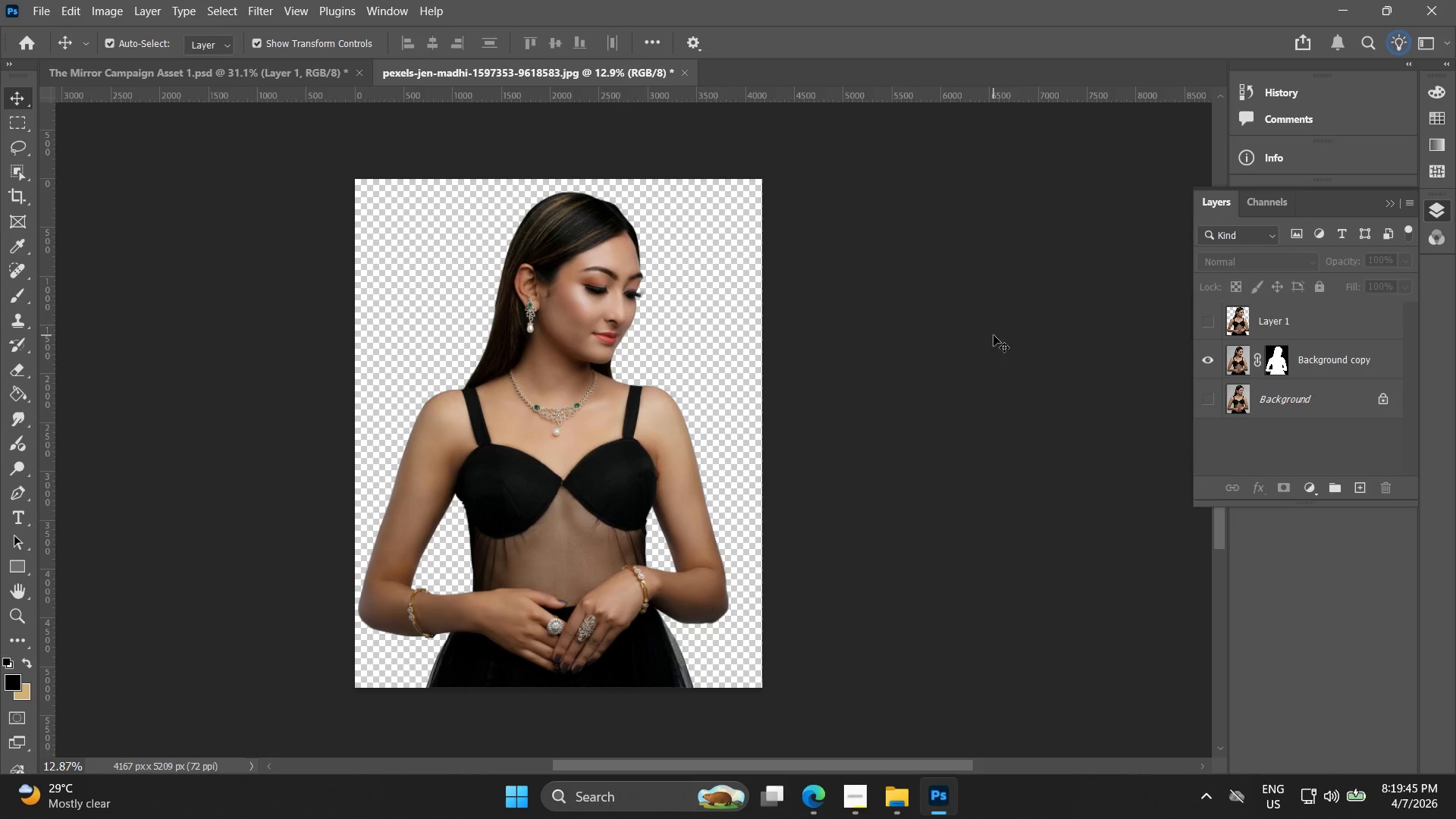 
wait(83.51)
 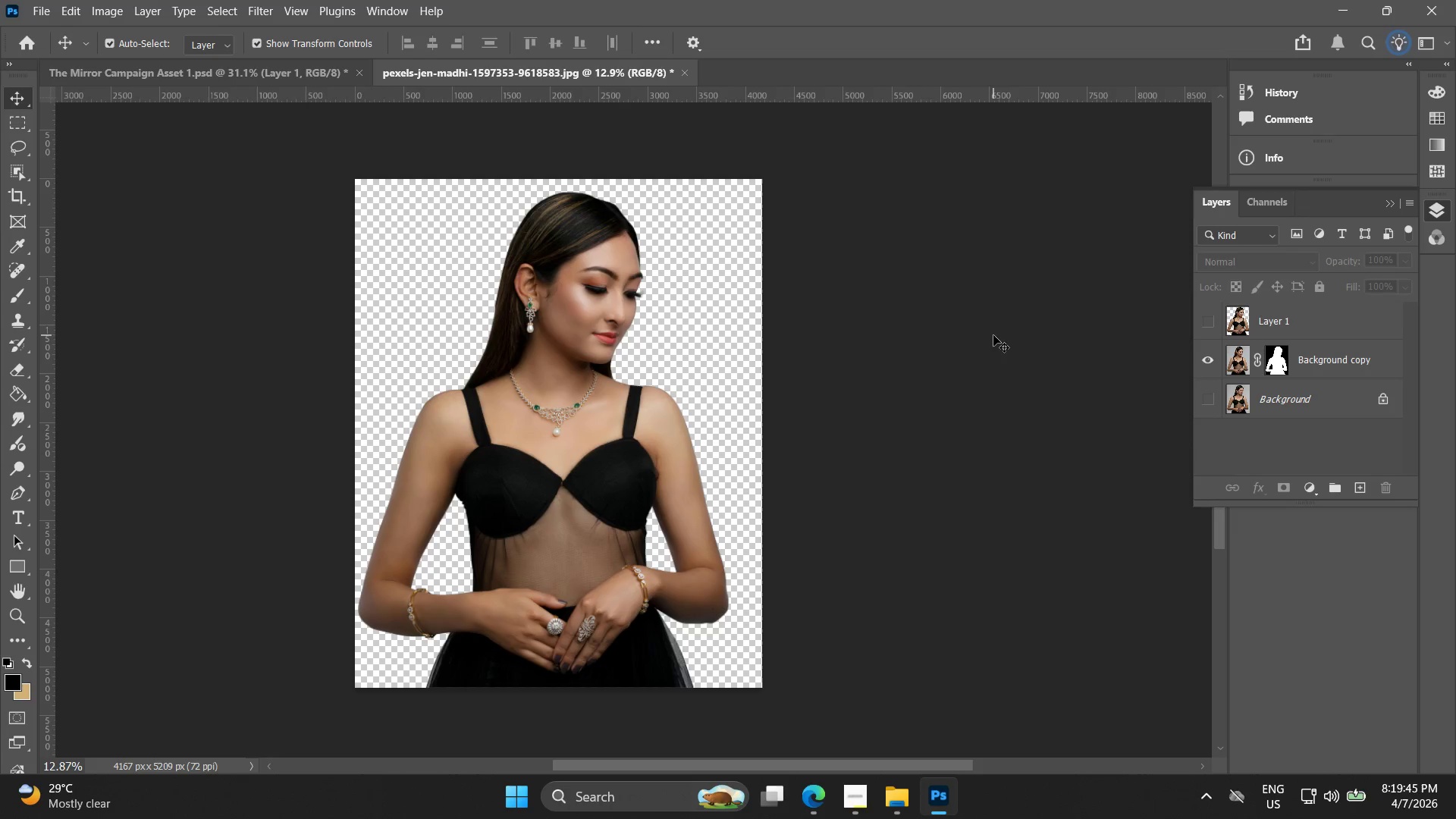 
left_click([274, 76])
 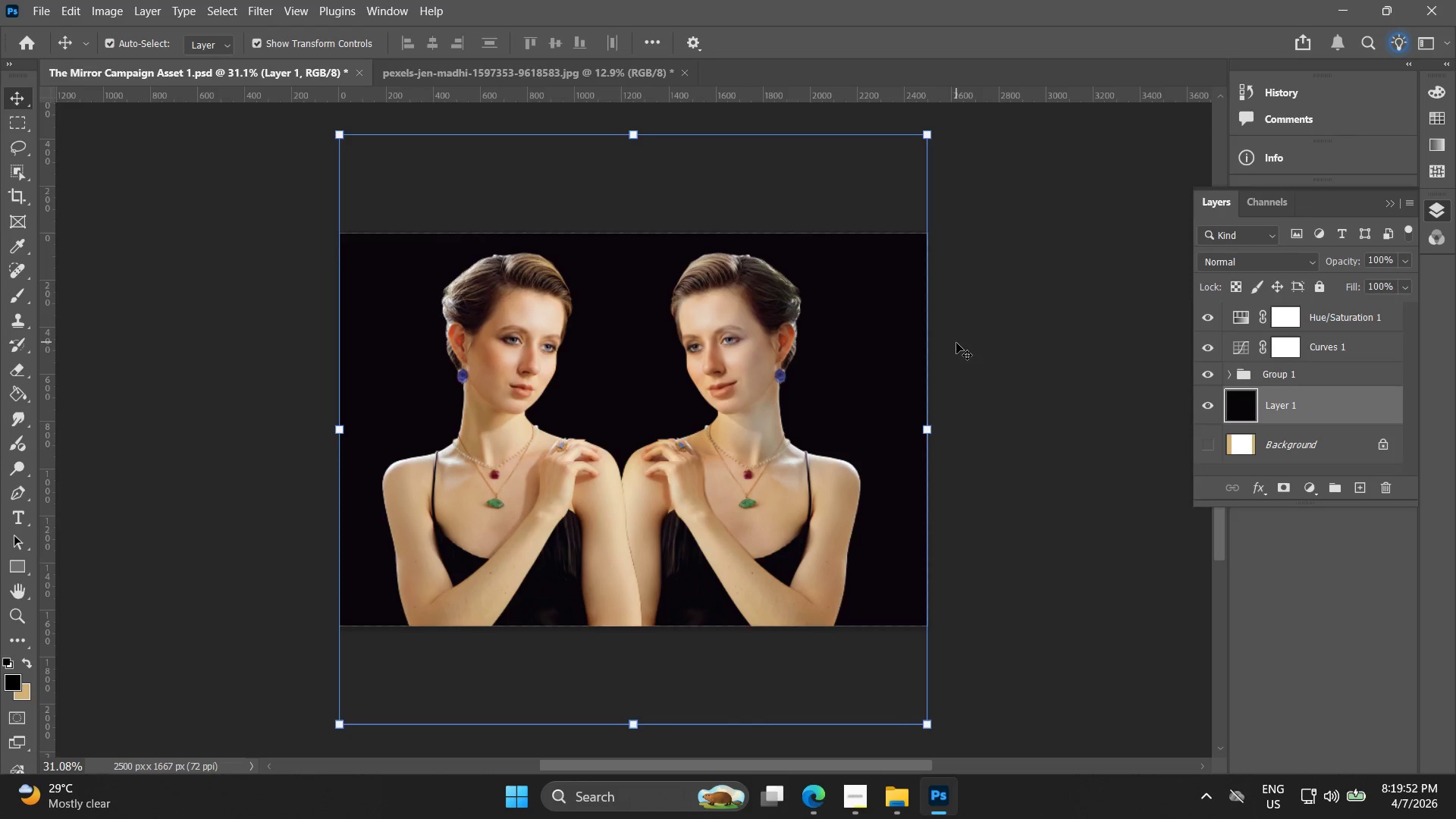 
key(Delete)
 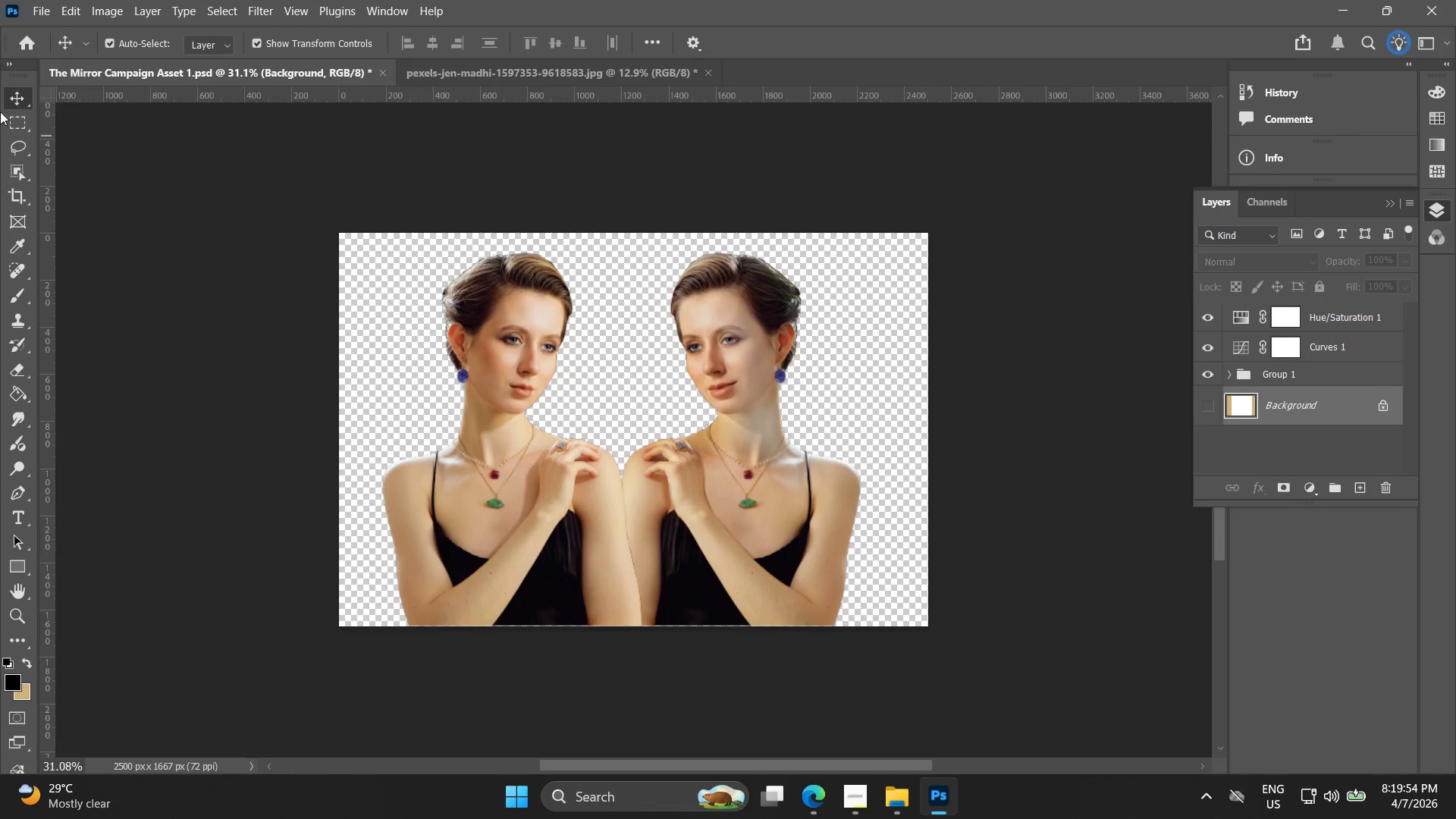 
left_click([24, 81])
 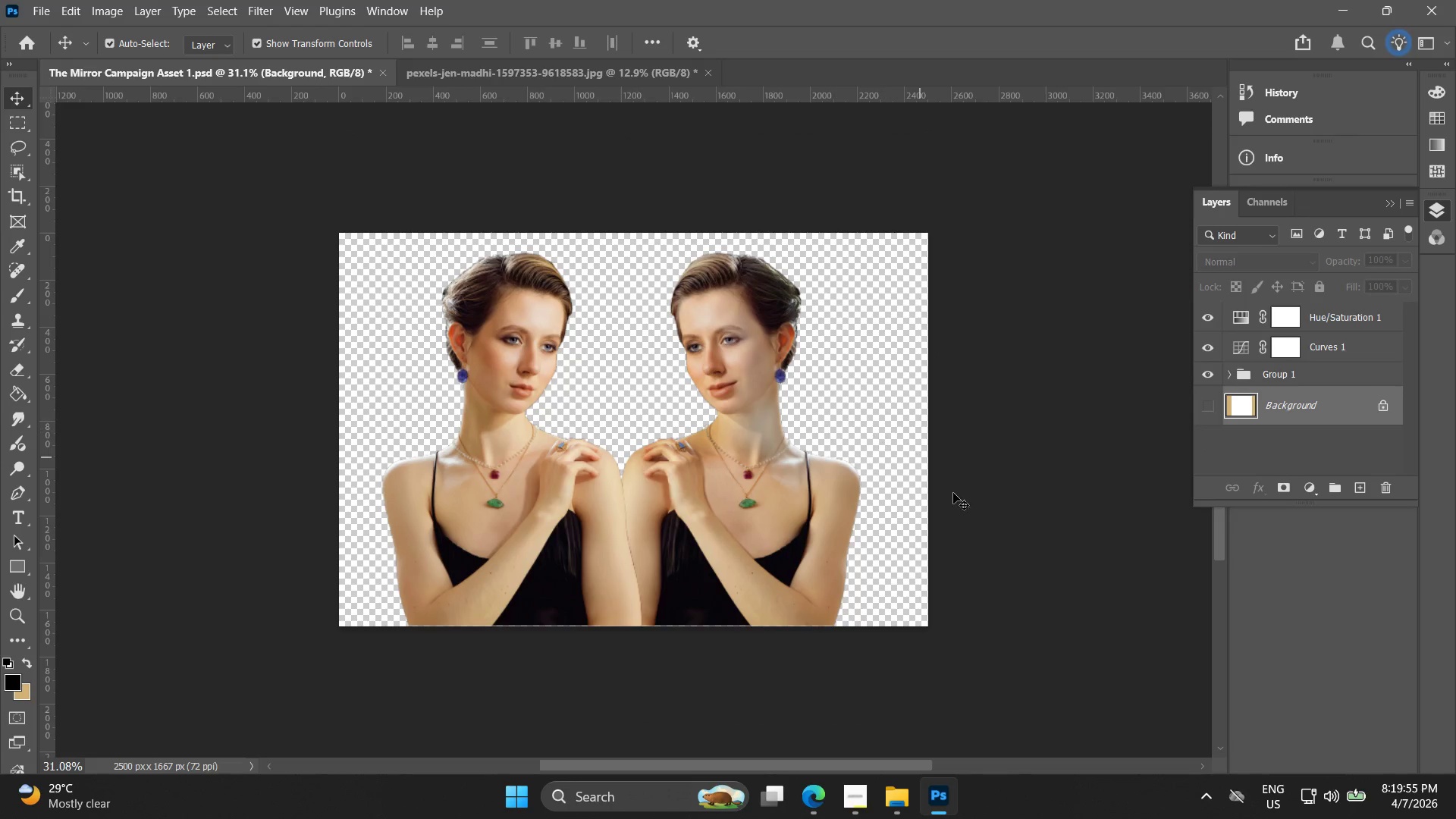 
left_click_drag(start_coordinate=[917, 532], to_coordinate=[475, 394])
 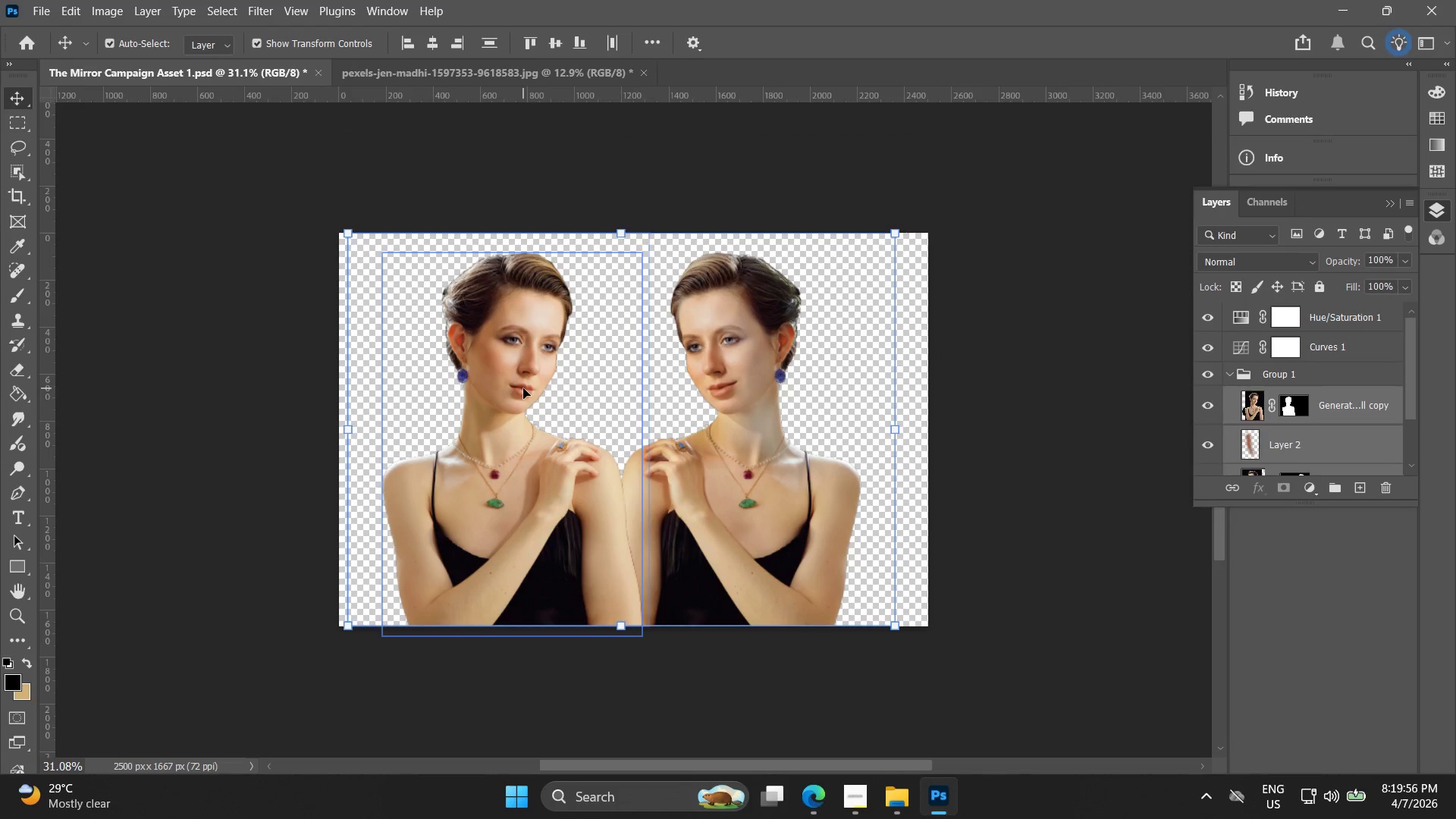 
key(Delete)
 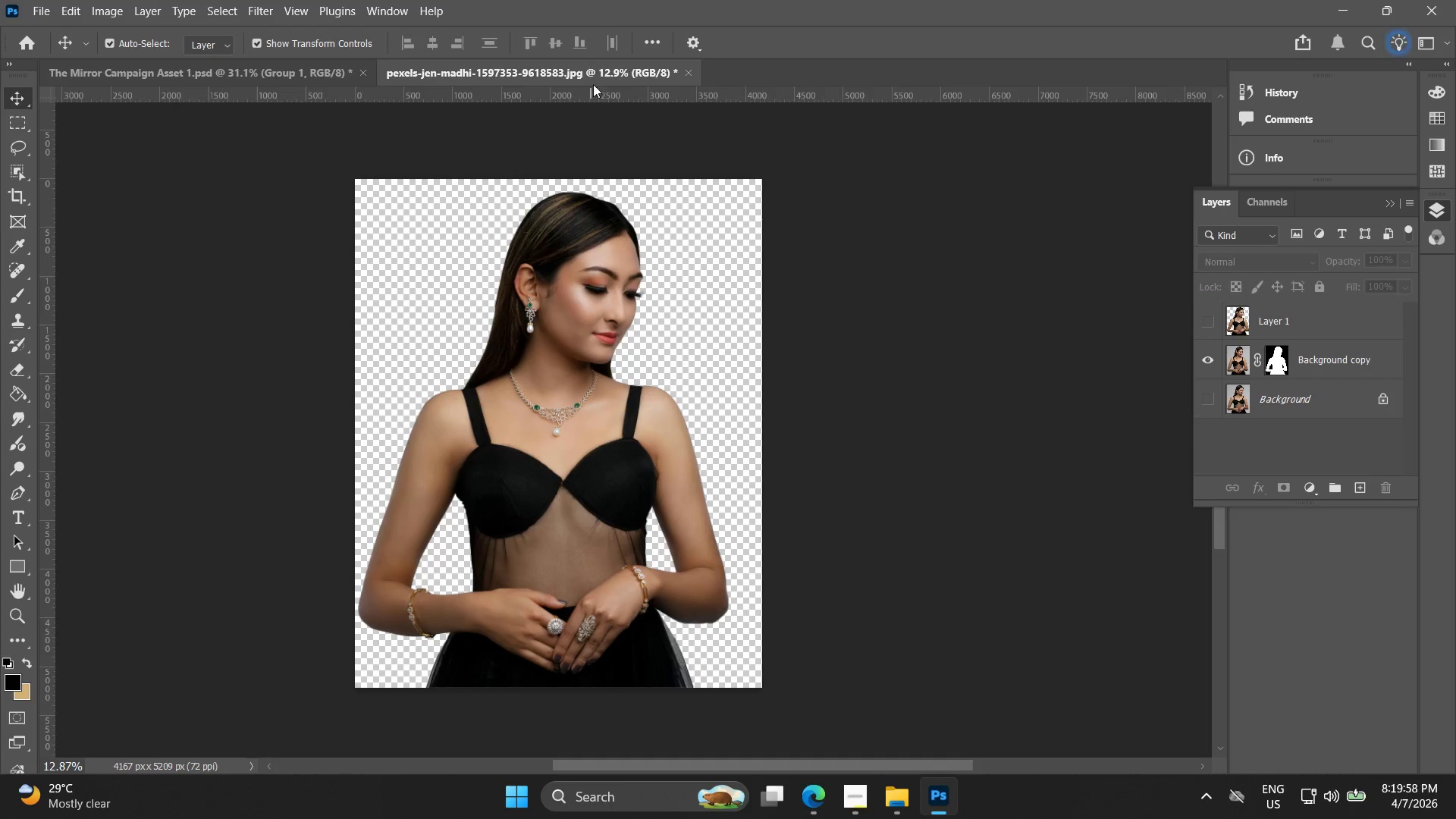 
left_click_drag(start_coordinate=[832, 548], to_coordinate=[500, 347])
 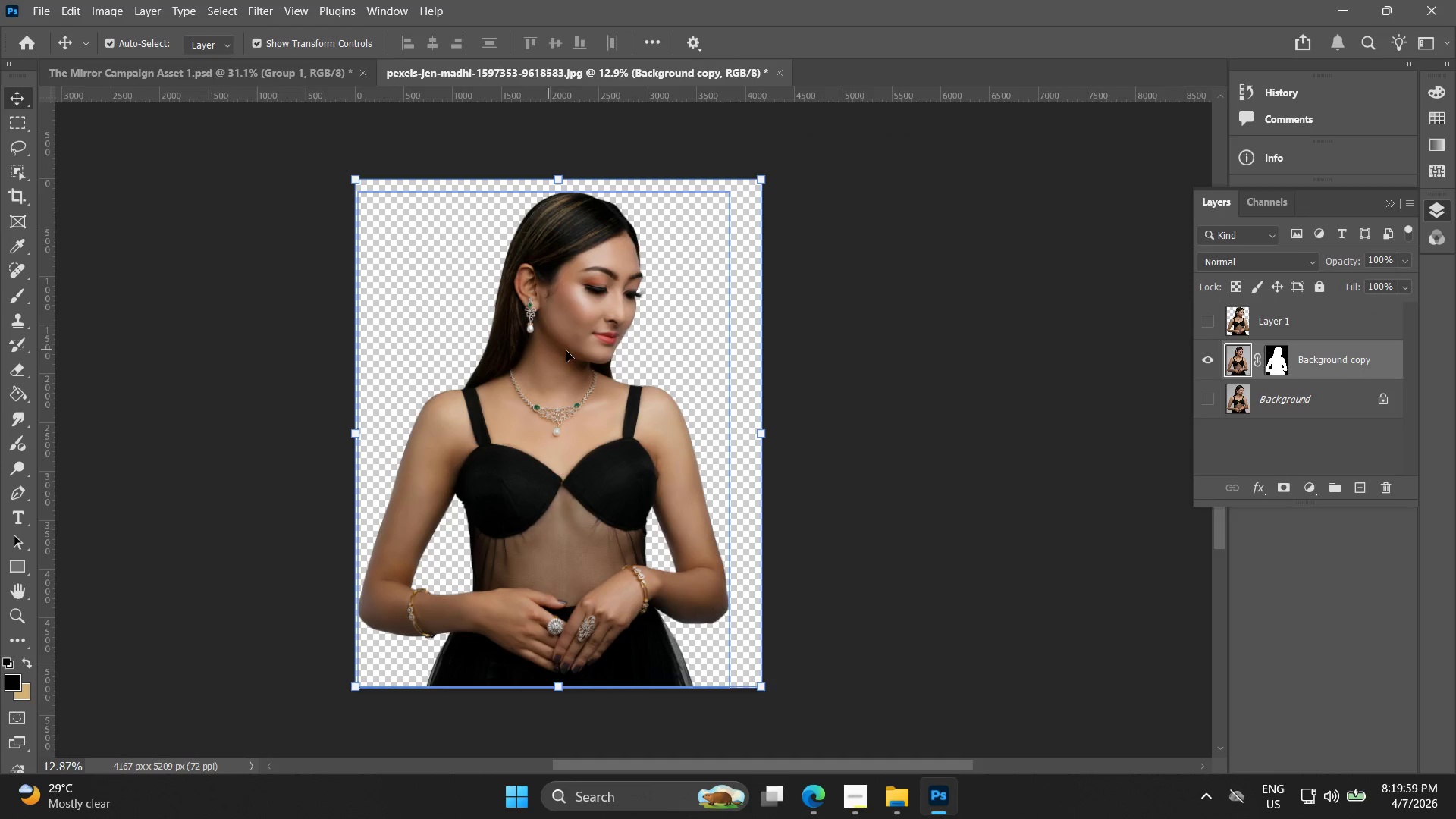 
key(Control+C)
 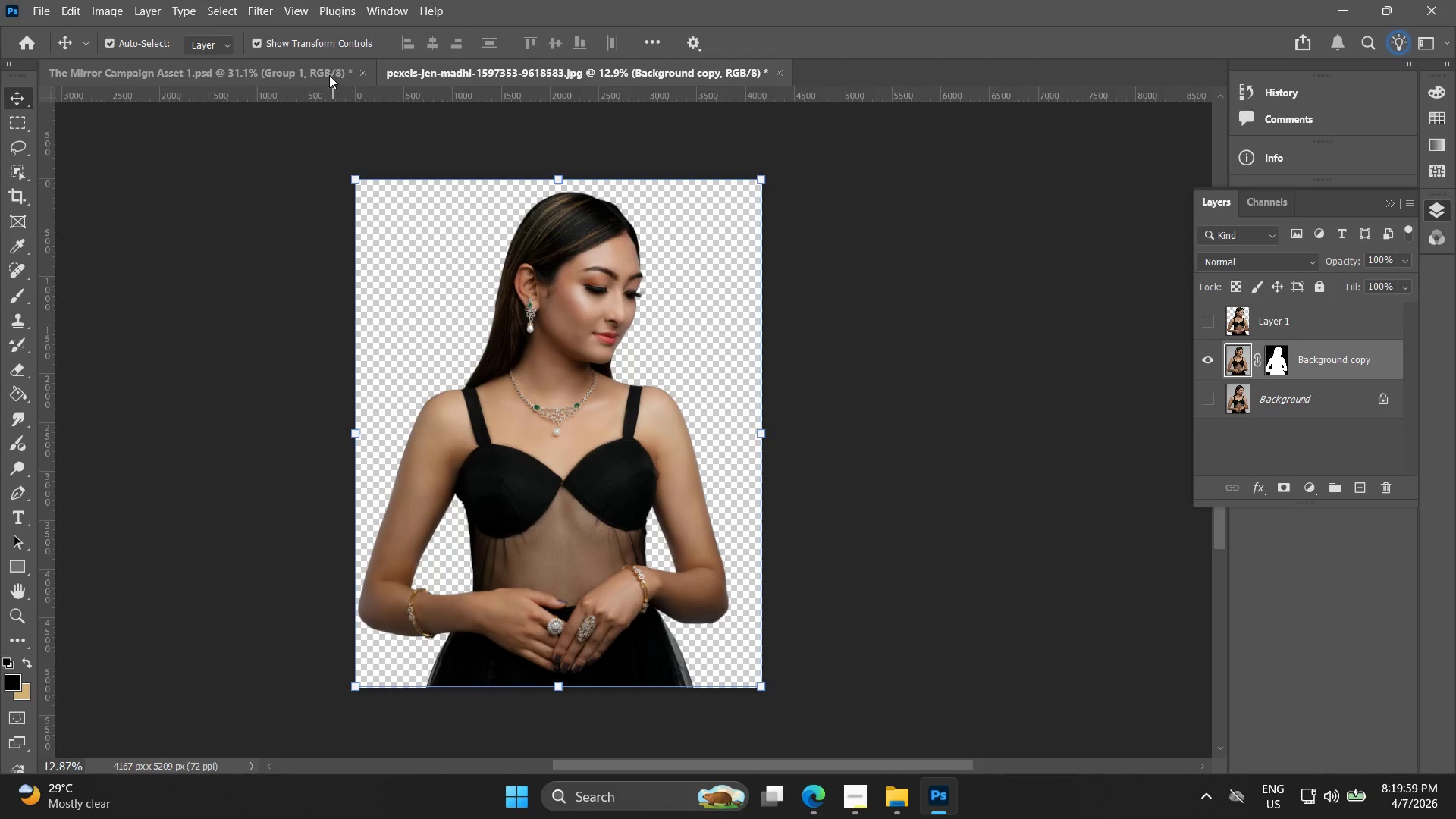 
left_click([325, 74])
 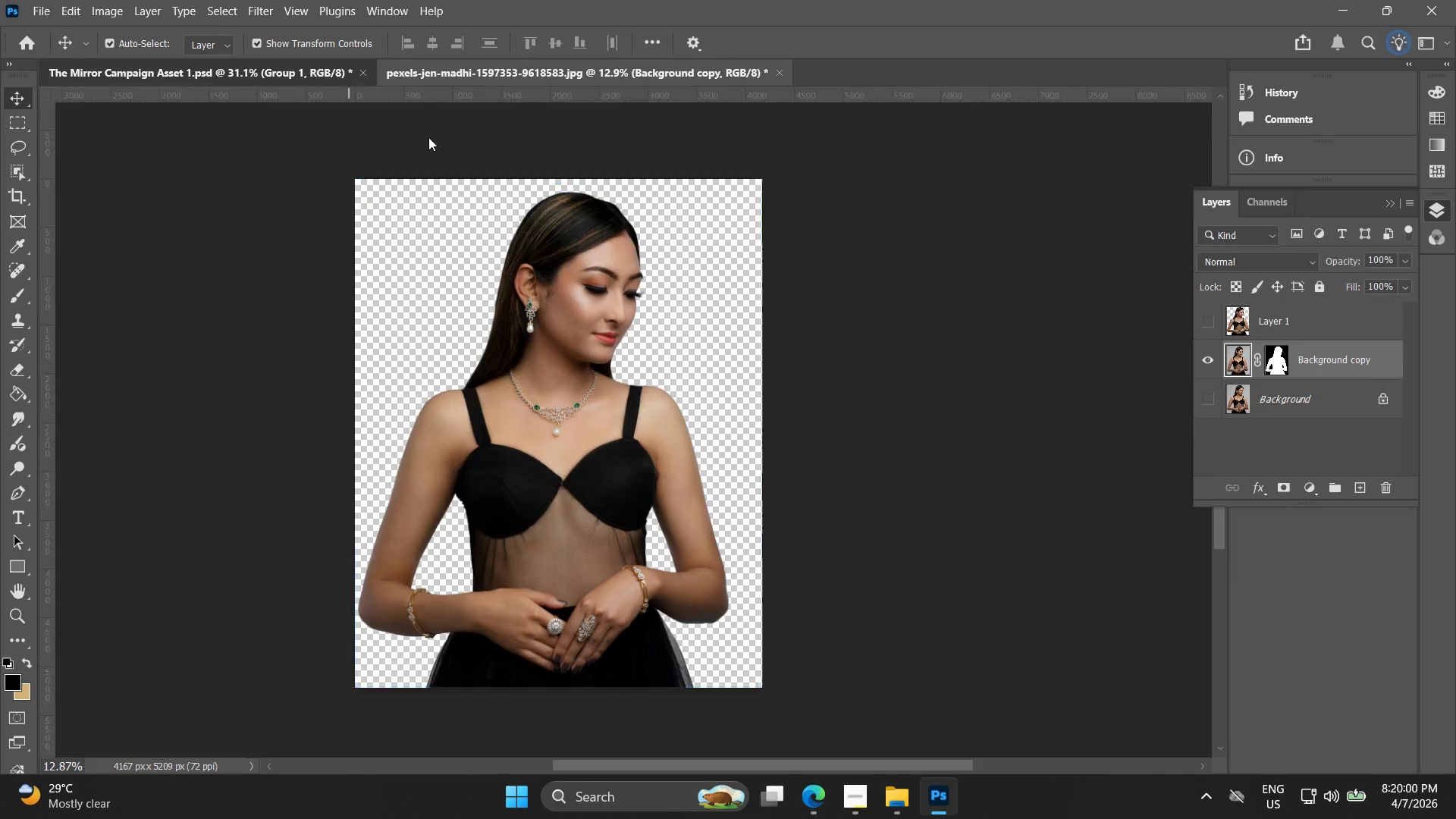 
key(Control+ControlLeft)
 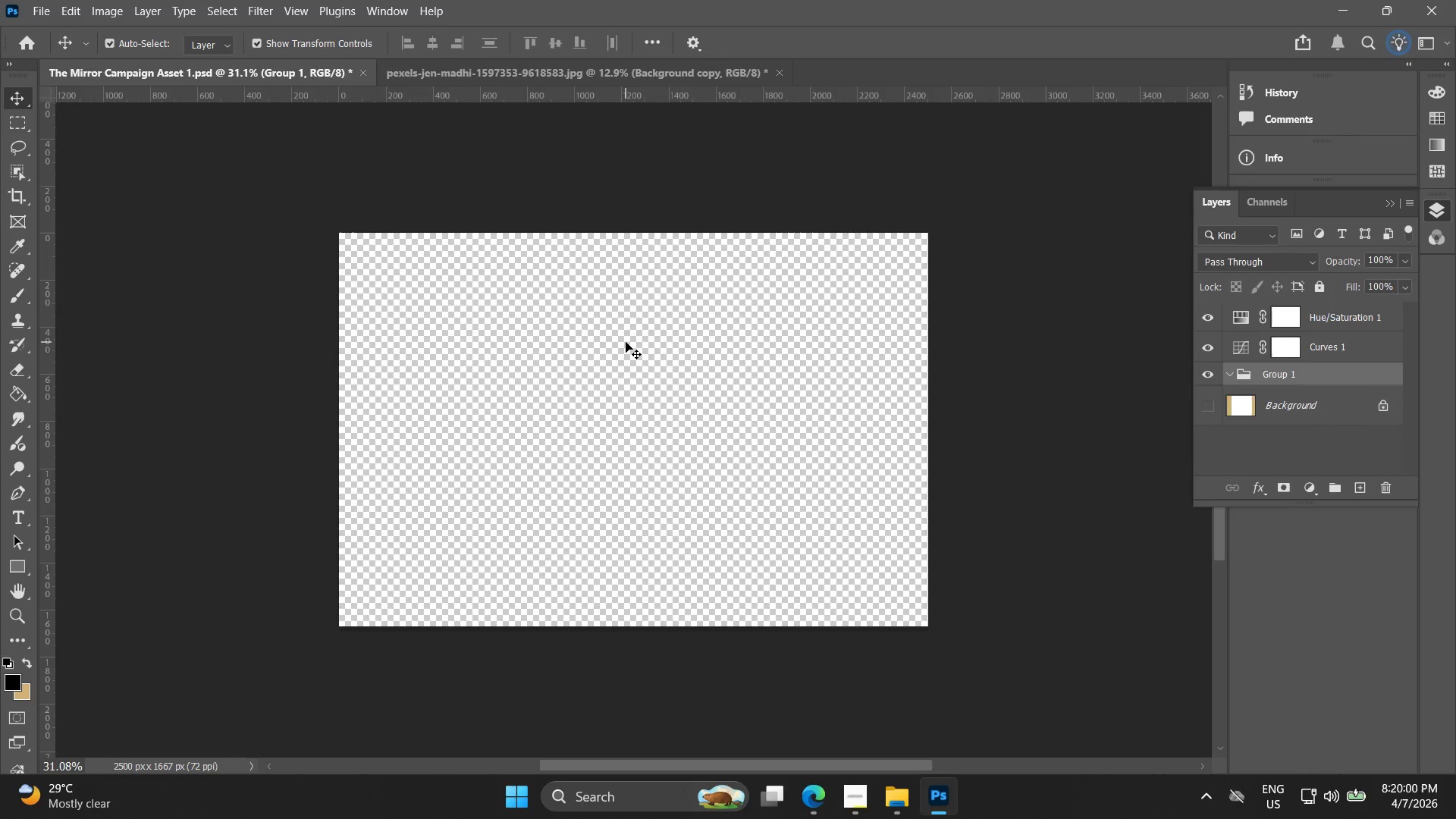 
key(Control+V)
 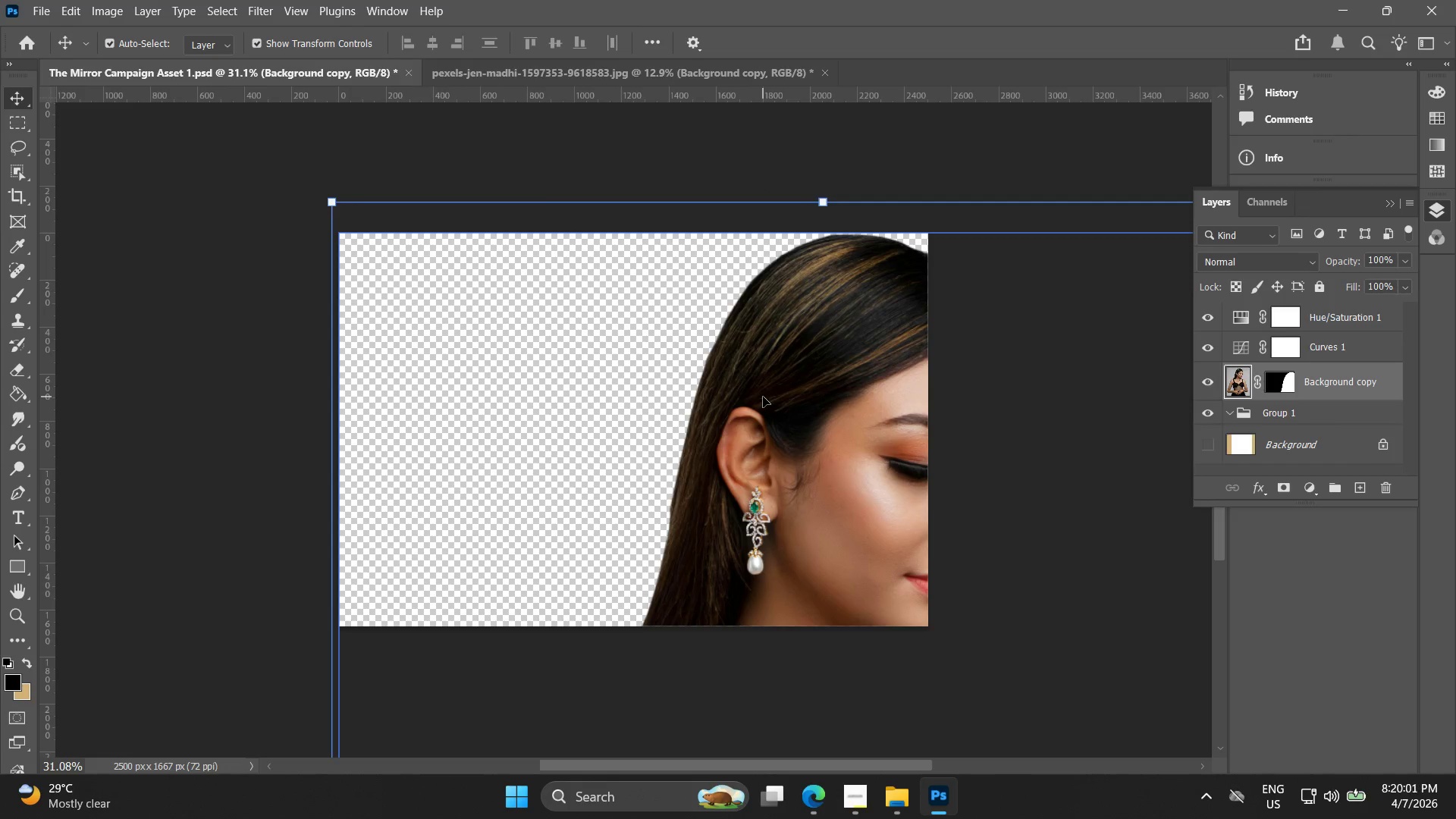 
hold_key(key=AltLeft, duration=0.55)
 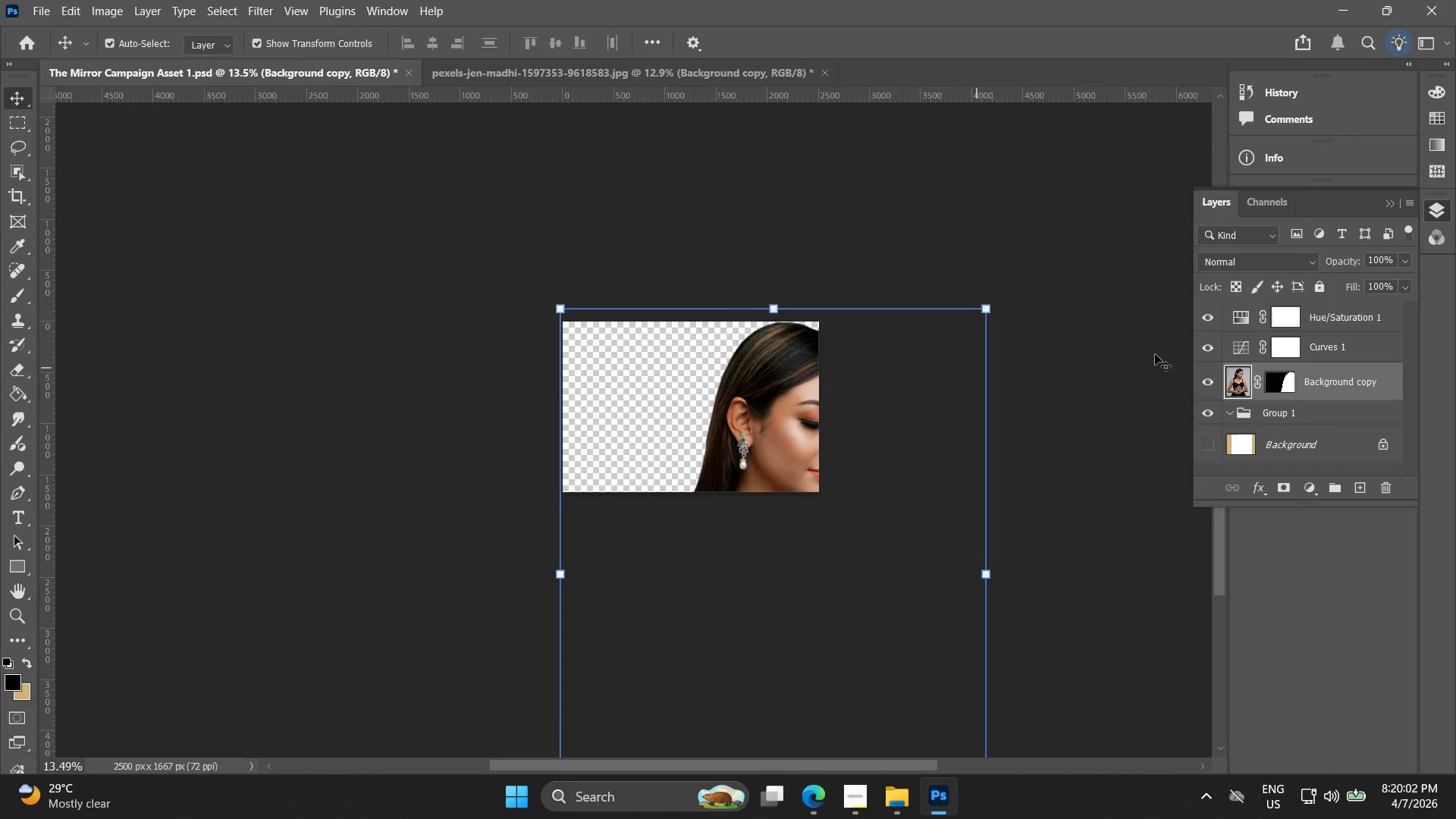 
hold_key(key=AltLeft, duration=9.88)
 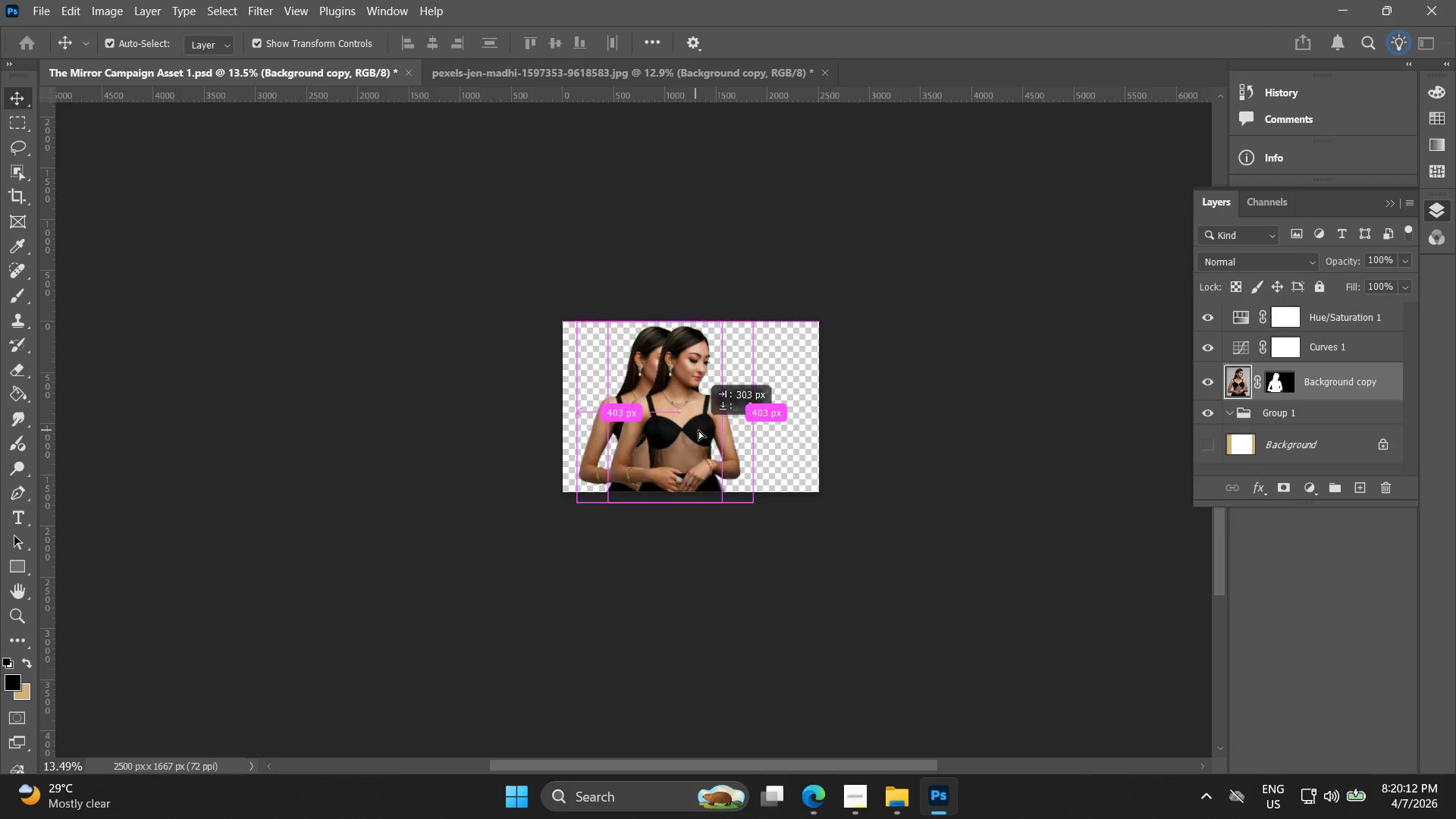 
scroll: coordinate [730, 389], scroll_direction: down, amount: 9.0
 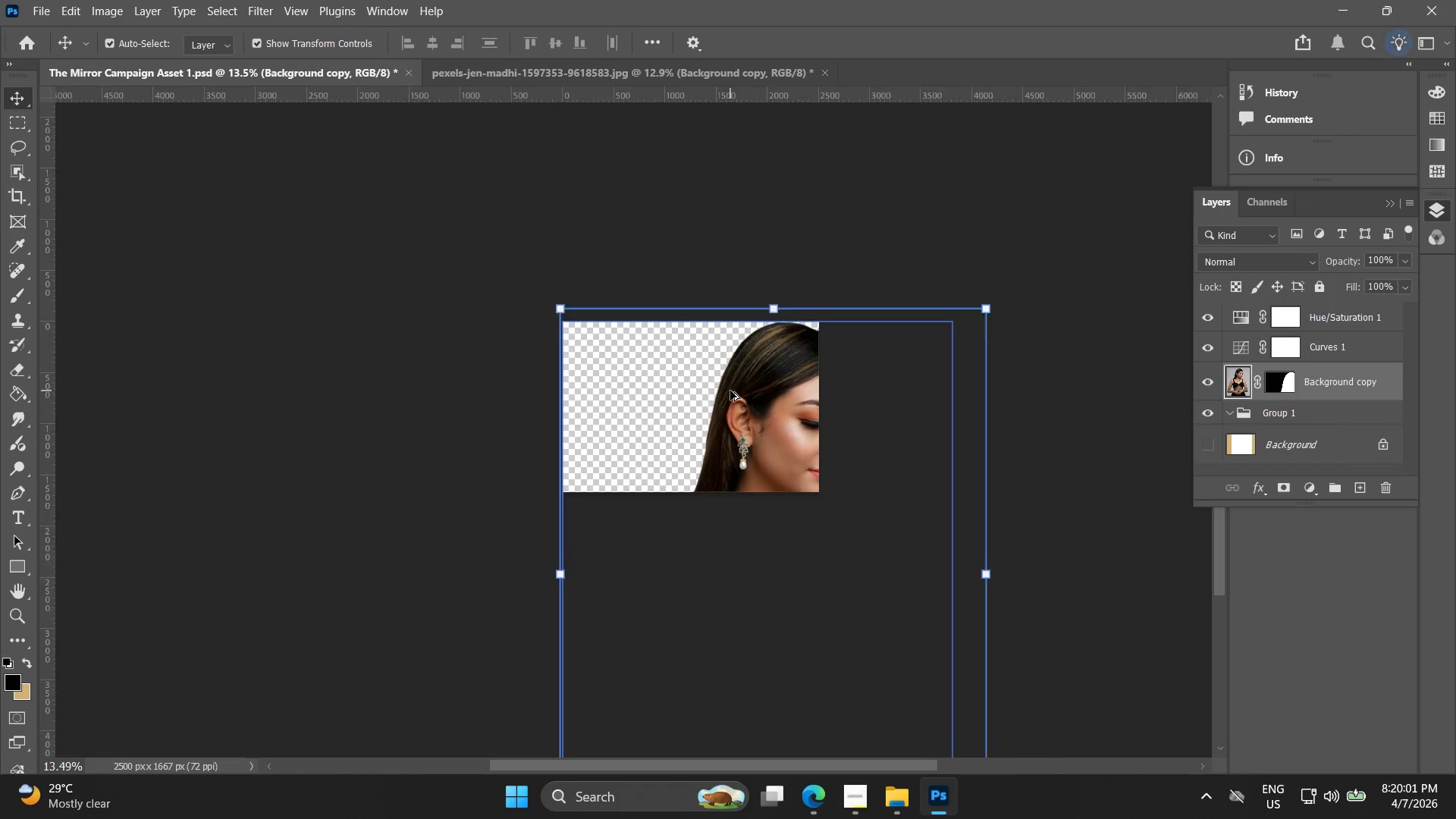 
left_click_drag(start_coordinate=[558, 308], to_coordinate=[882, 604])
 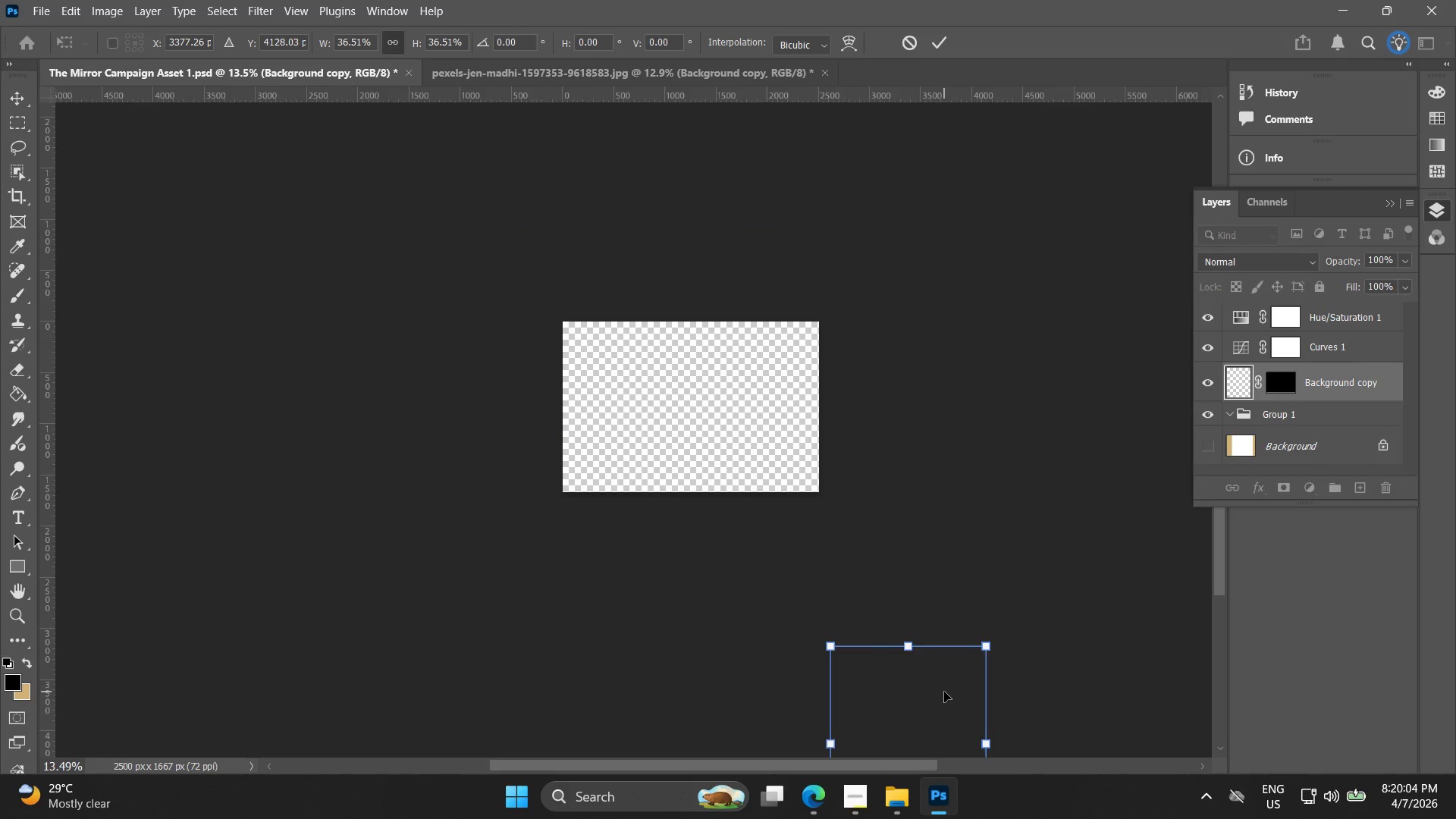 
left_click_drag(start_coordinate=[931, 690], to_coordinate=[672, 368])
 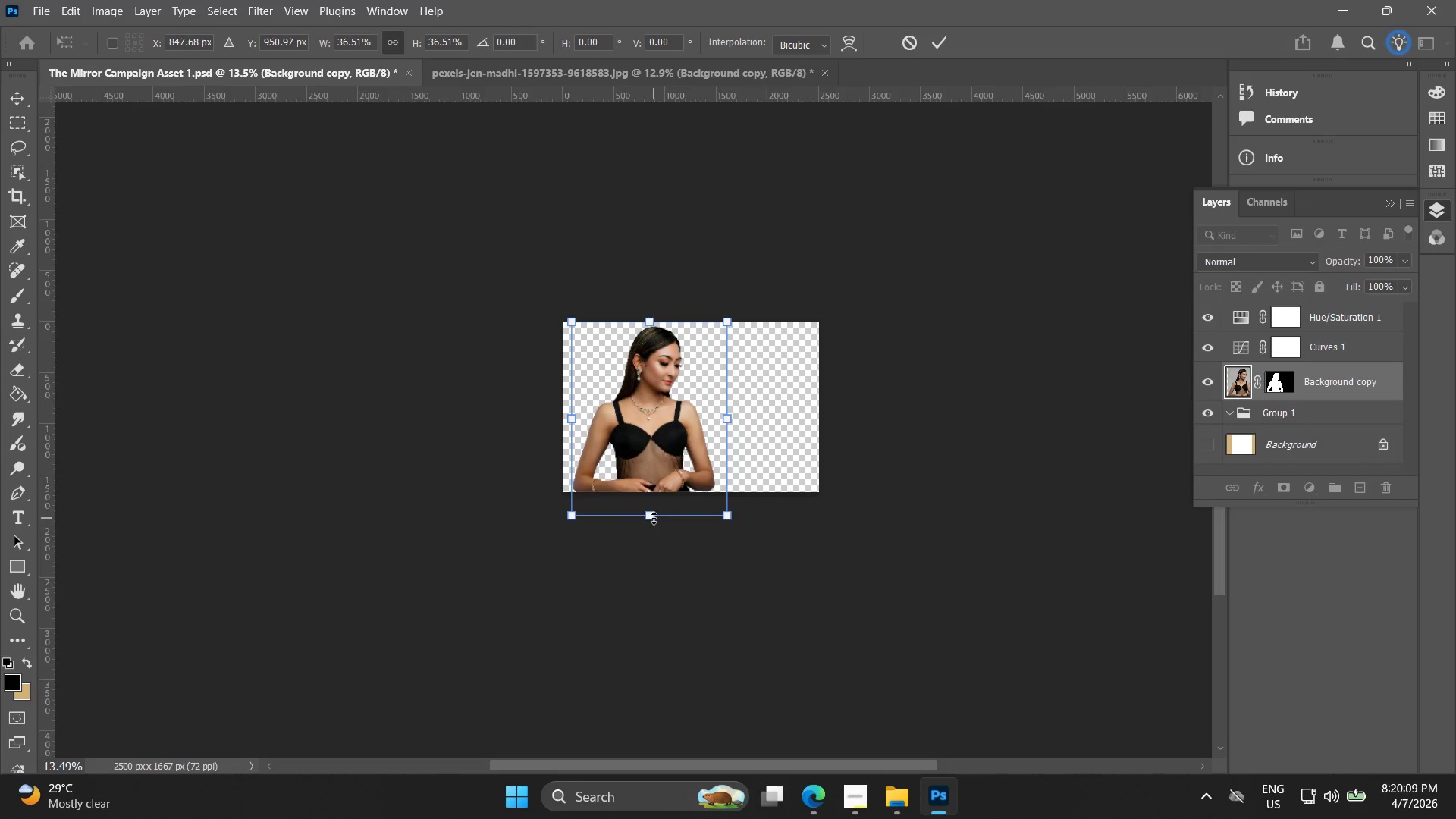 
left_click_drag(start_coordinate=[654, 518], to_coordinate=[652, 504])
 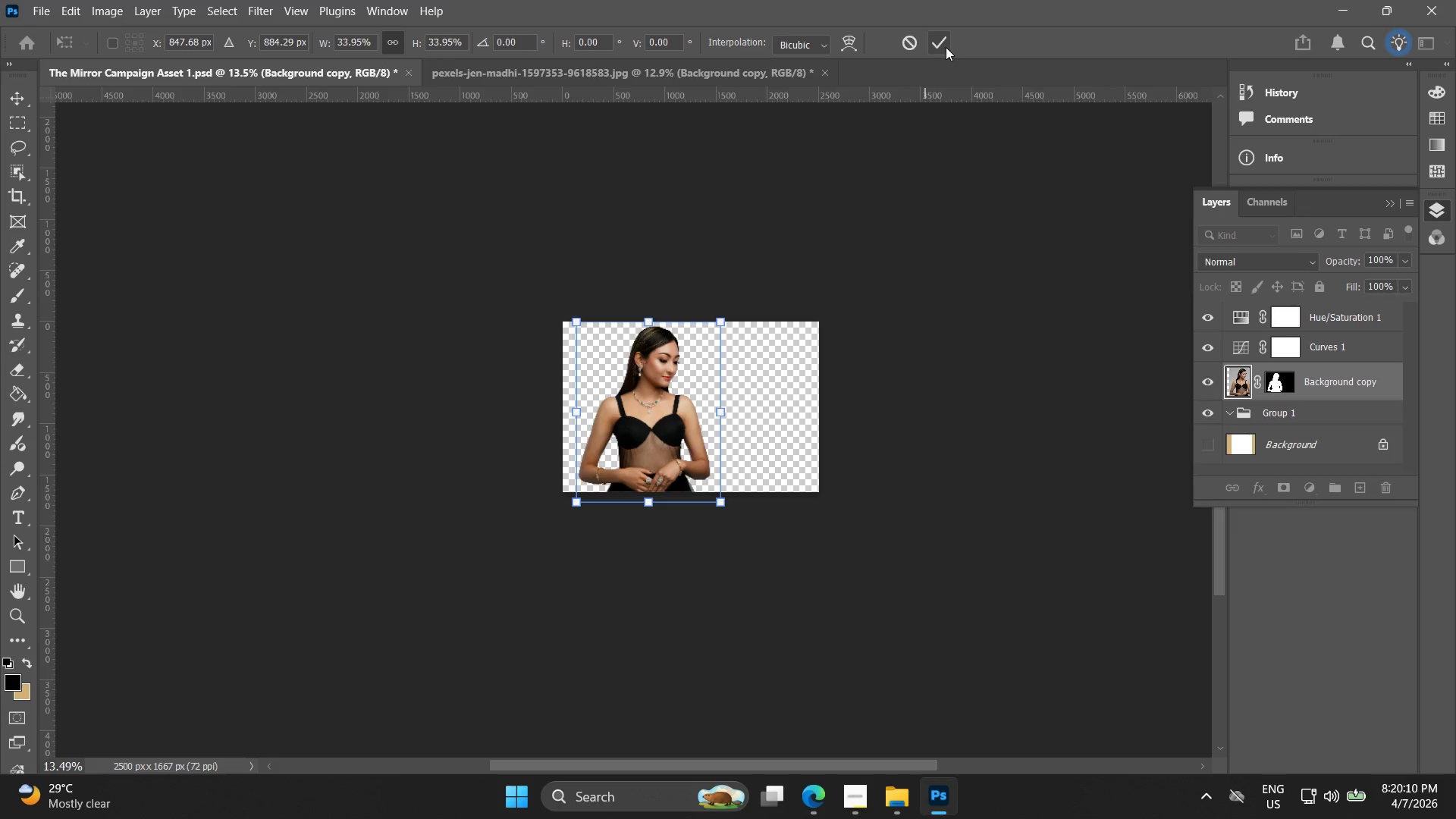 
left_click([943, 45])
 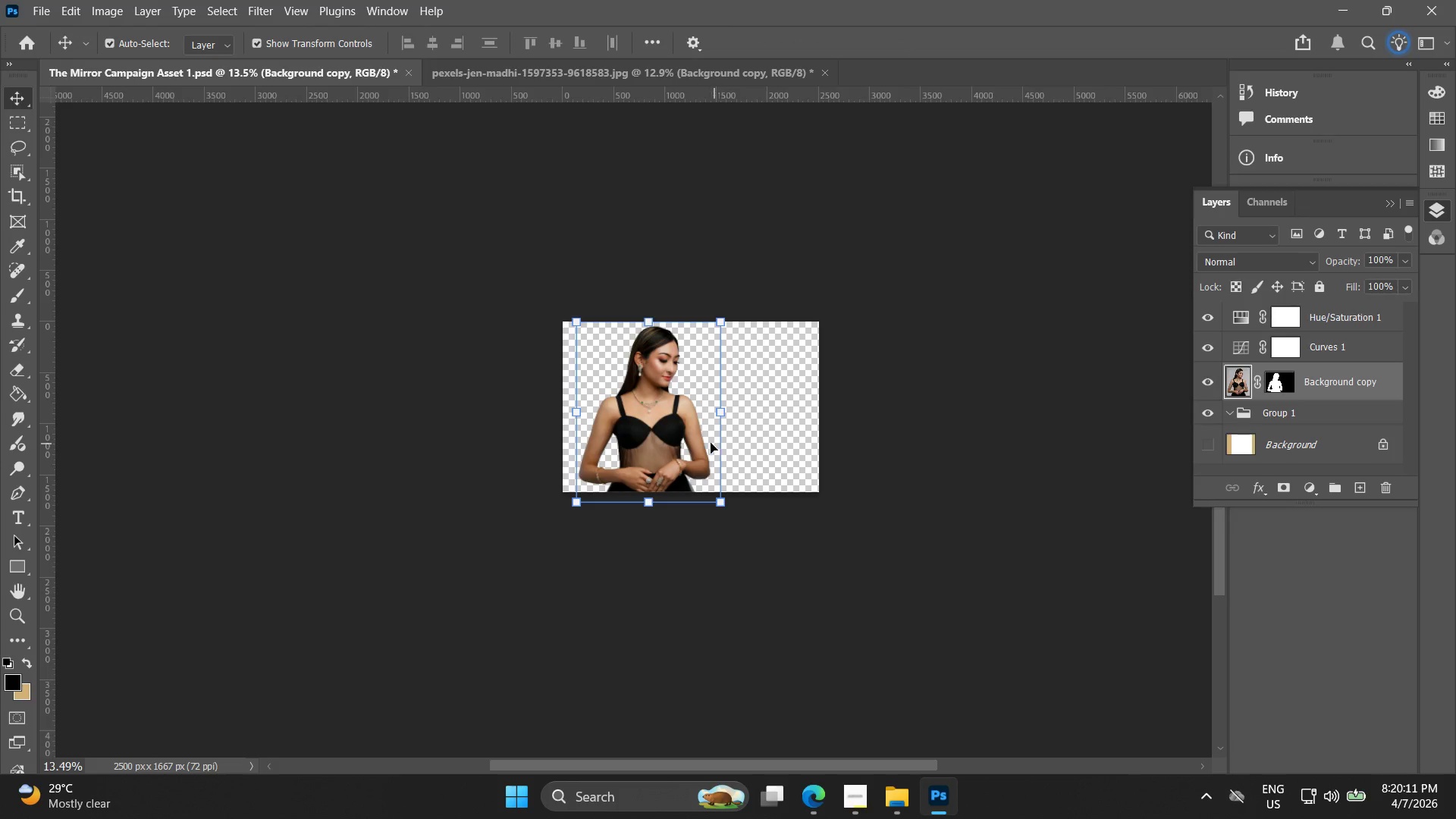 
hold_key(key=AltLeft, duration=0.75)
left_click_drag(start_coordinate=[660, 428], to_coordinate=[702, 430])
 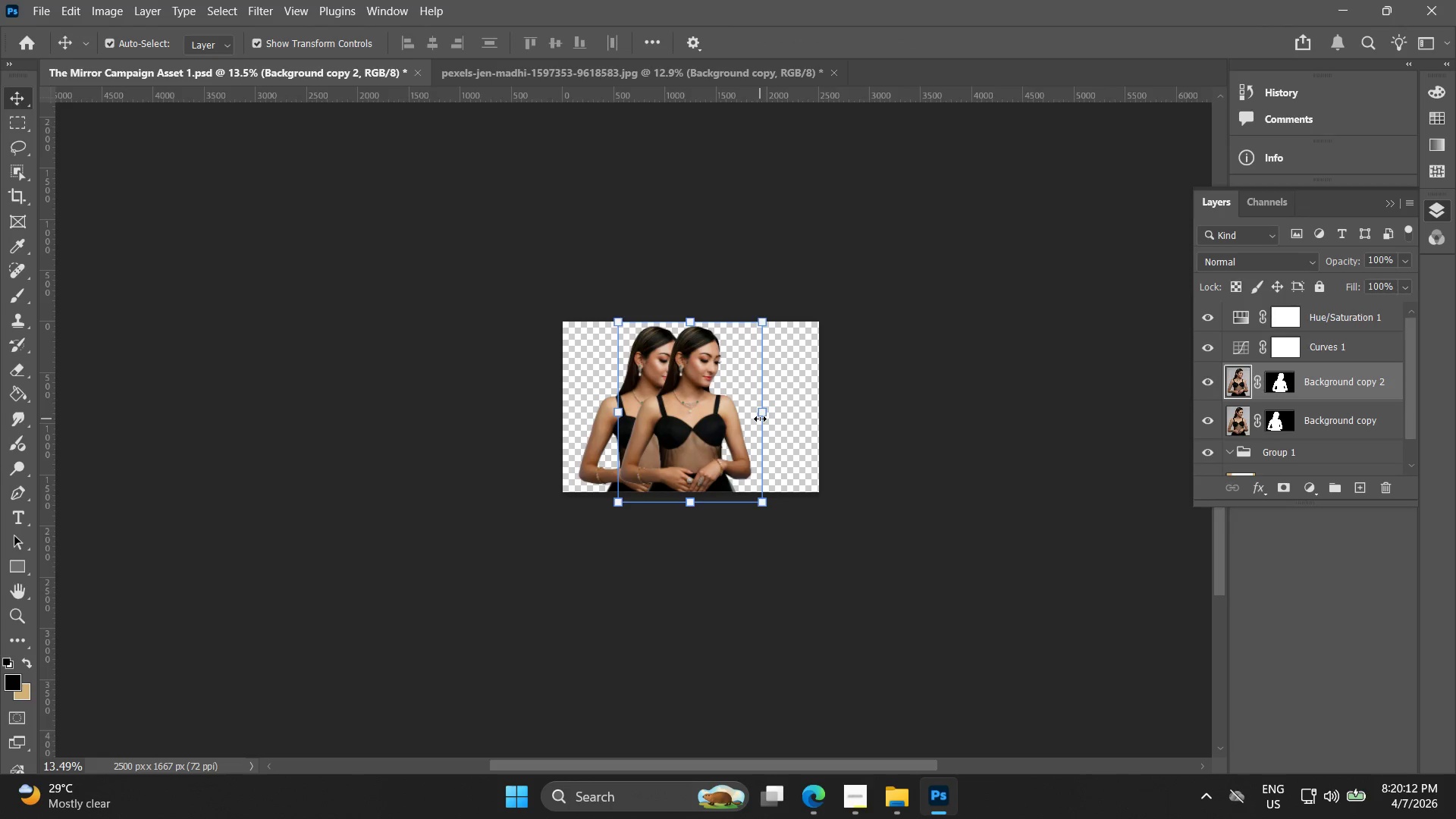 
left_click([761, 419])
 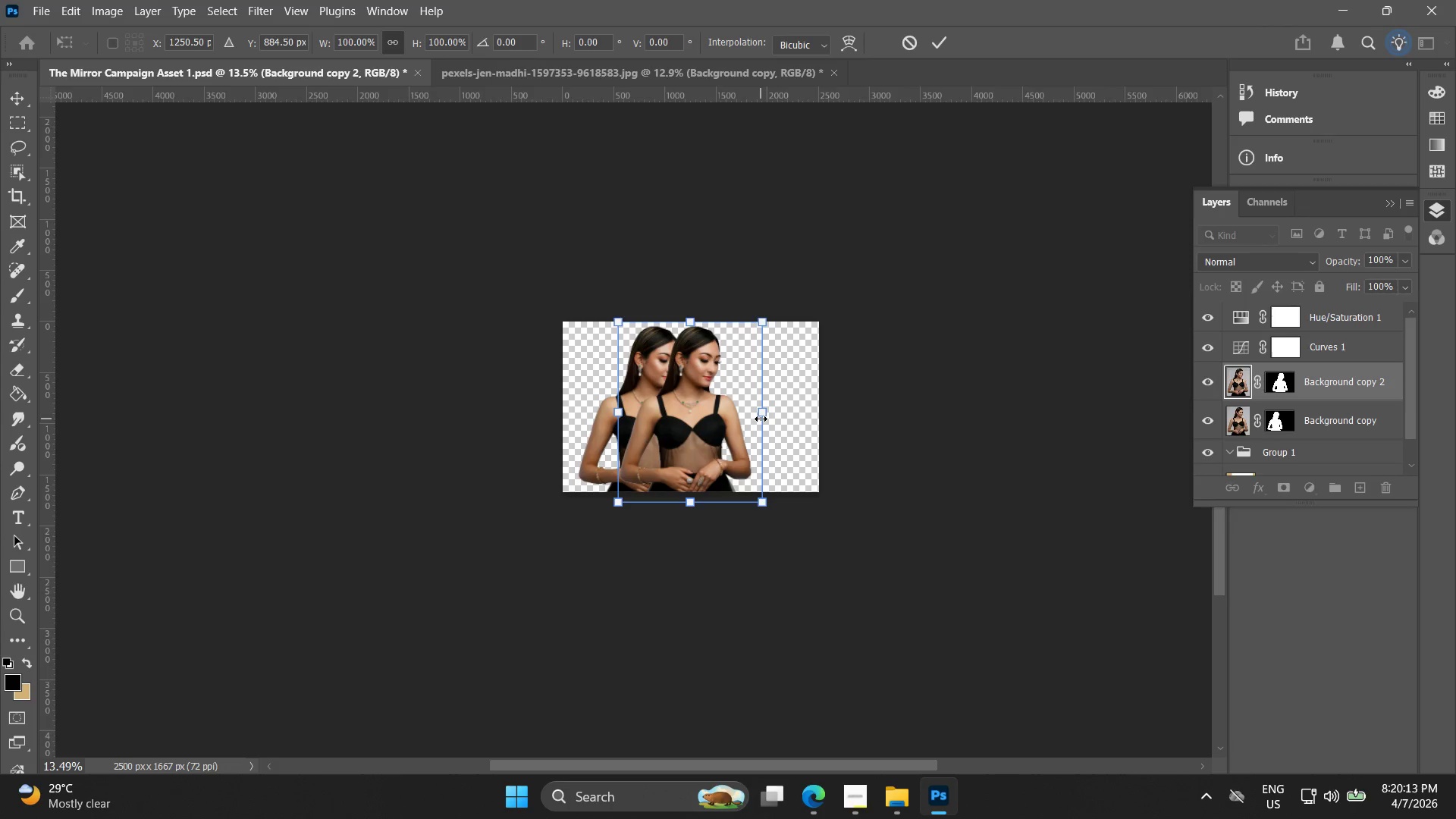 
right_click([760, 419])
 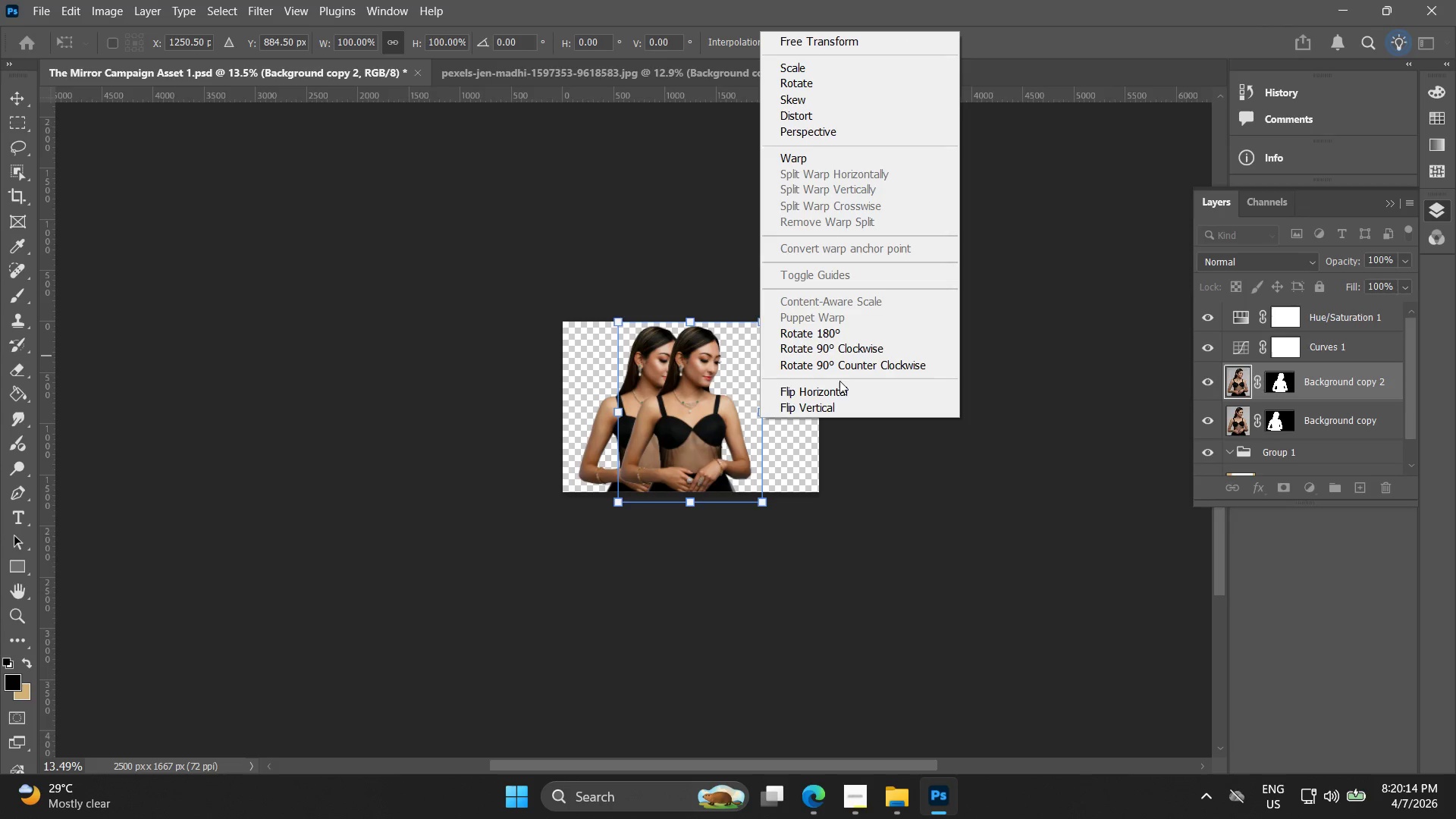 
left_click([839, 391])
 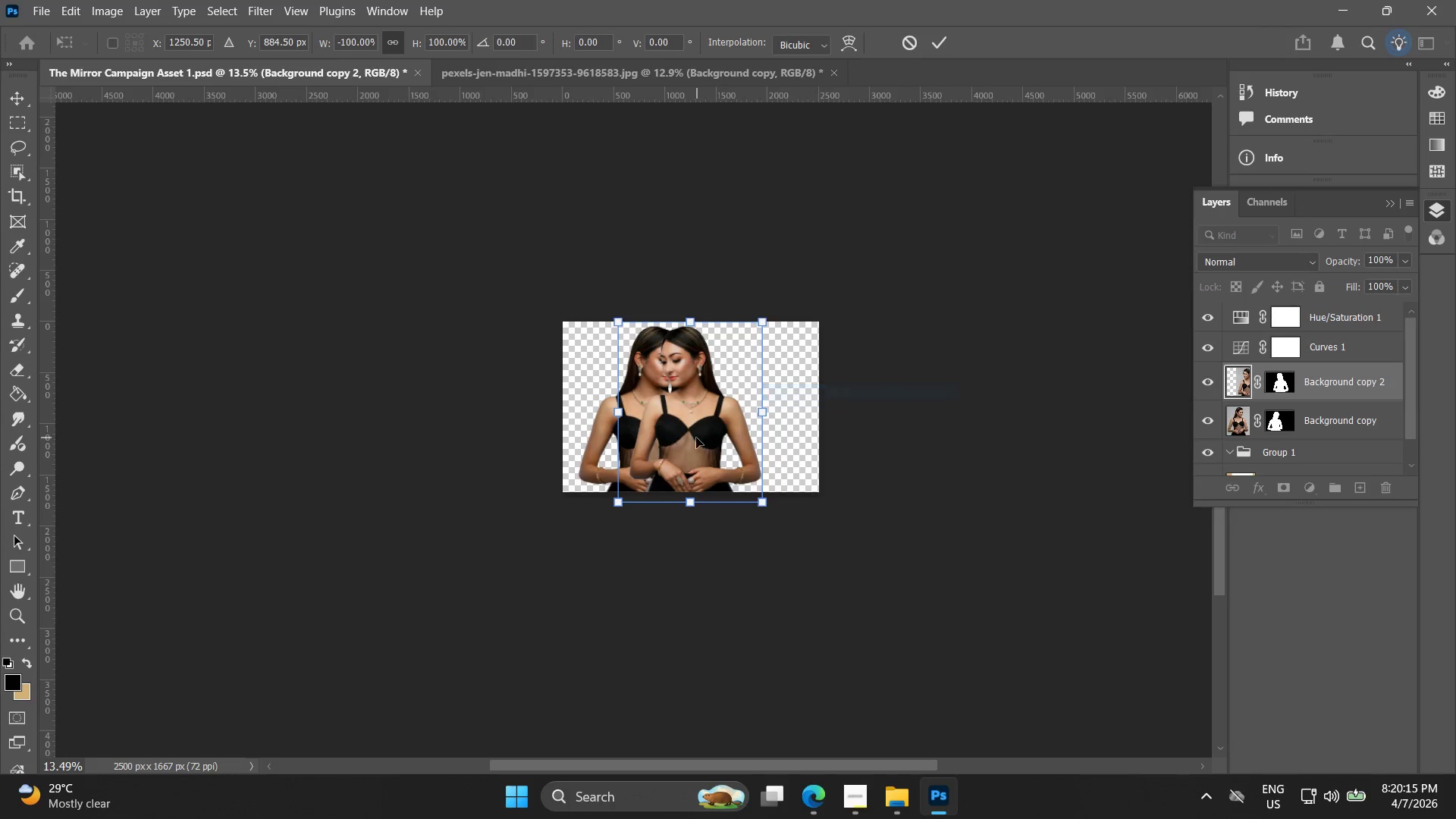 
key(Alt+AltLeft)
 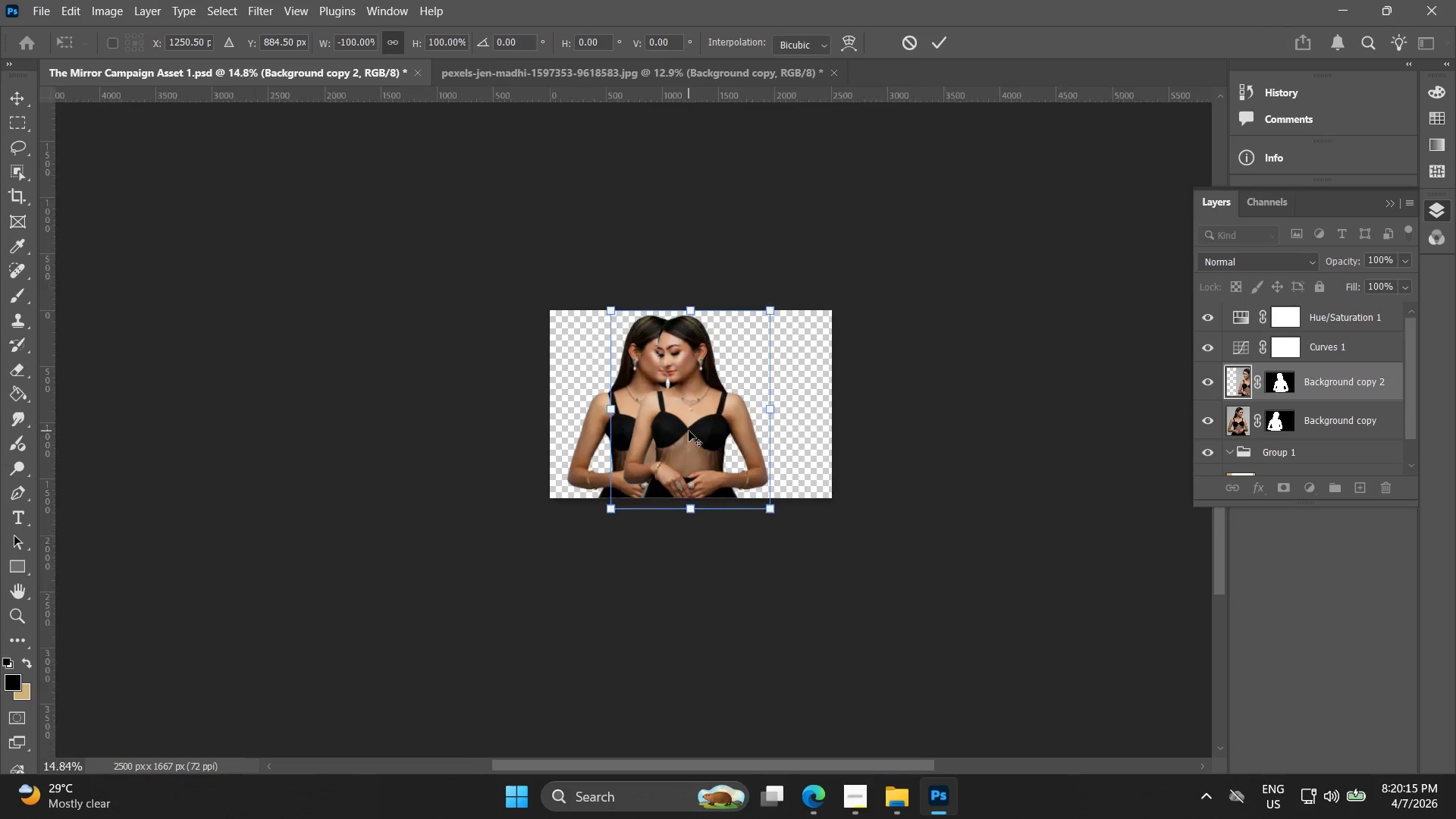 
left_click_drag(start_coordinate=[698, 430], to_coordinate=[771, 435])
 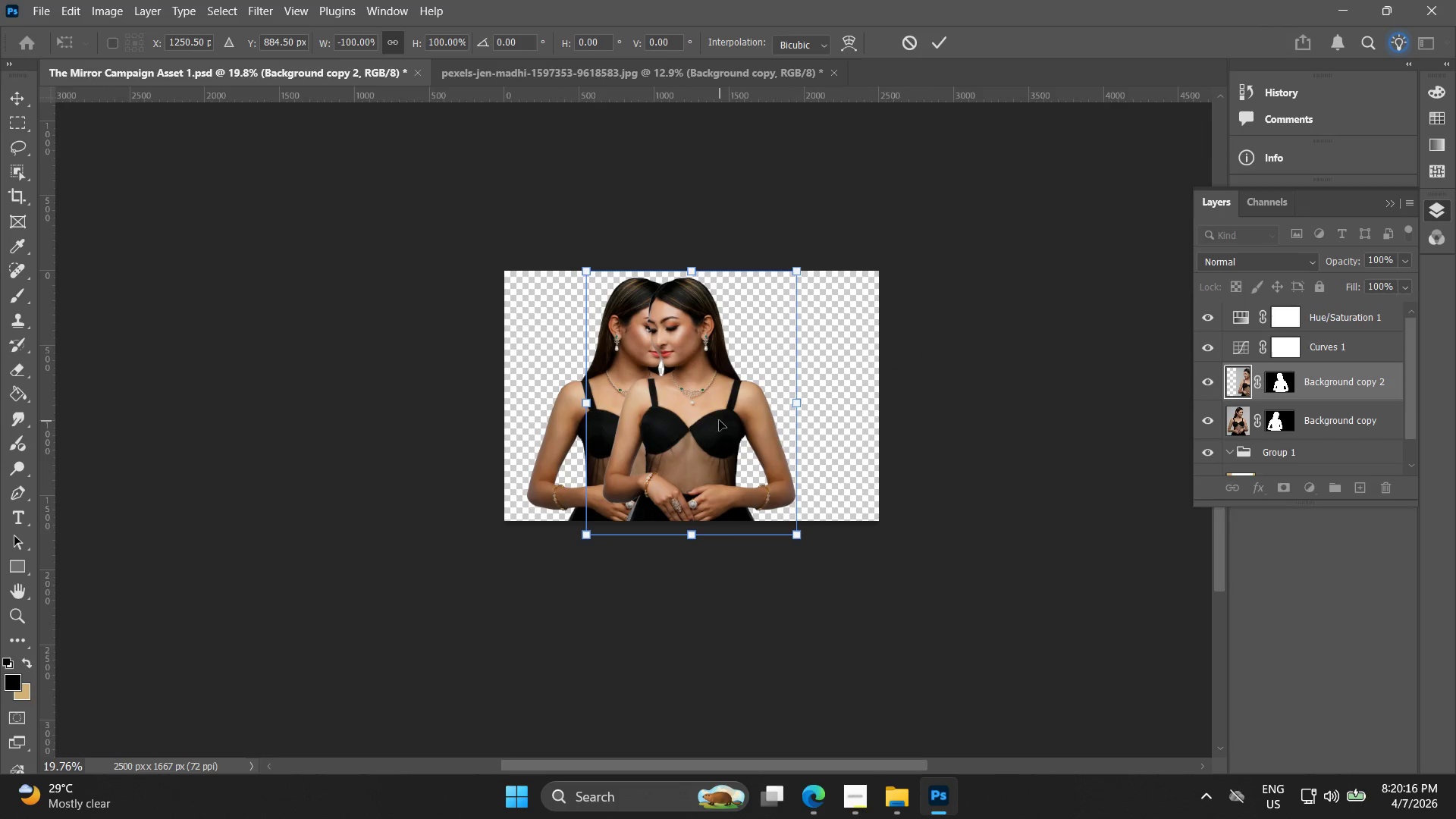 
scroll: coordinate [689, 431], scroll_direction: up, amount: 4.0
 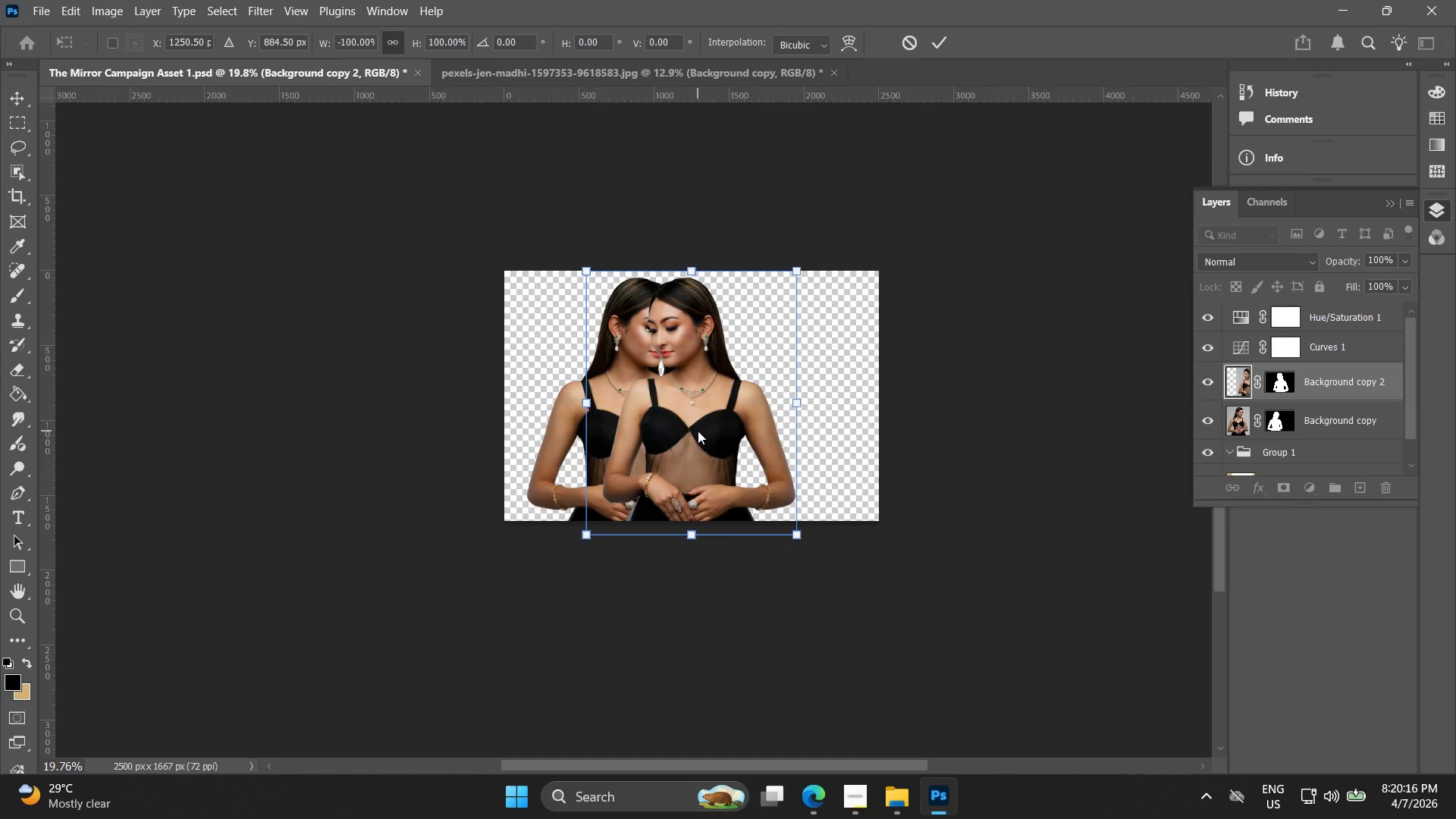 
left_click_drag(start_coordinate=[719, 420], to_coordinate=[772, 425])
 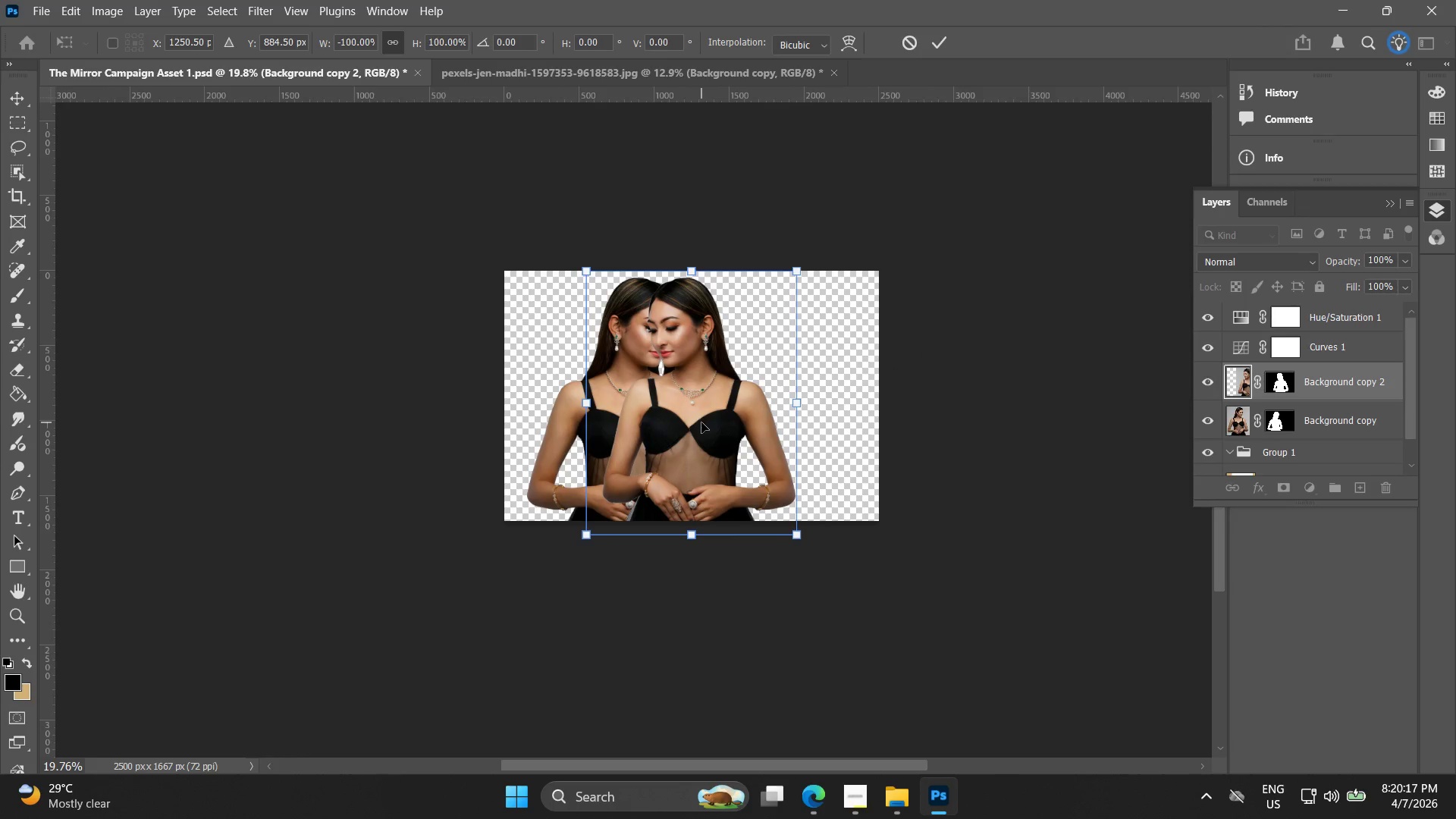 
left_click_drag(start_coordinate=[701, 422], to_coordinate=[761, 424])
 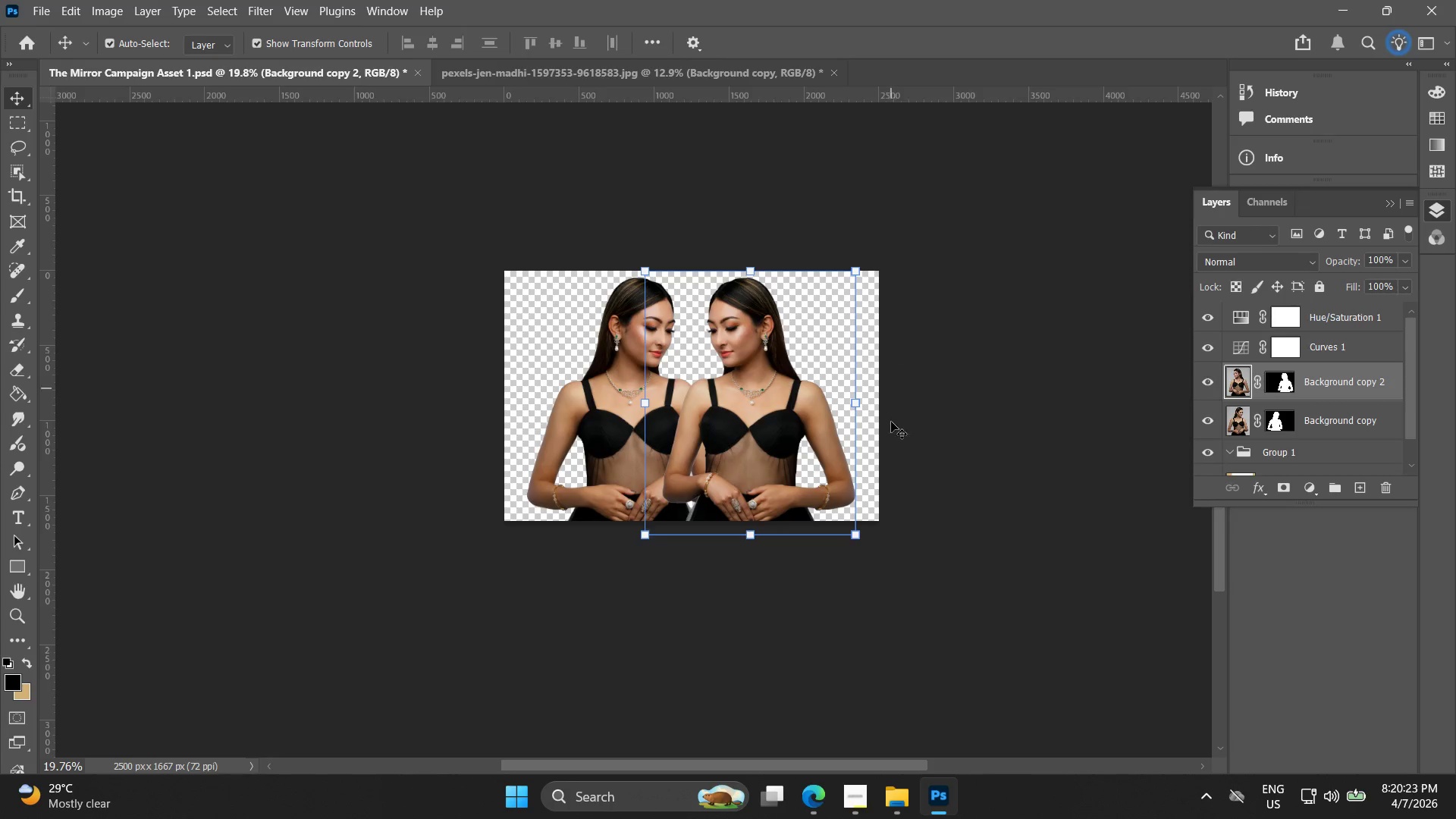 
left_click_drag(start_coordinate=[905, 640], to_coordinate=[595, 427])
 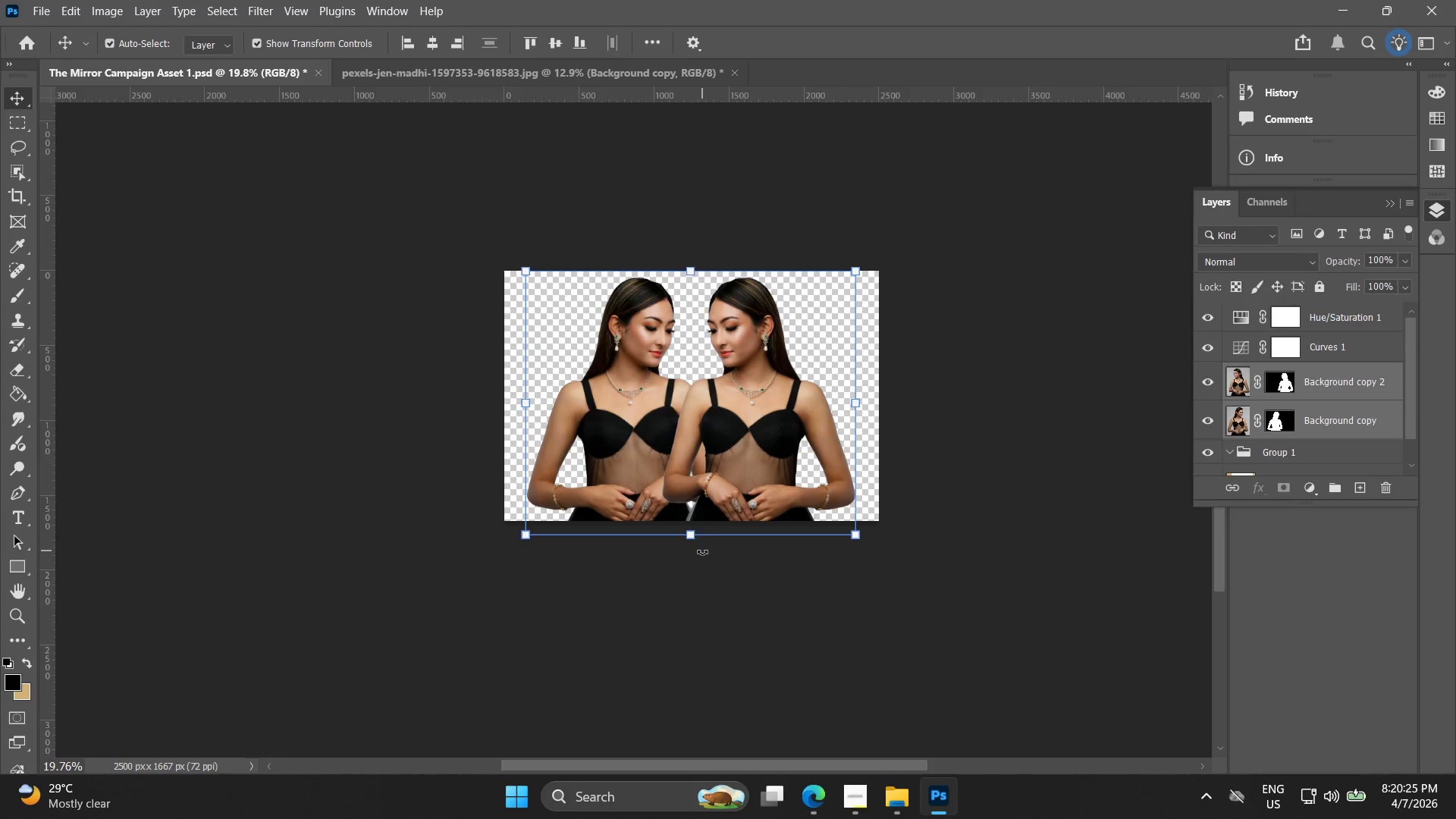 
hold_key(key=ShiftLeft, duration=1.19)
left_click_drag(start_coordinate=[692, 541], to_coordinate=[695, 566])
 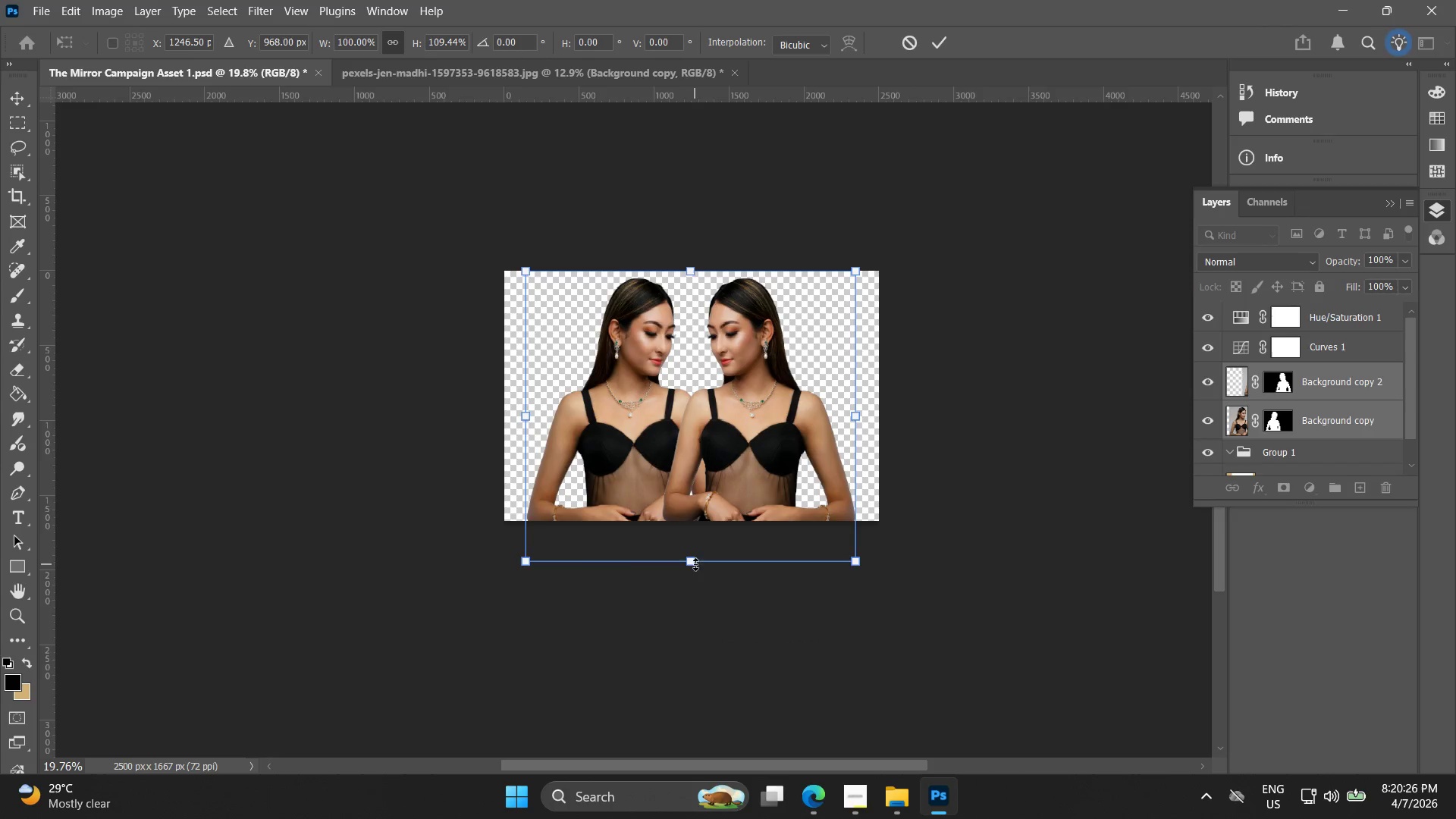 
key(Control+ControlLeft)
 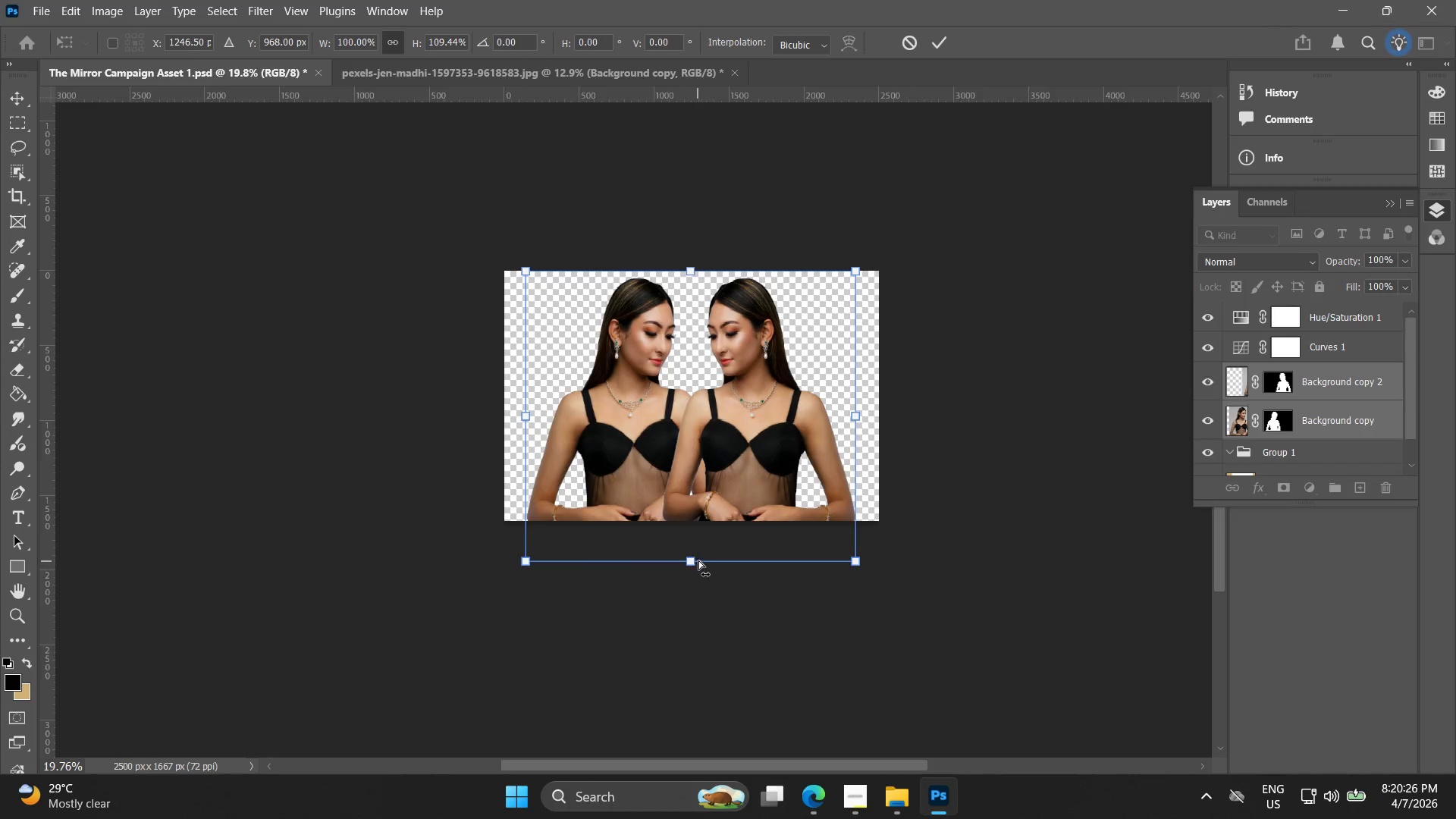 
key(Control+Z)
 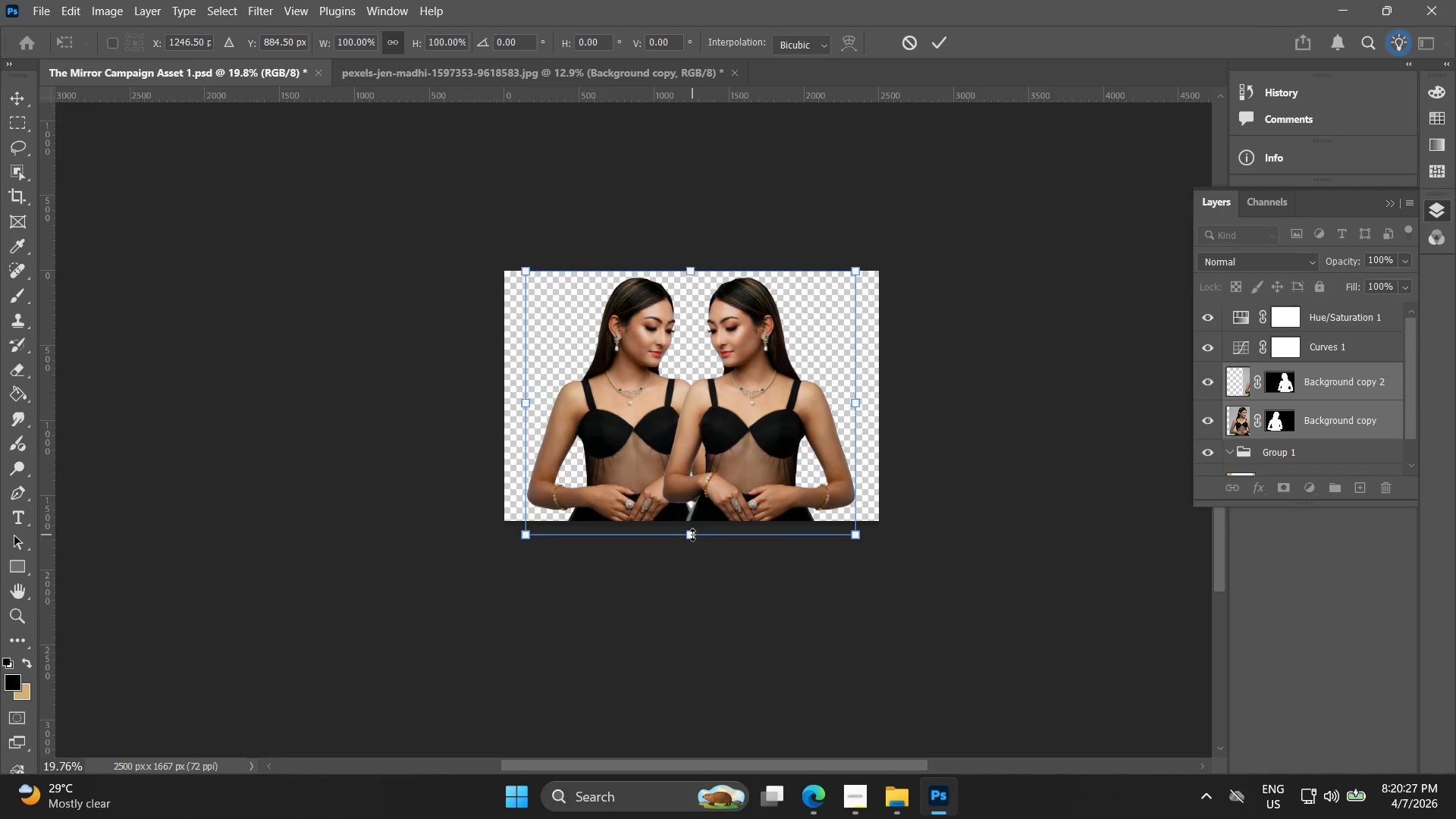 
left_click_drag(start_coordinate=[692, 535], to_coordinate=[701, 574])
 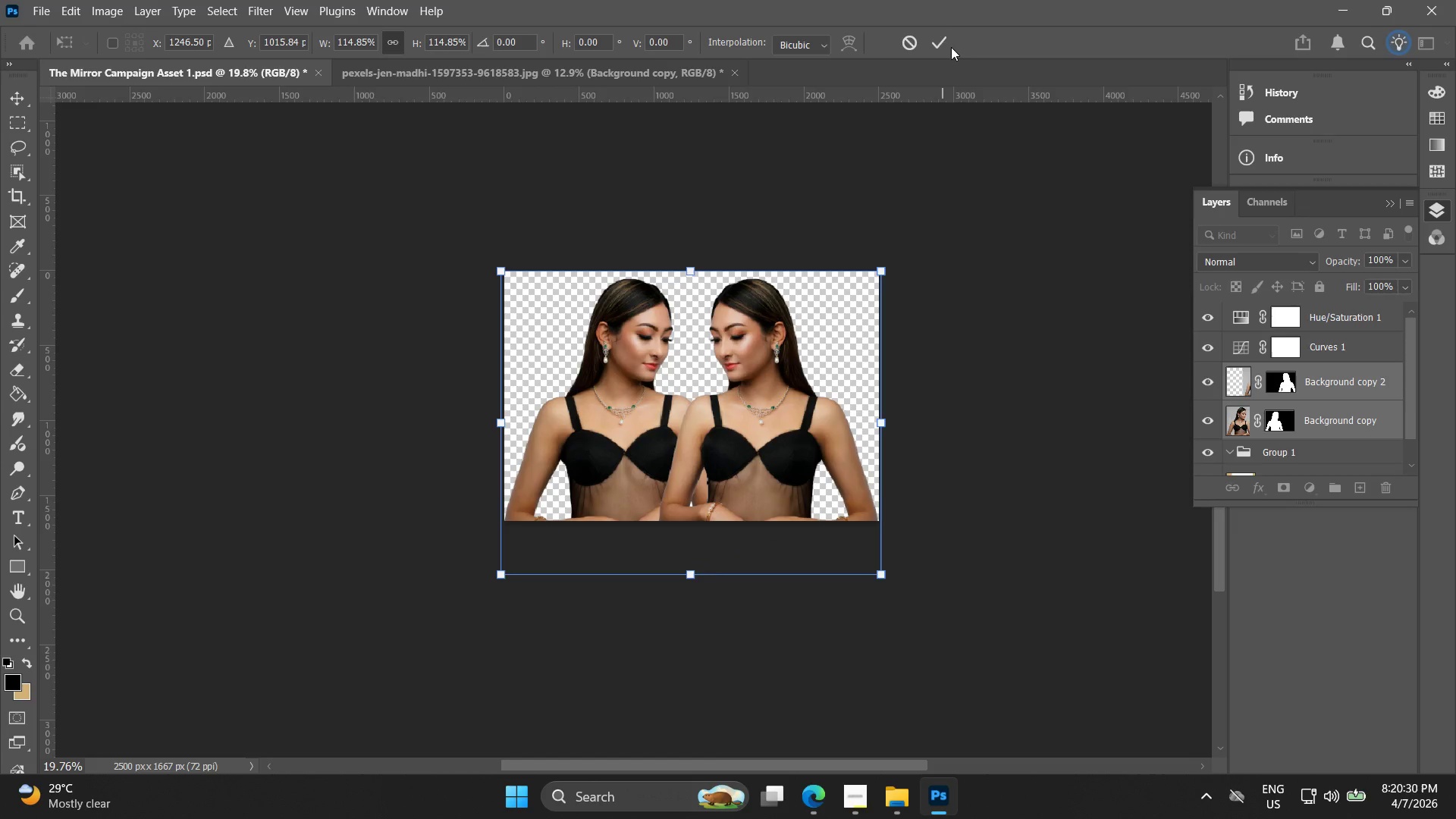 
left_click([943, 30])
 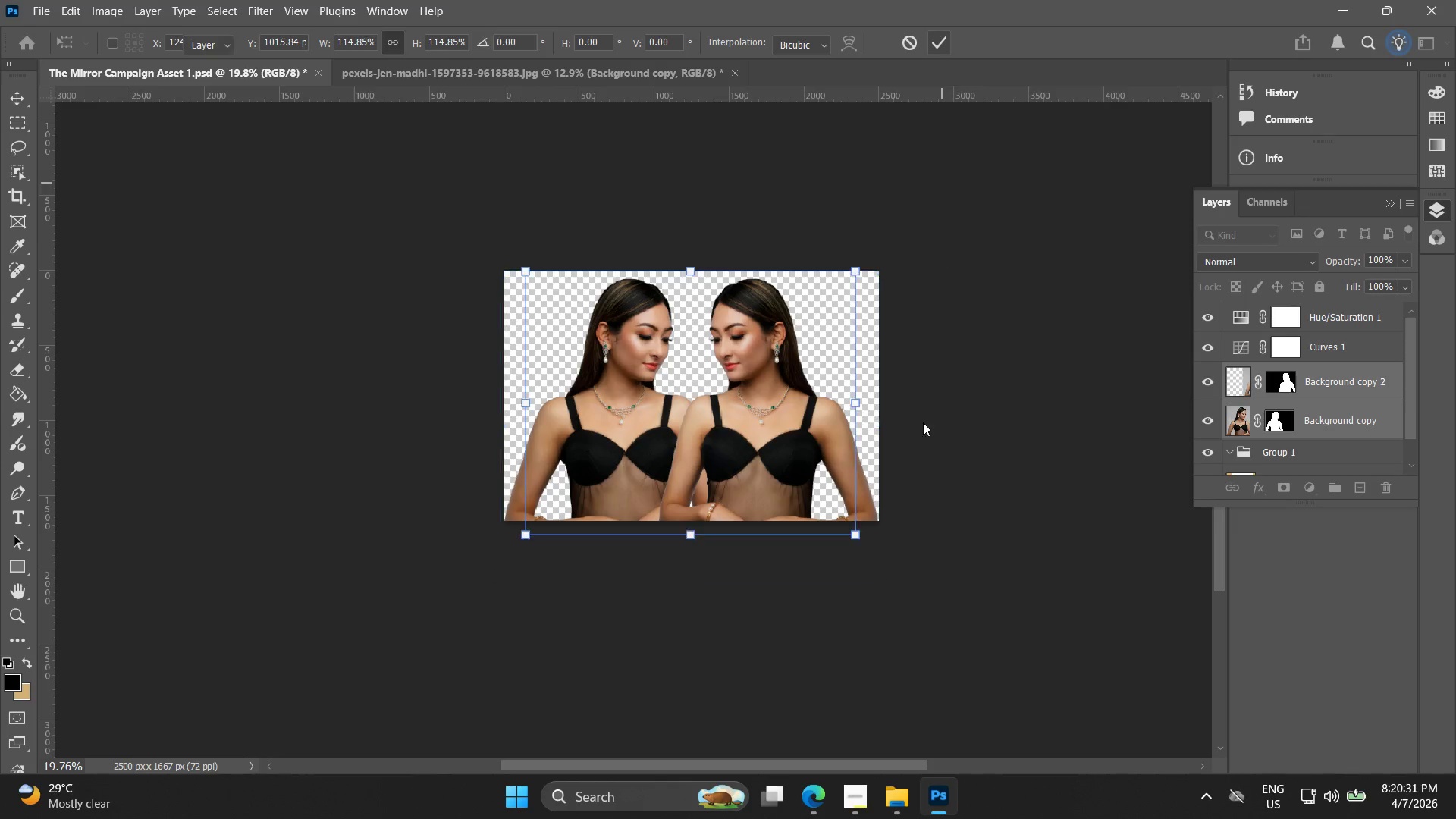 
key(Alt+AltLeft)
 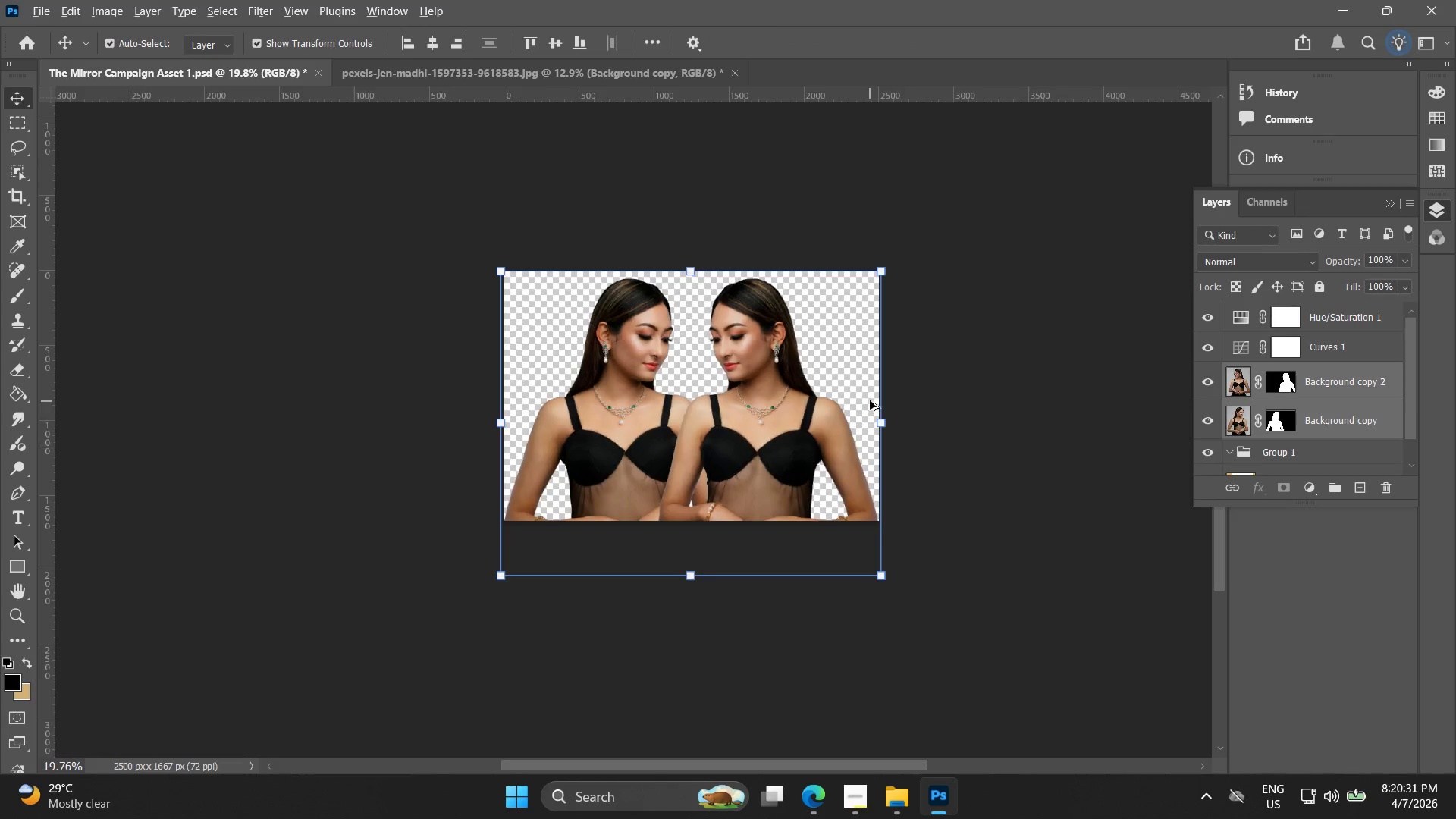 
scroll: coordinate [870, 400], scroll_direction: up, amount: 4.0
 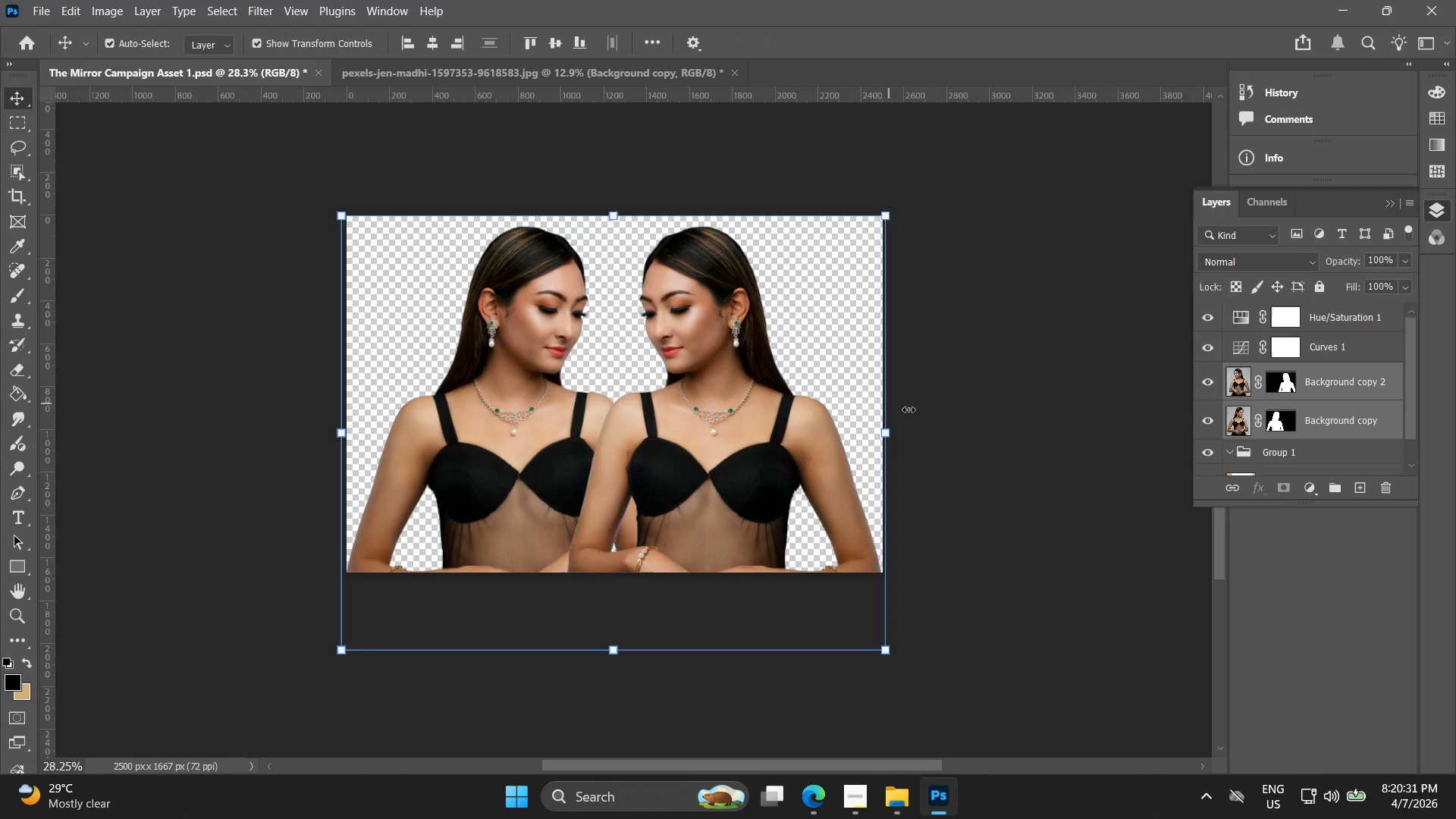 
left_click([1003, 419])
 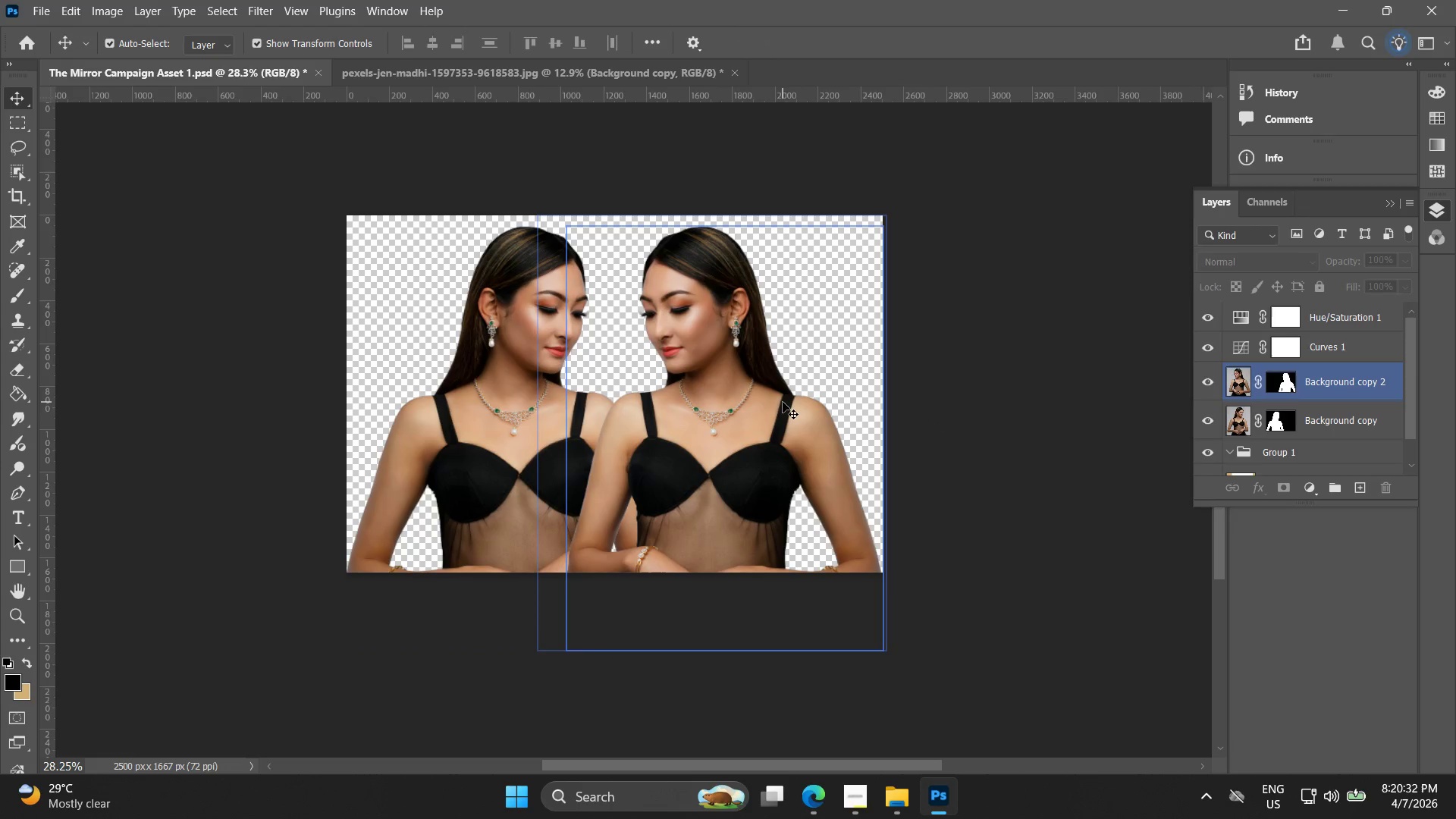 
left_click([780, 403])
 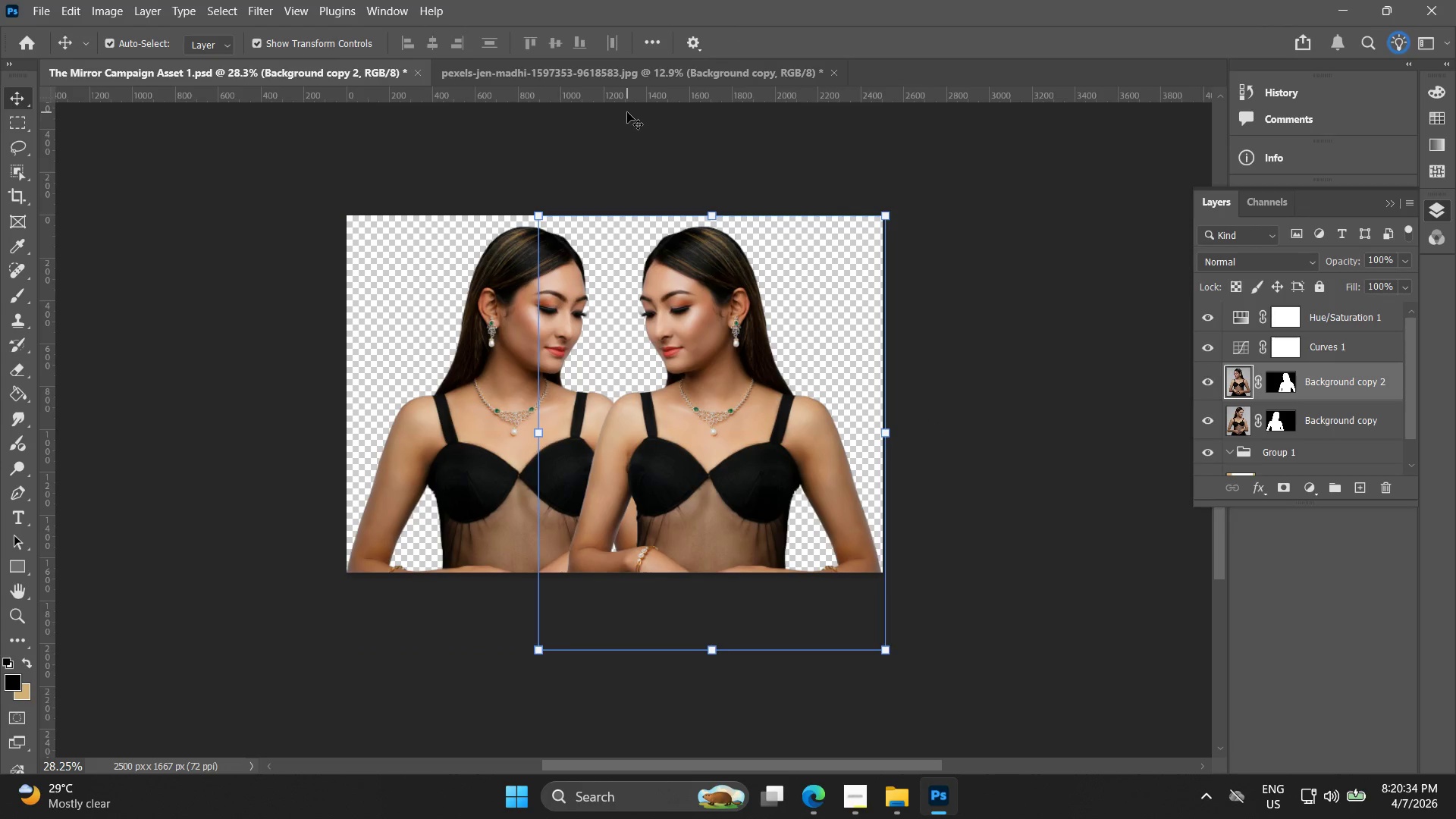 
left_click([657, 71])
 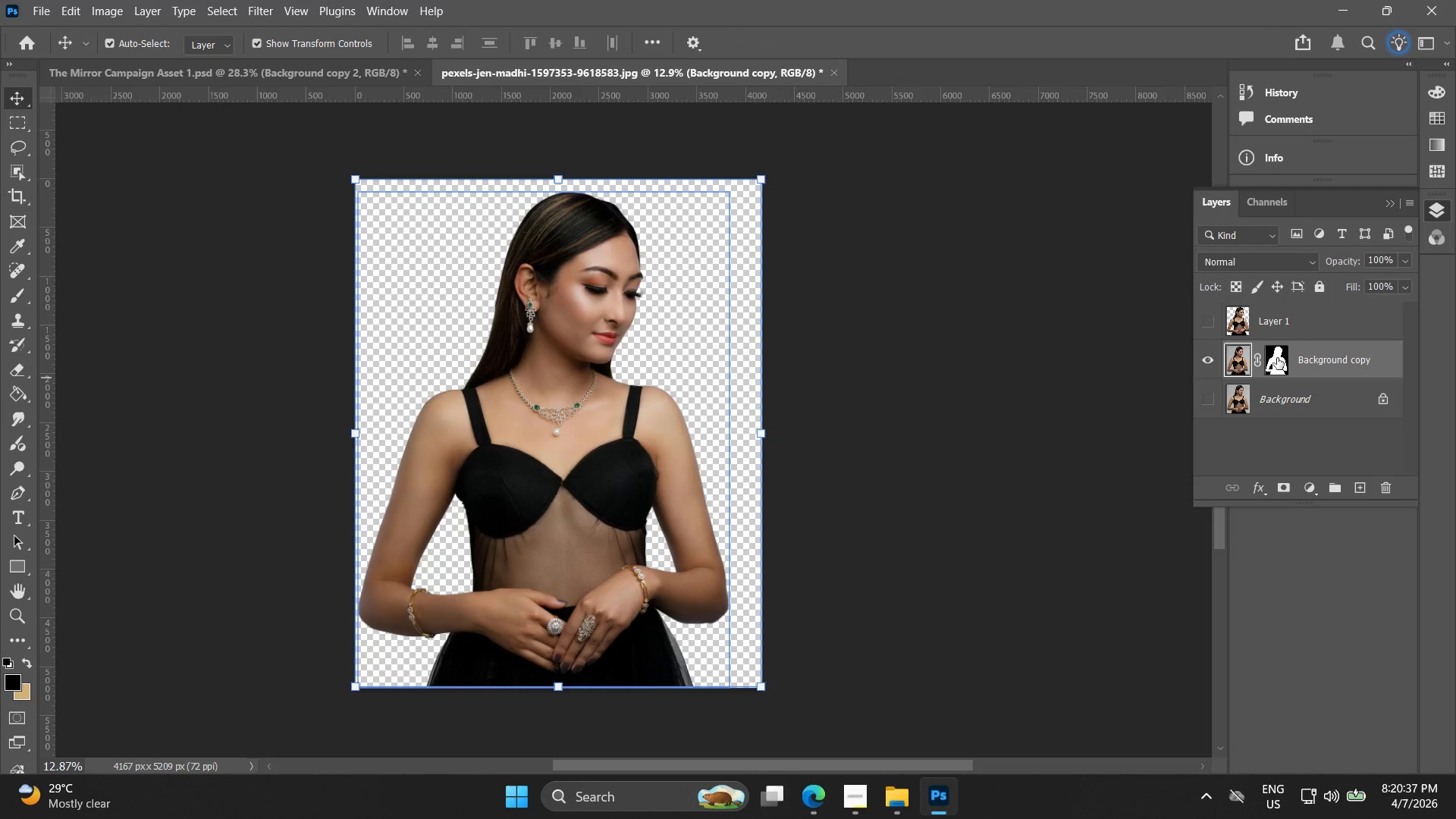 
left_click([1257, 360])
 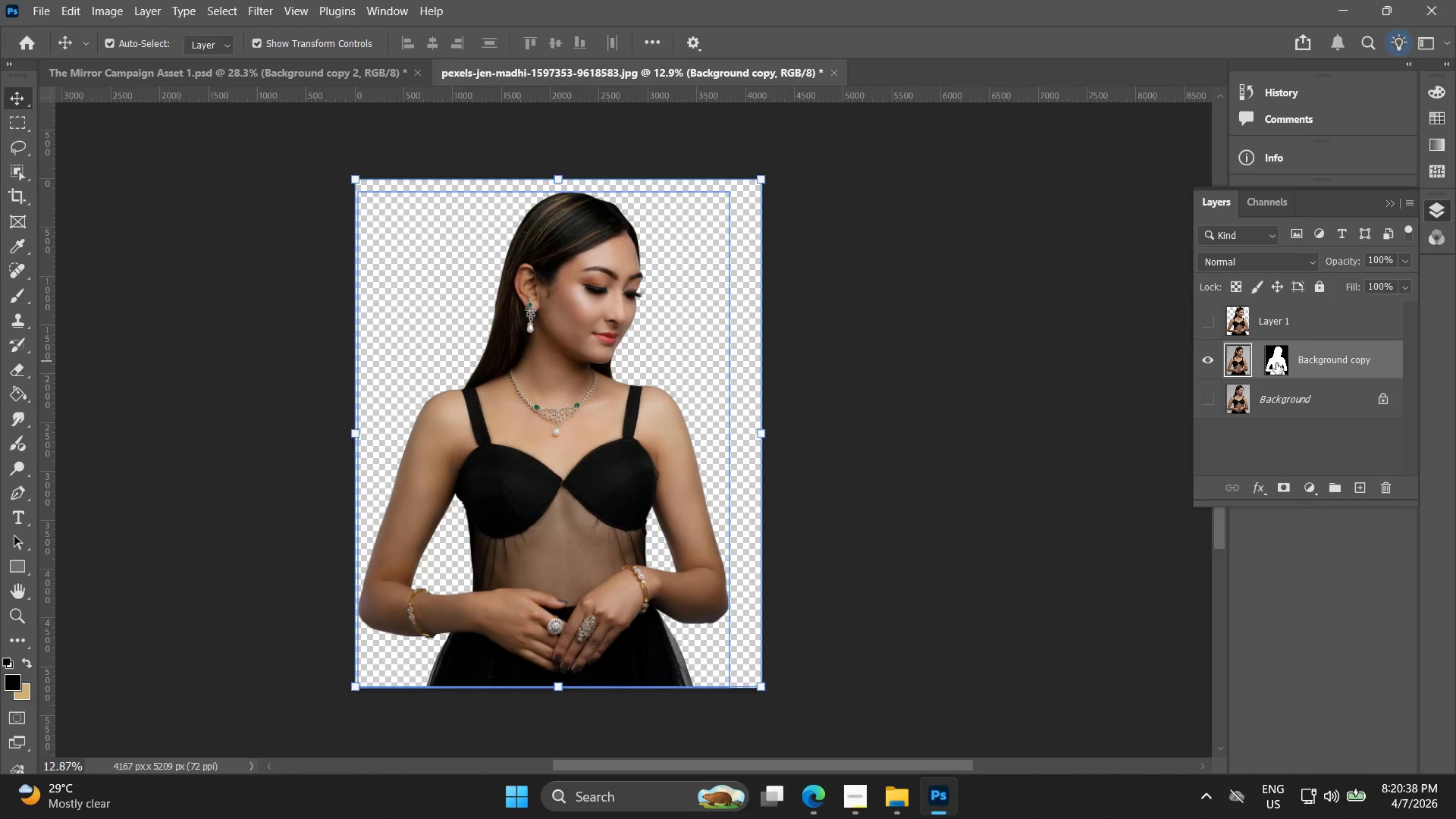 
left_click([1279, 359])
 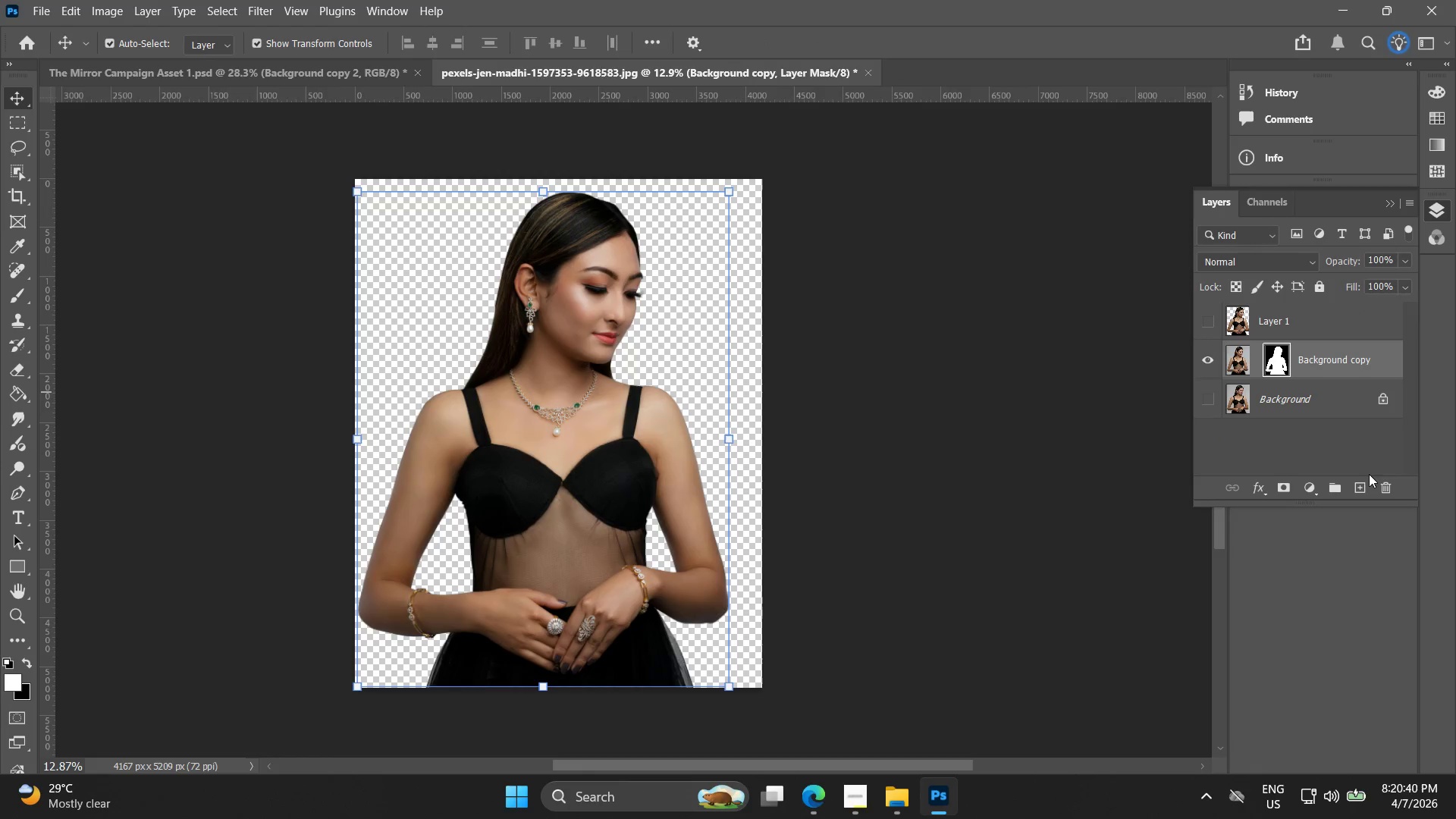 
key(Delete)
 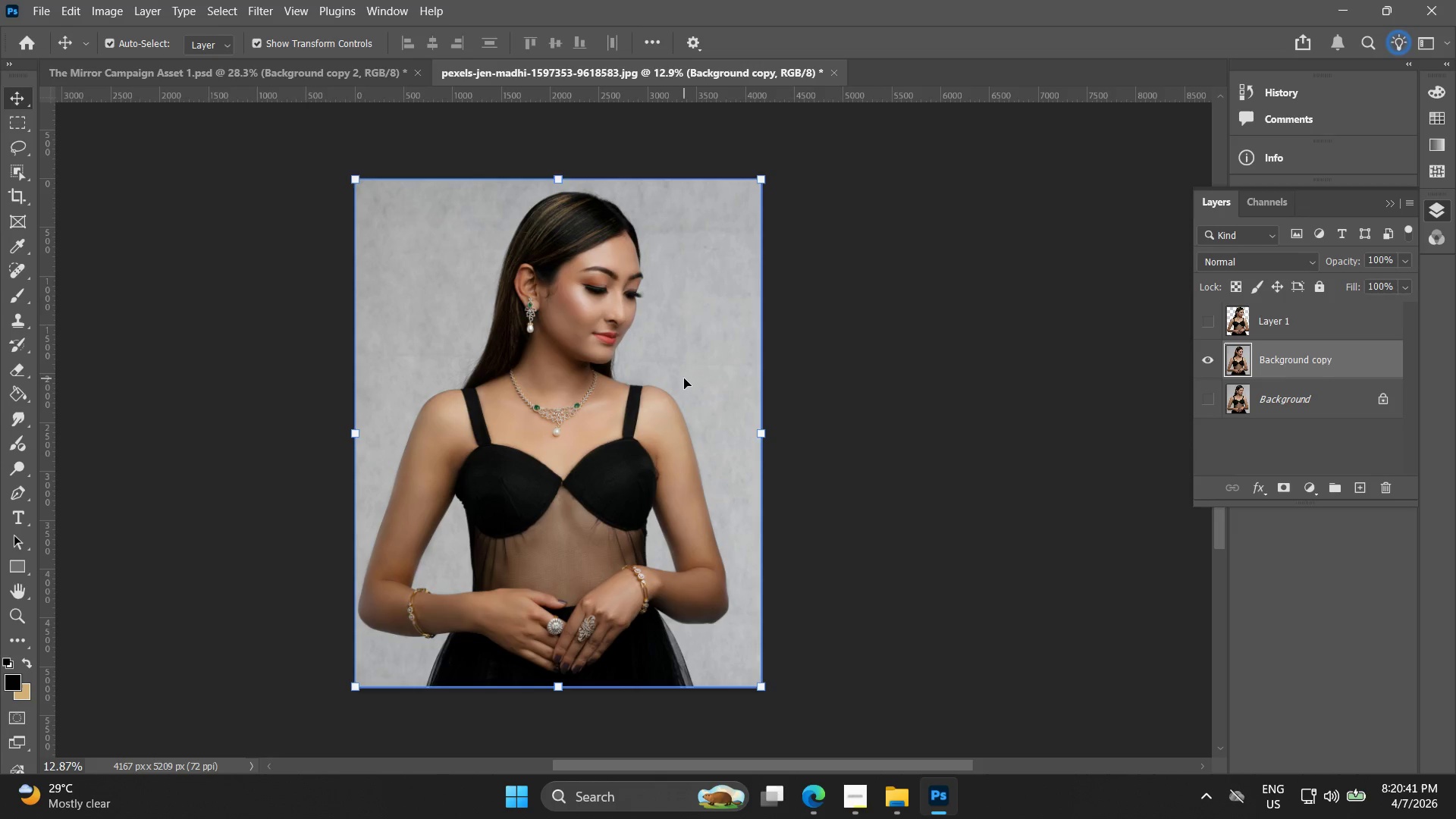 
key(Control+ControlLeft)
 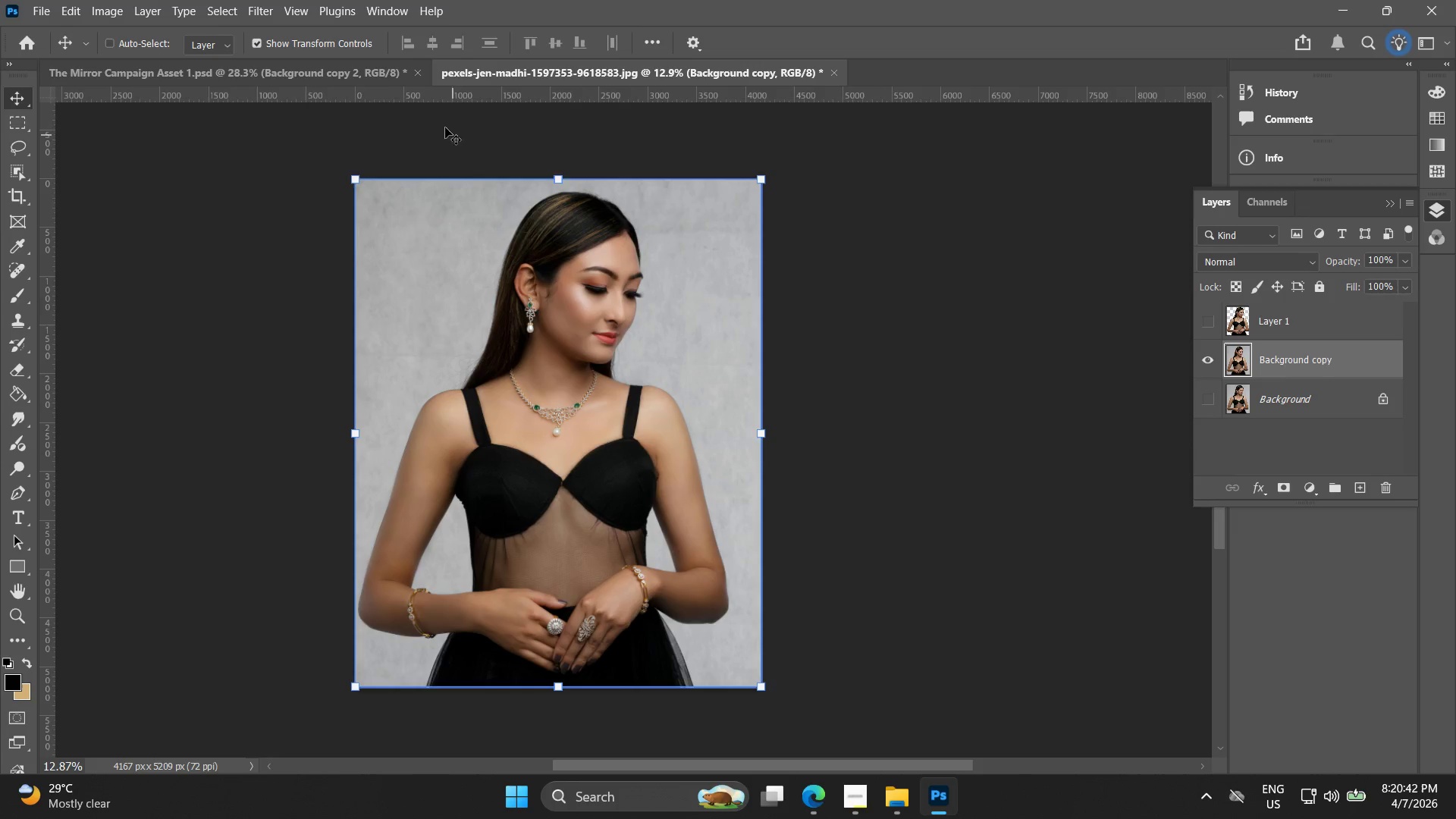 
key(Control+C)
 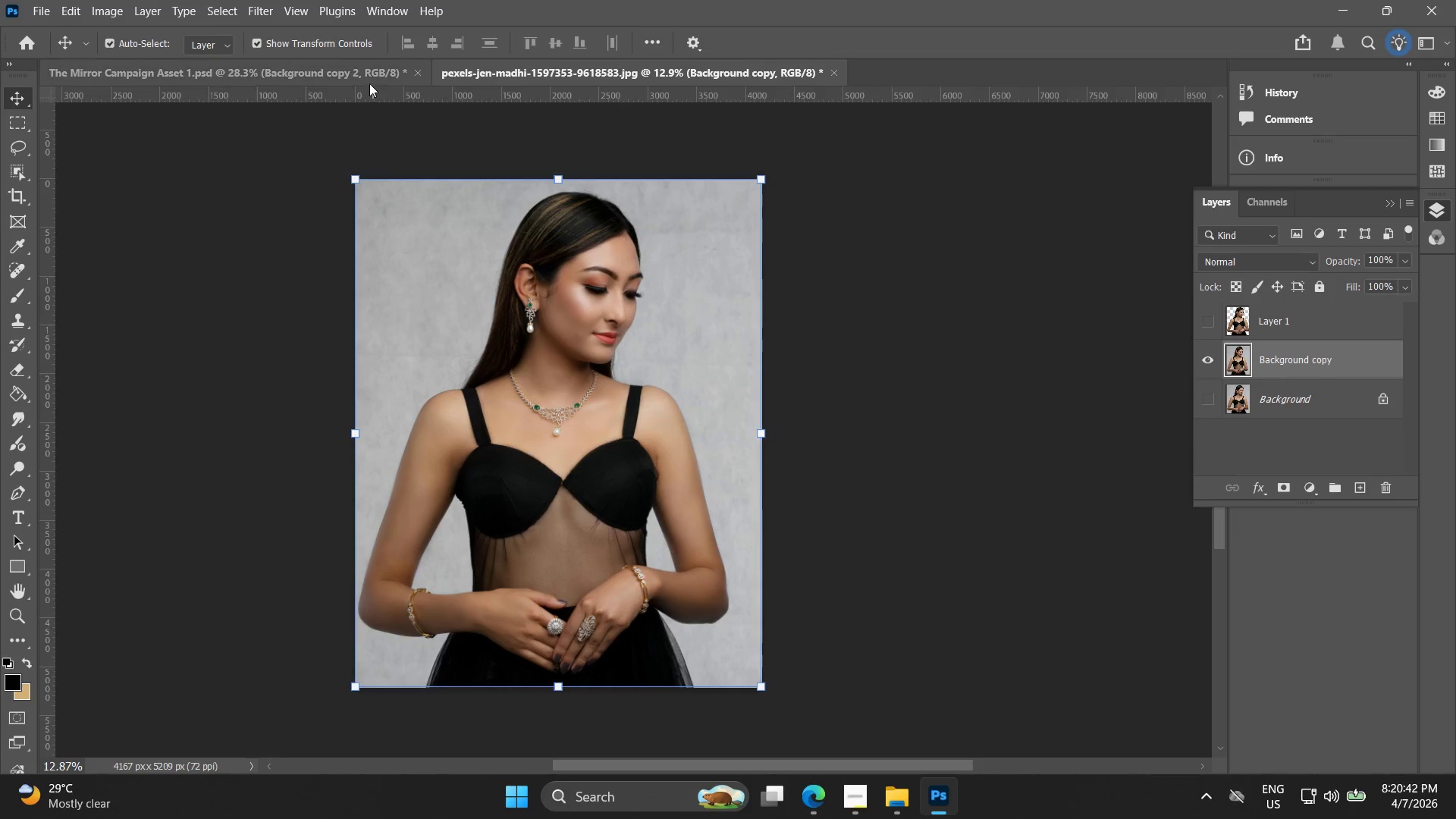 
left_click([369, 83])
 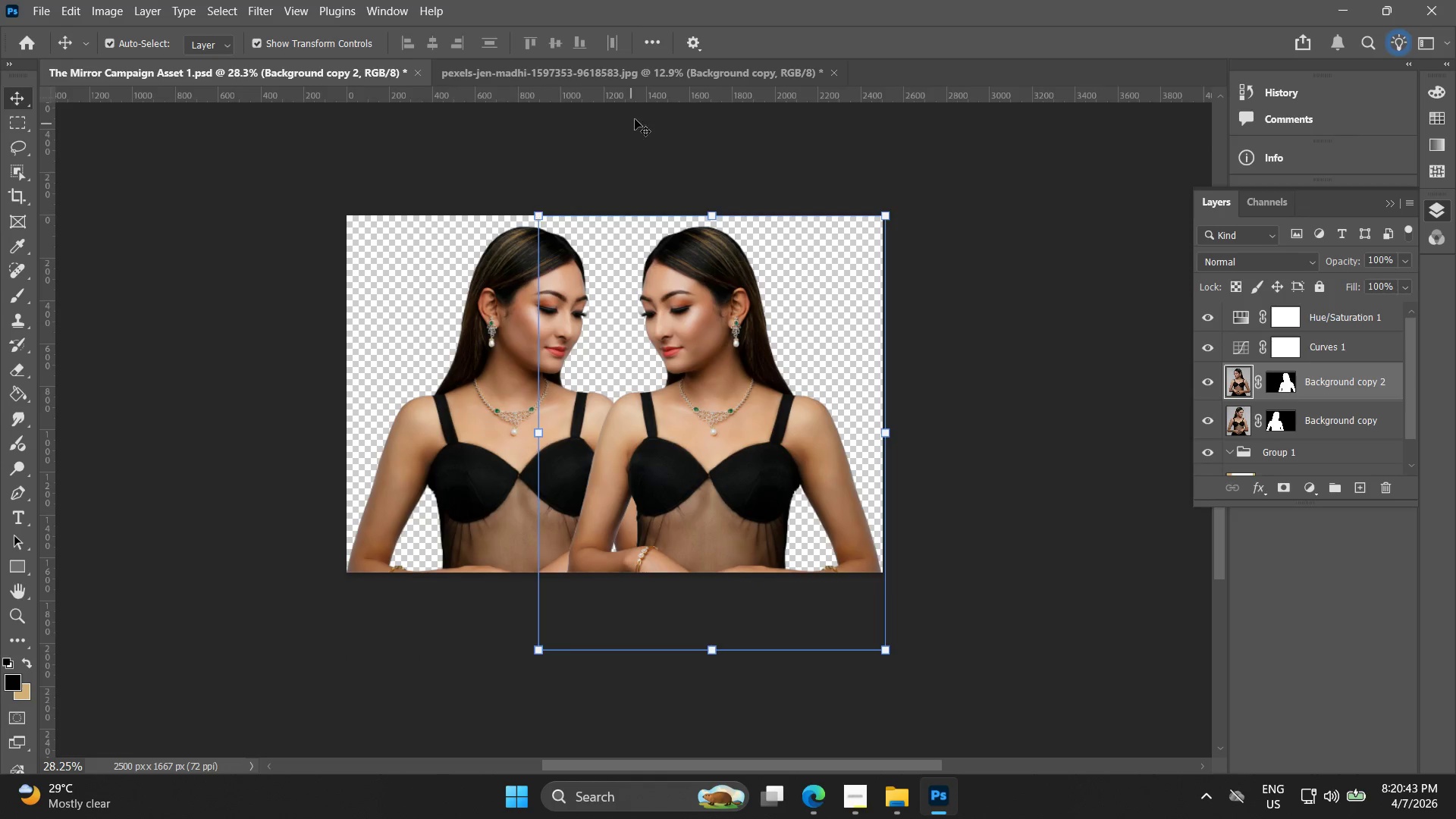 
left_click([656, 80])
 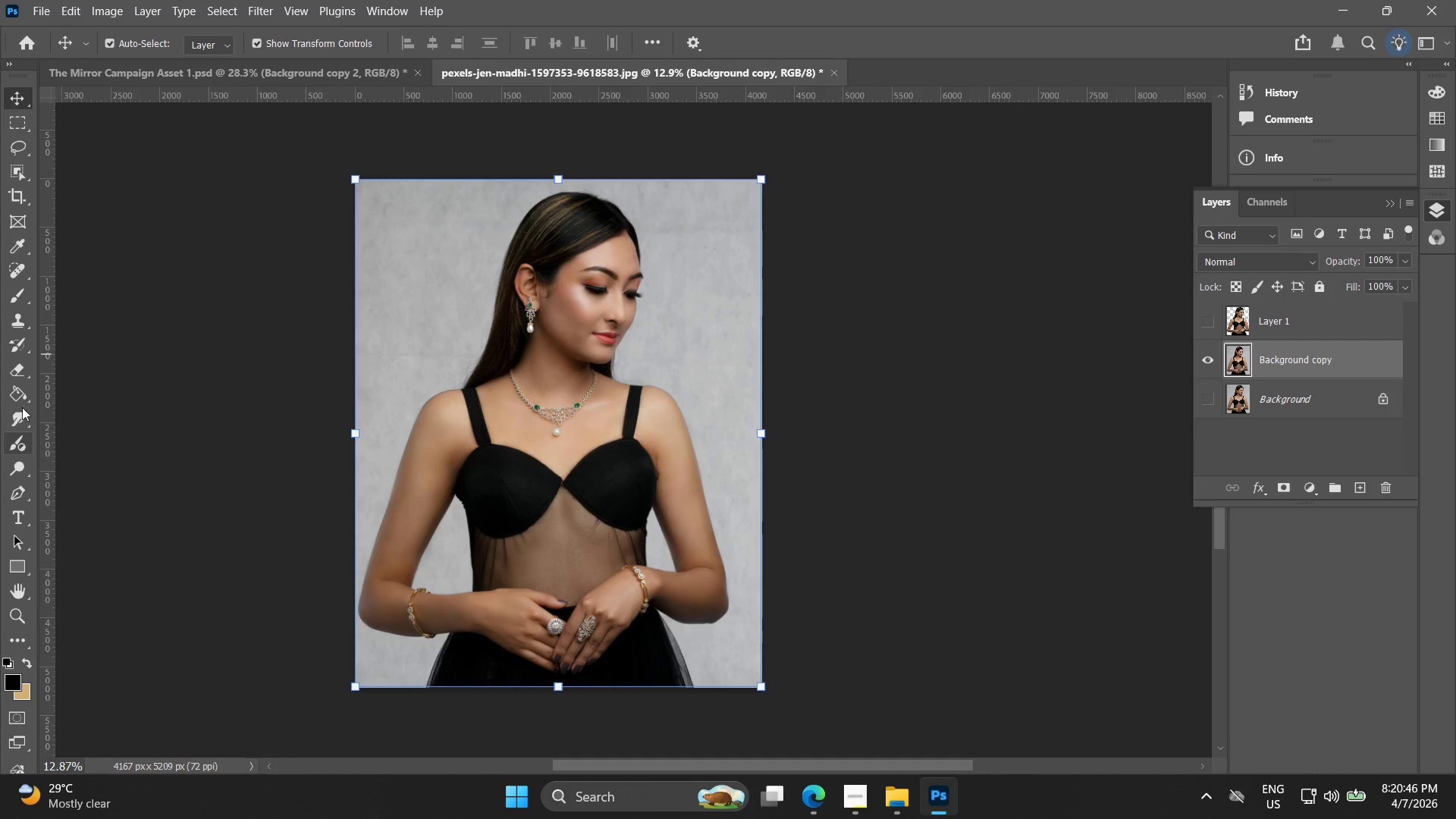 
key(I)
 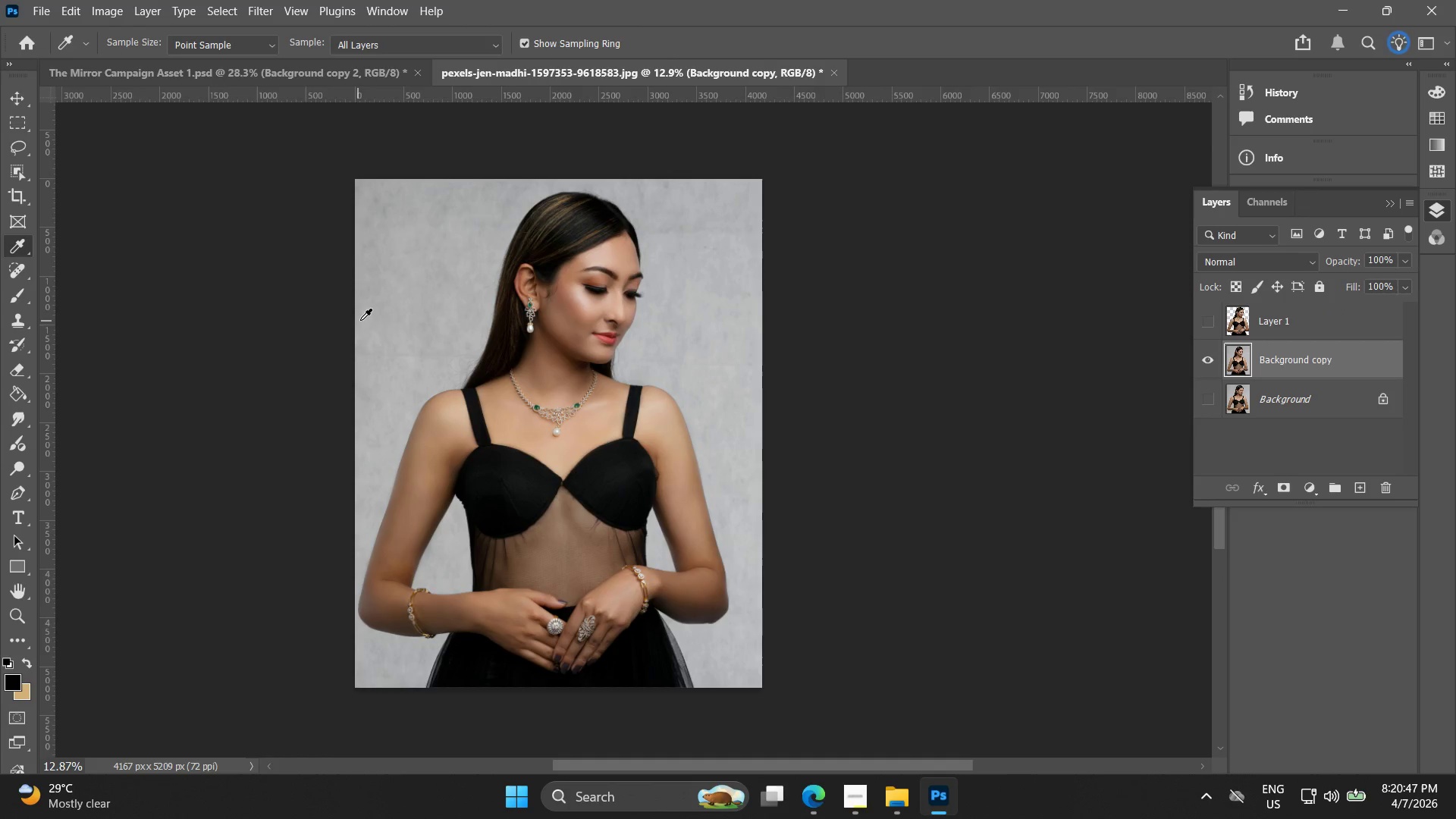 
left_click([380, 287])
 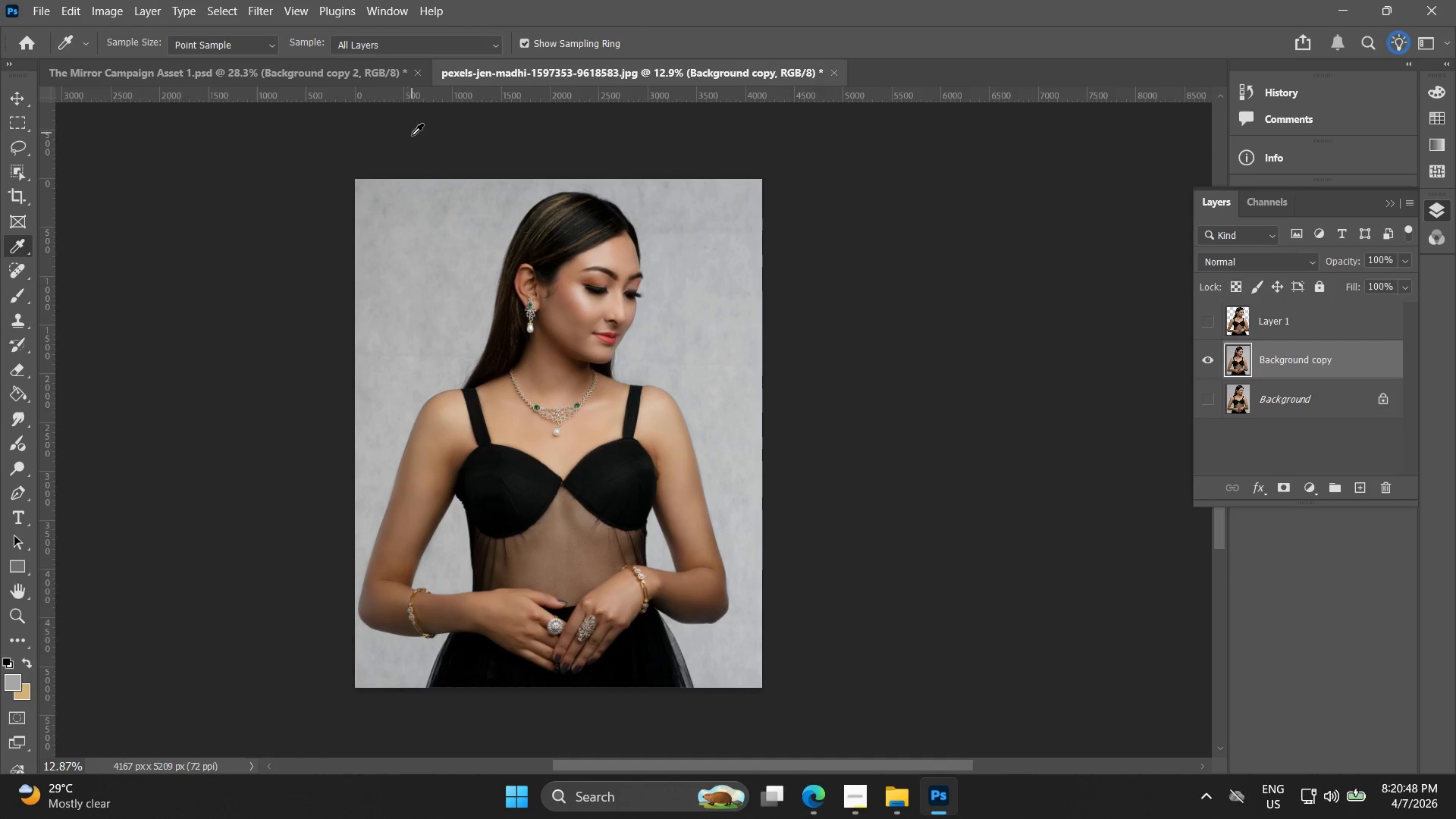 
left_click([411, 243])
 